 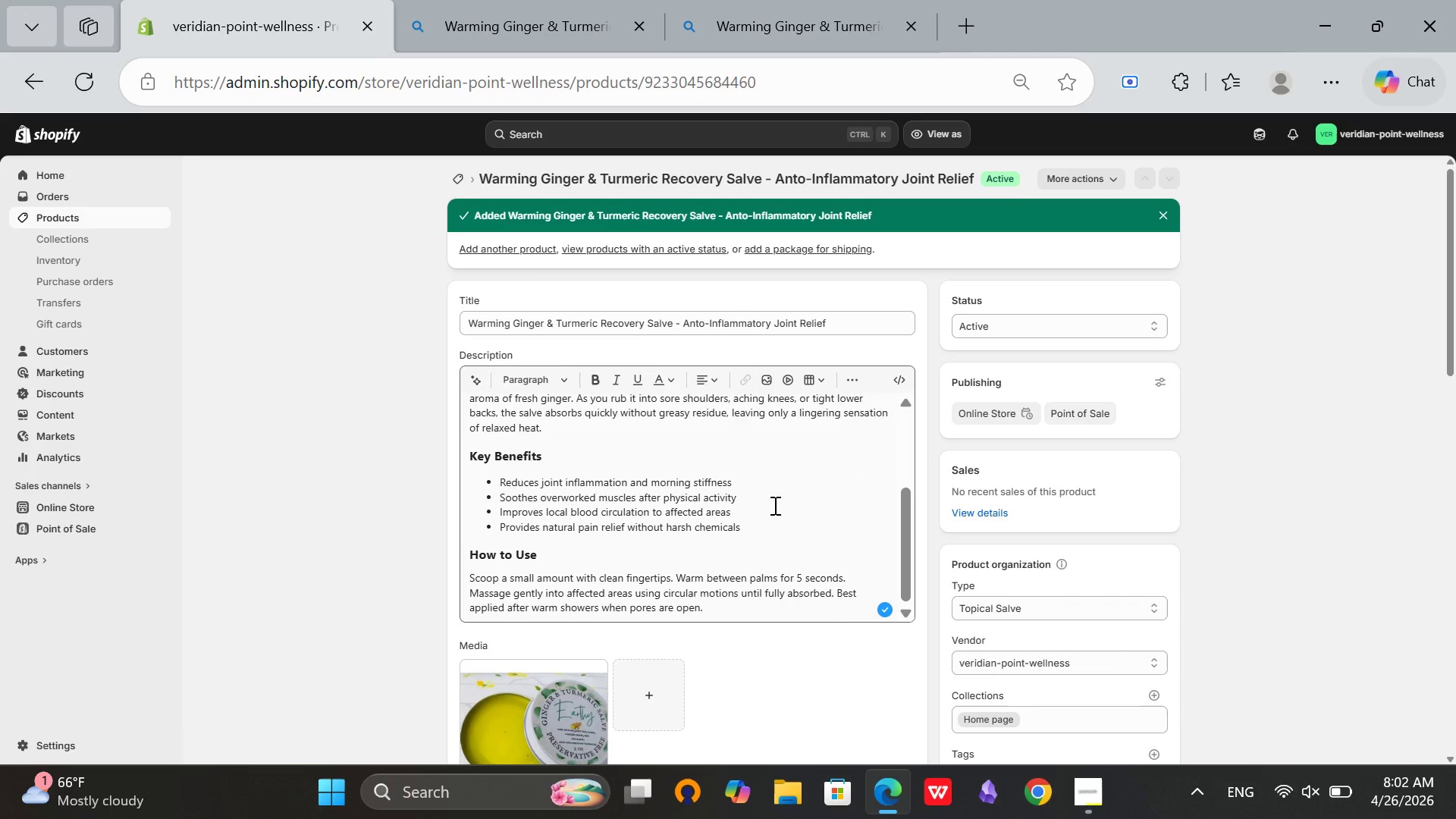 
scroll: coordinate [774, 505], scroll_direction: up, amount: 6.0
 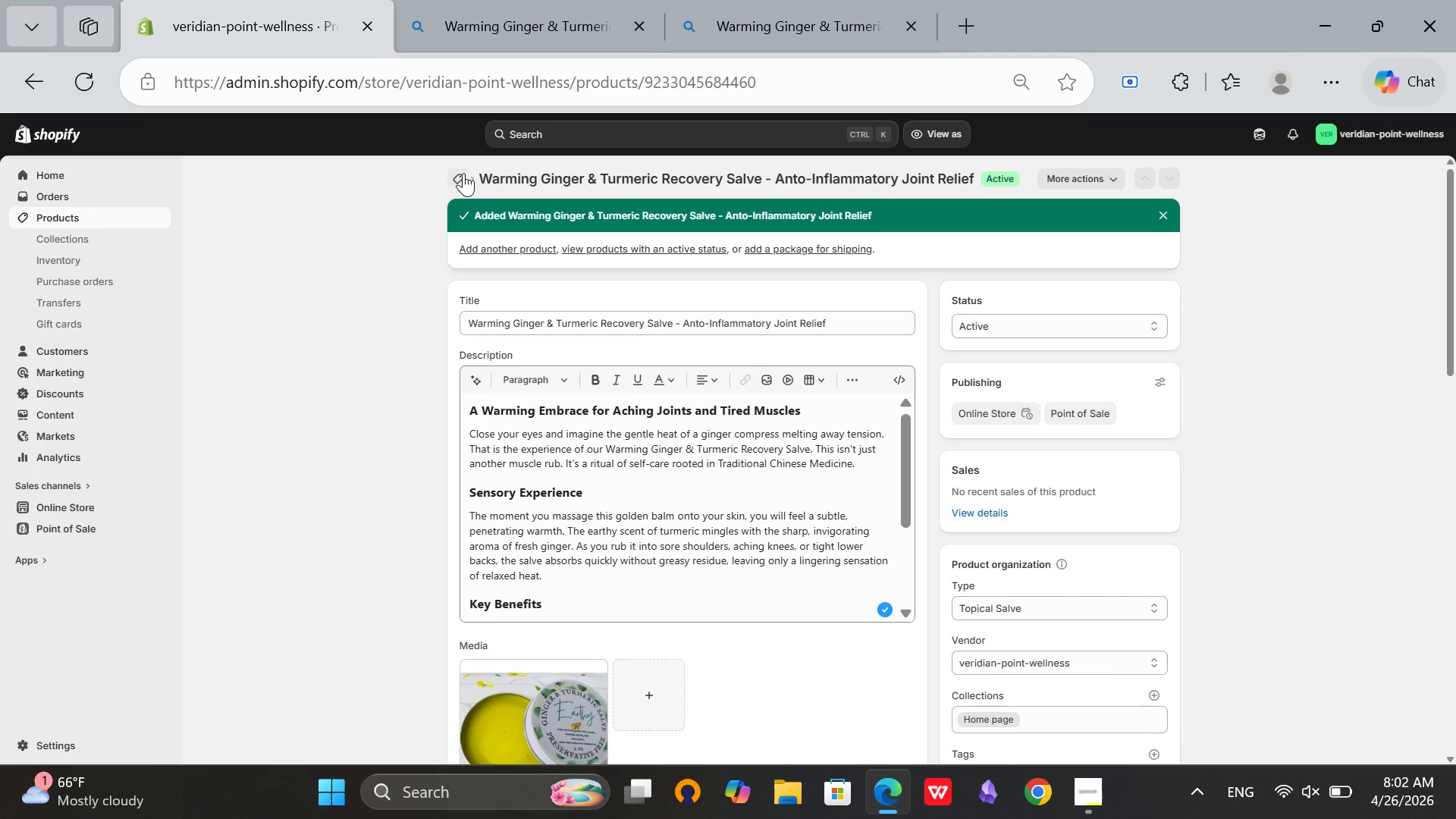 
left_click([461, 174])
 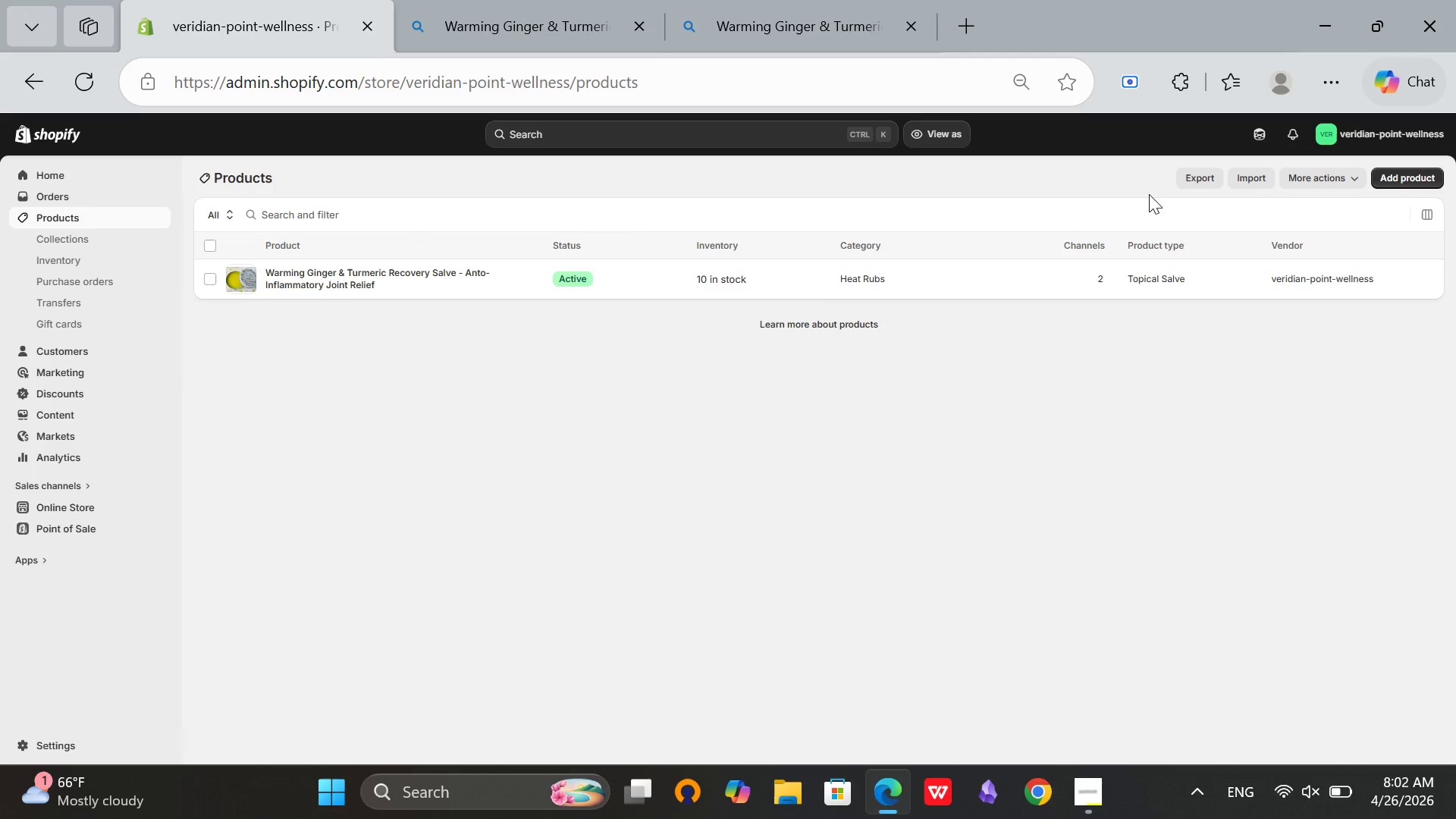 
wait(6.08)
 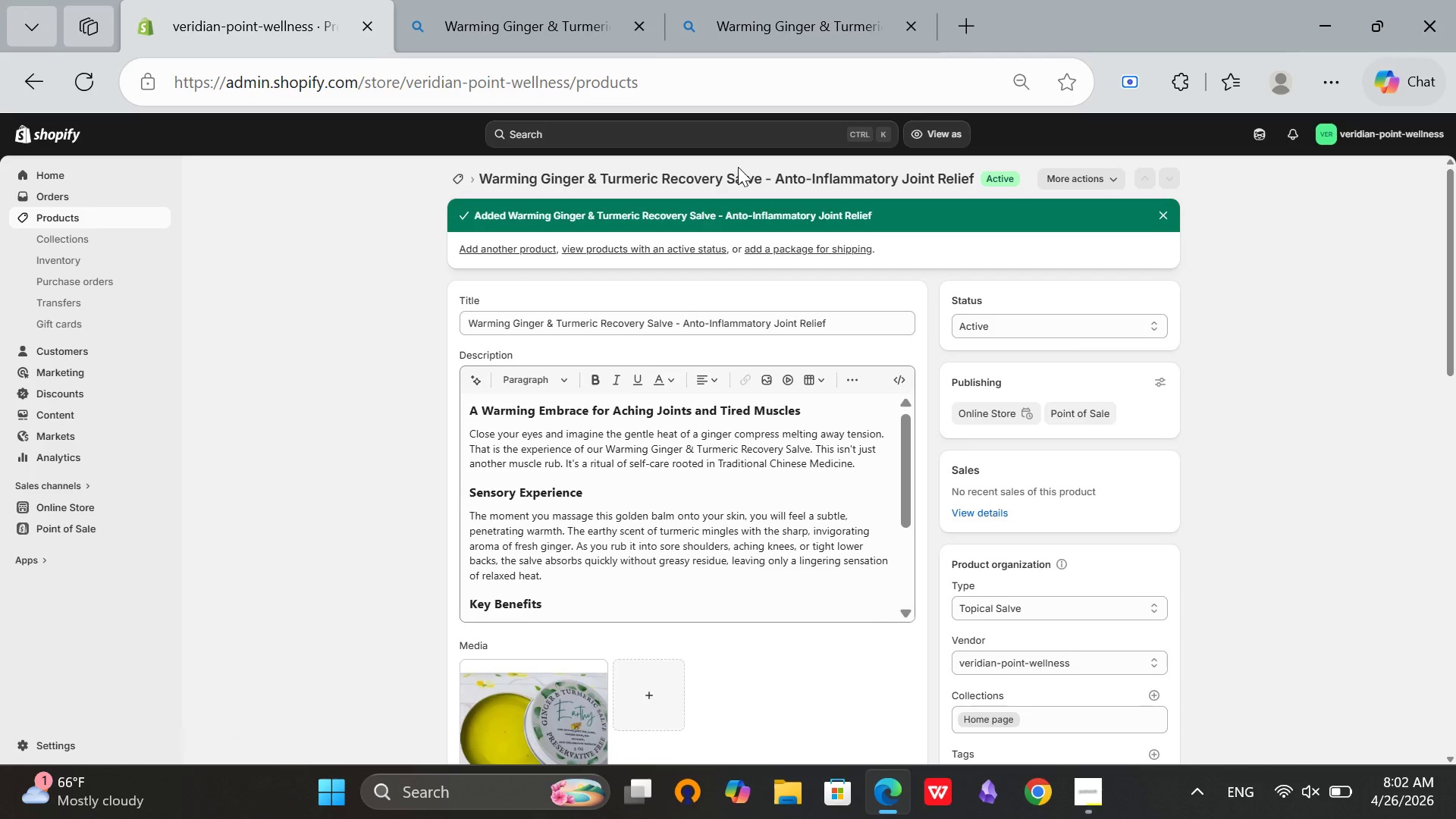 
left_click([1428, 182])
 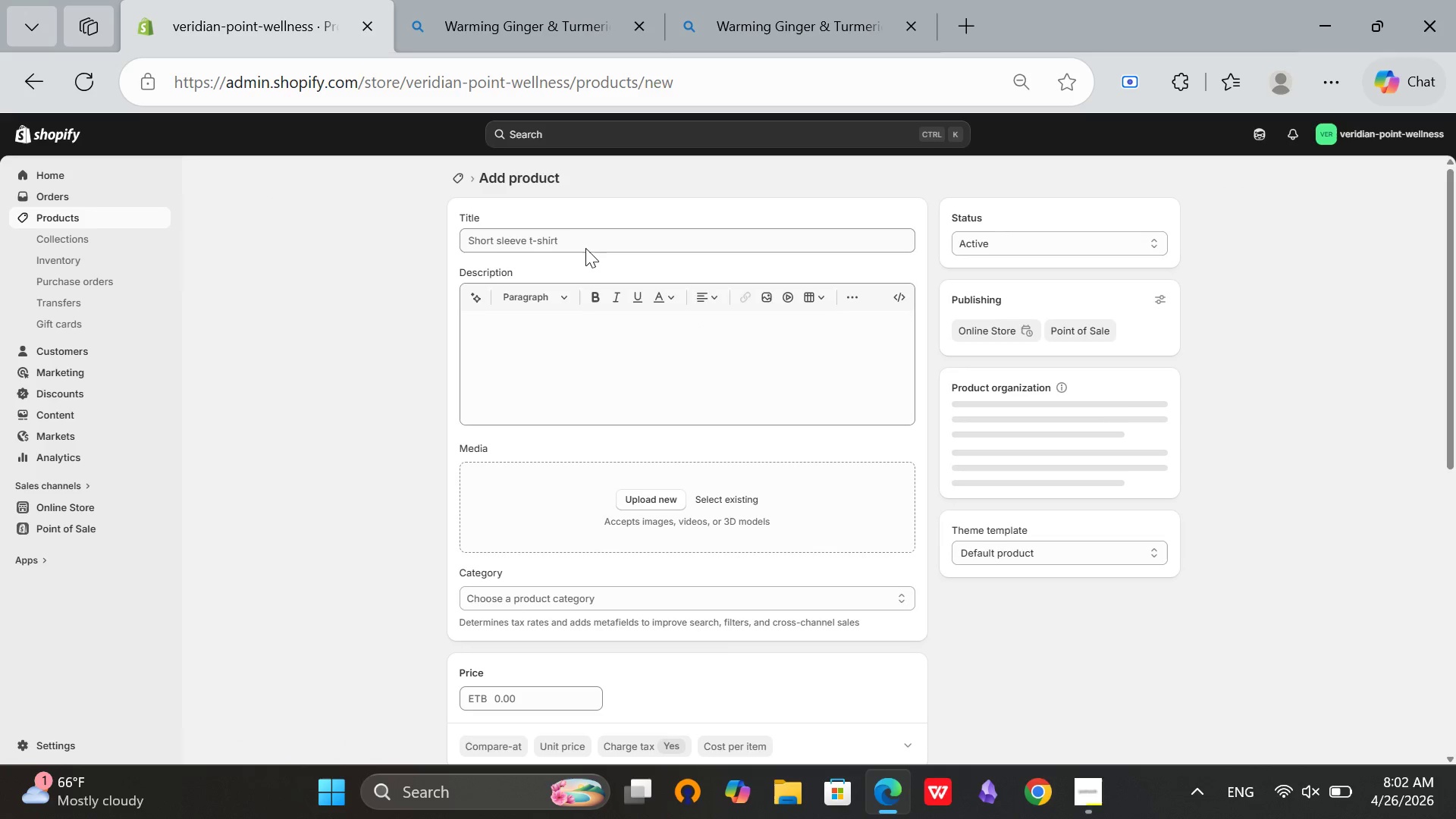 
wait(8.09)
 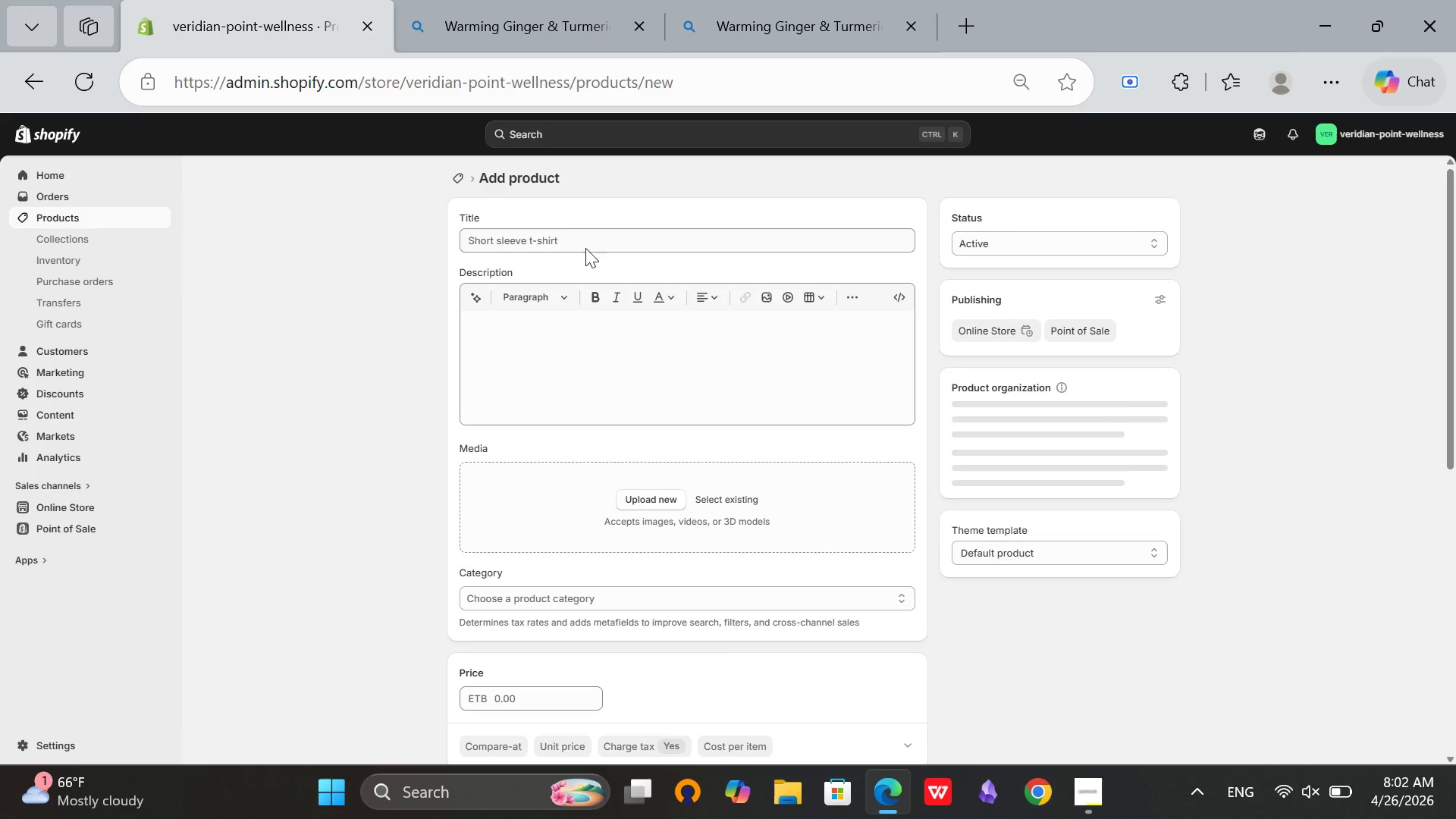 
type(Calming Lavender & )
 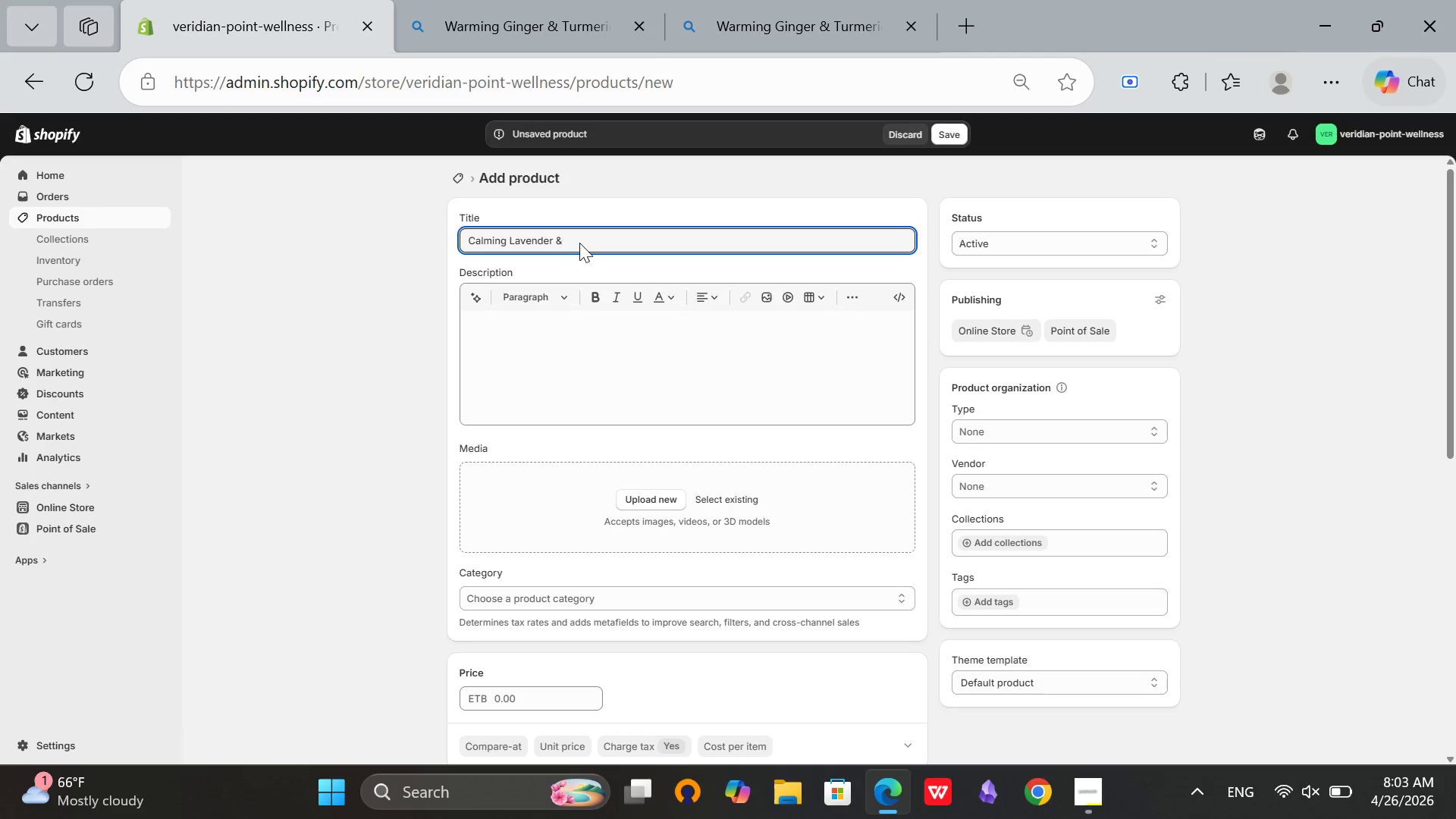 
type(Chamomile Sleep Salve - Nighttimw )
key(Backspace)
key(Backspace)
type(e RElaxation Balm)
 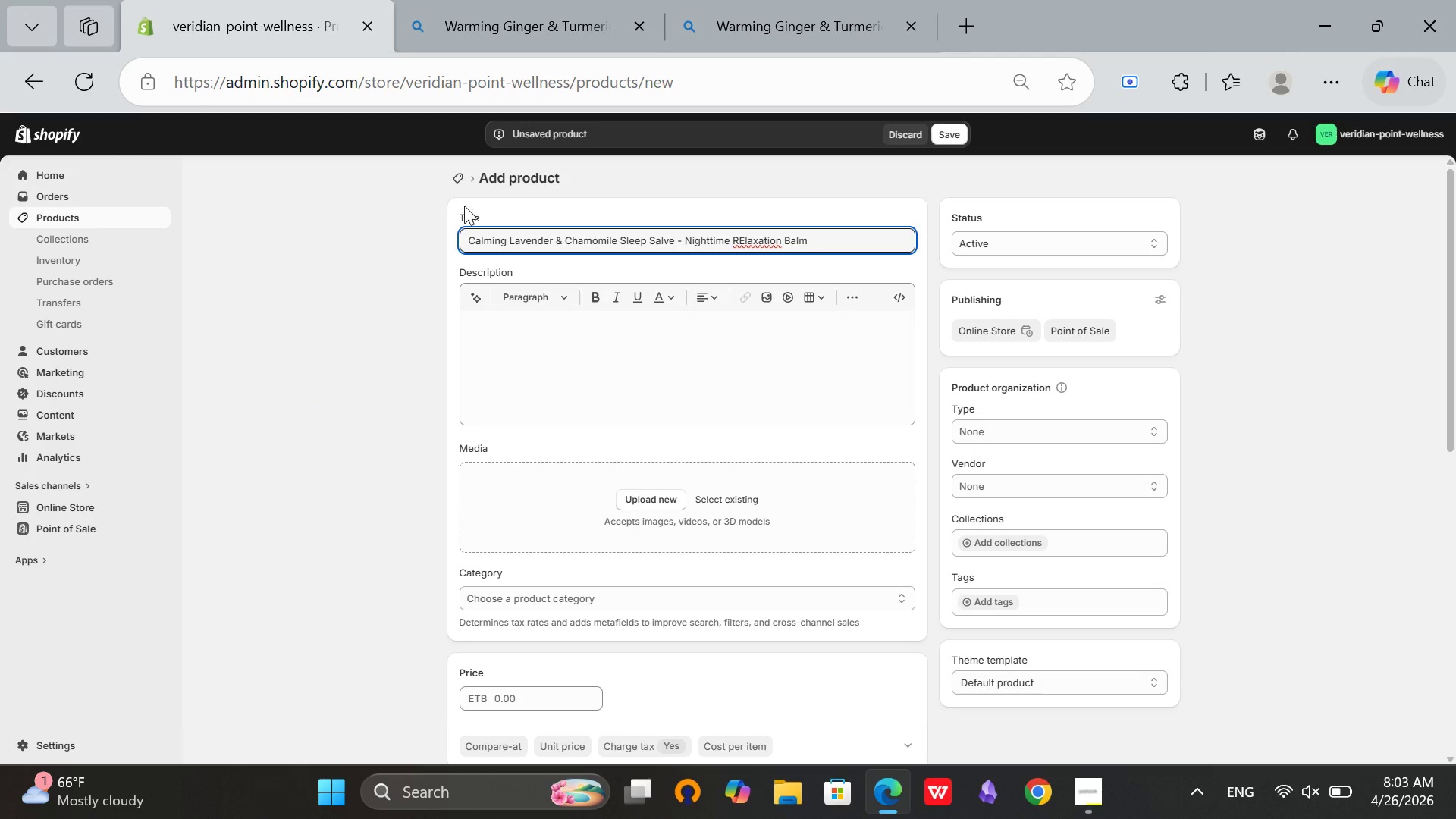 
left_click([759, 235])
 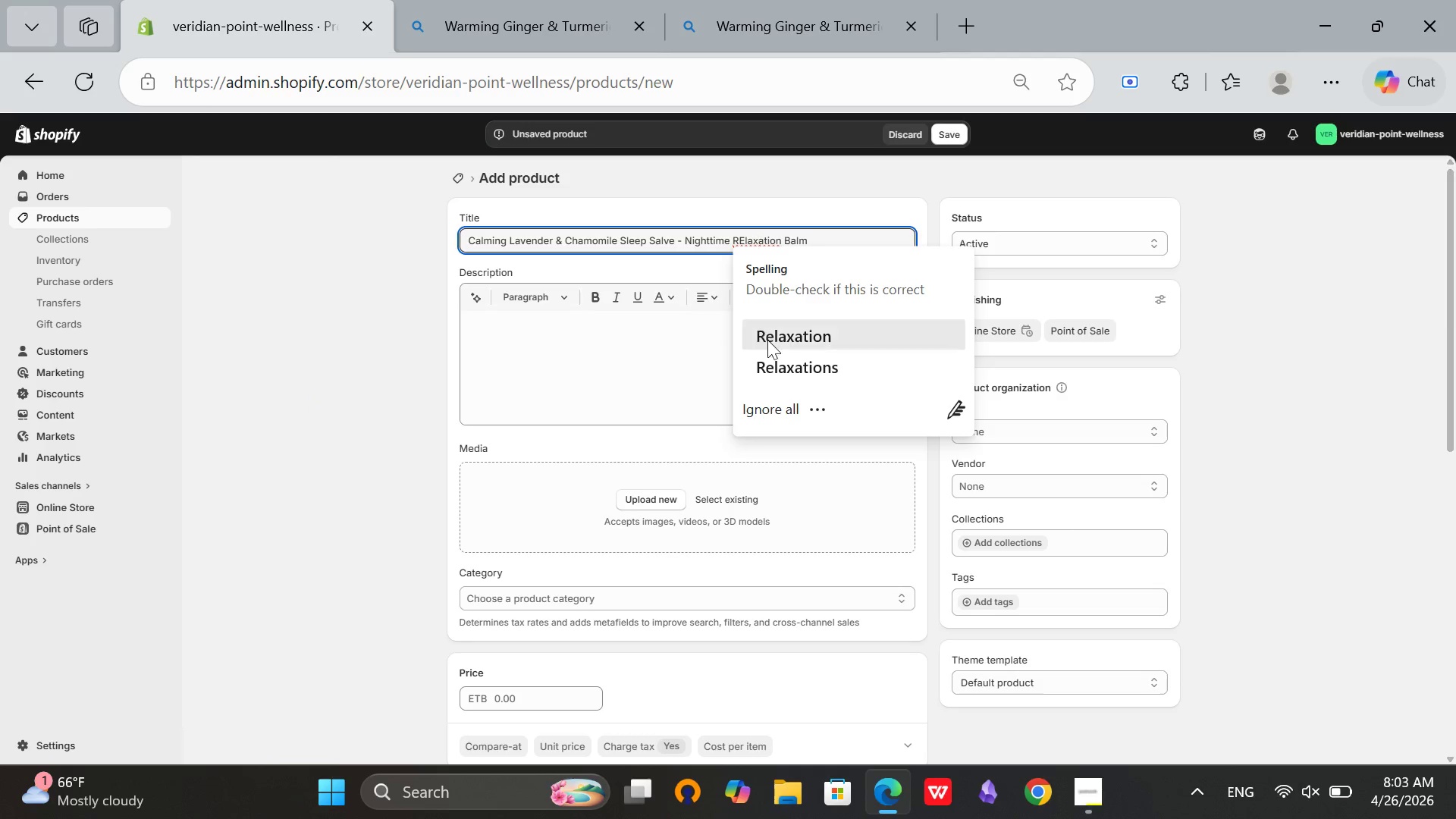 
left_click([769, 341])
 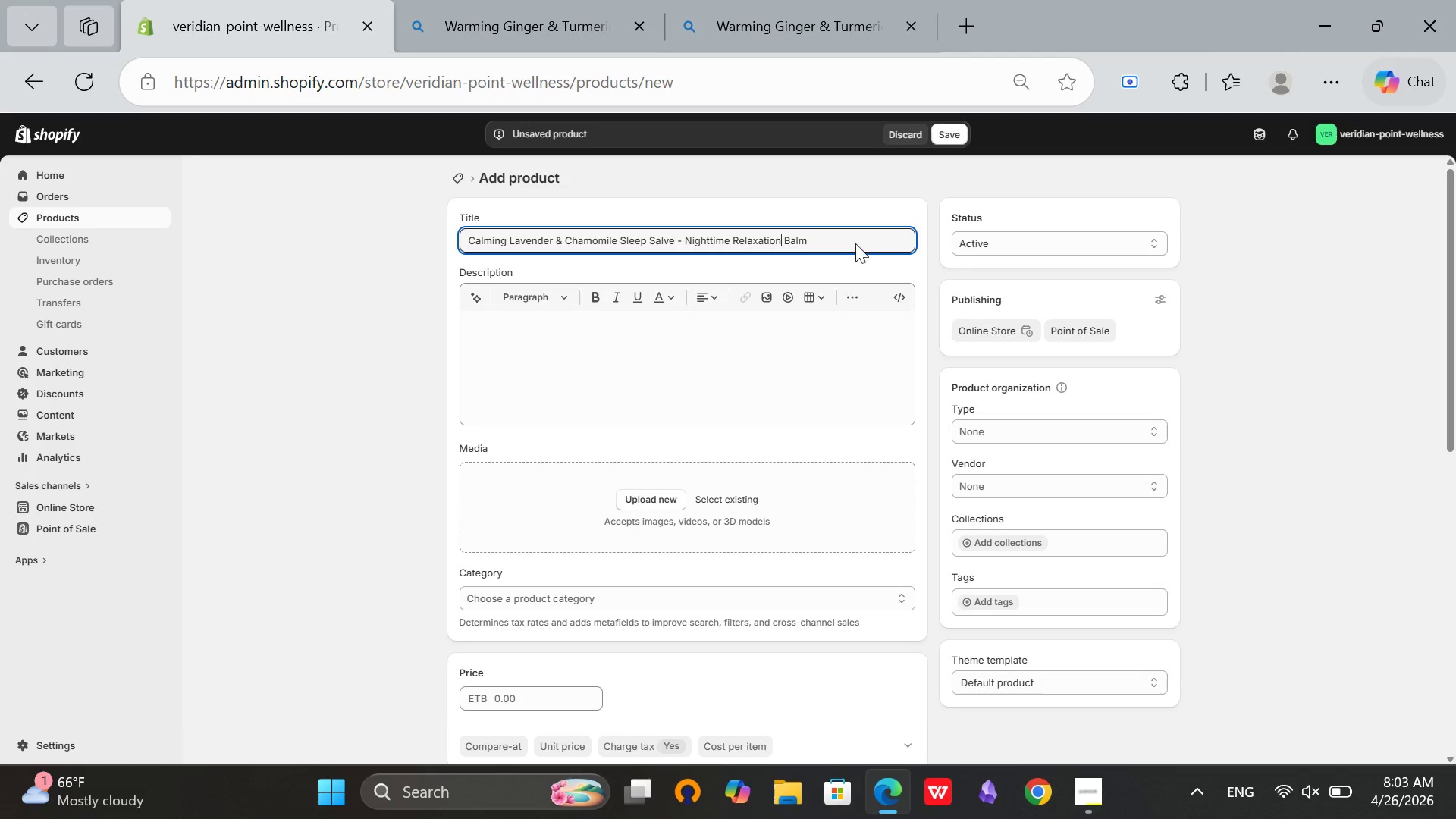 
left_click([855, 237])
 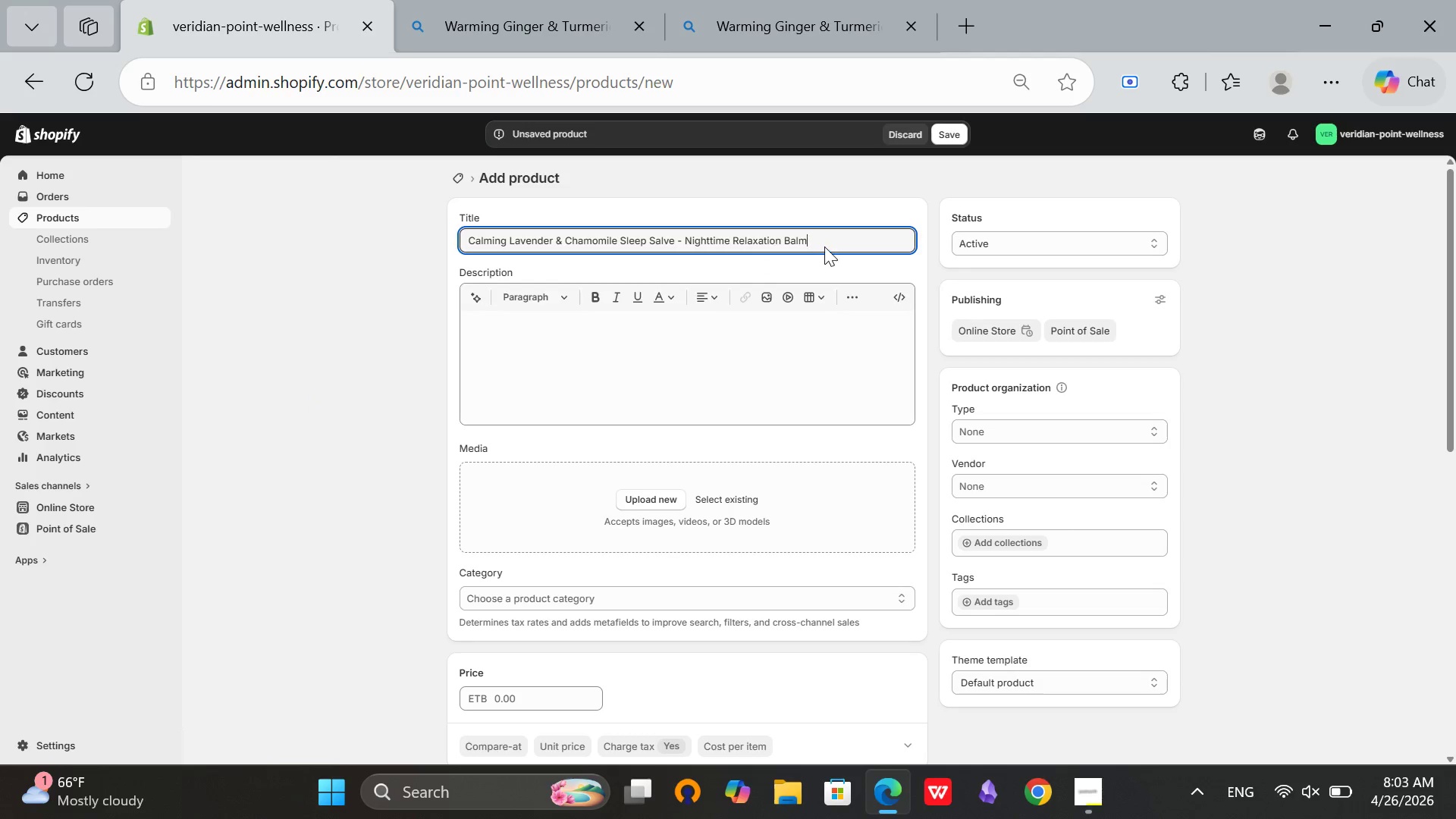 
left_click_drag(start_coordinate=[824, 246], to_coordinate=[434, 250])
 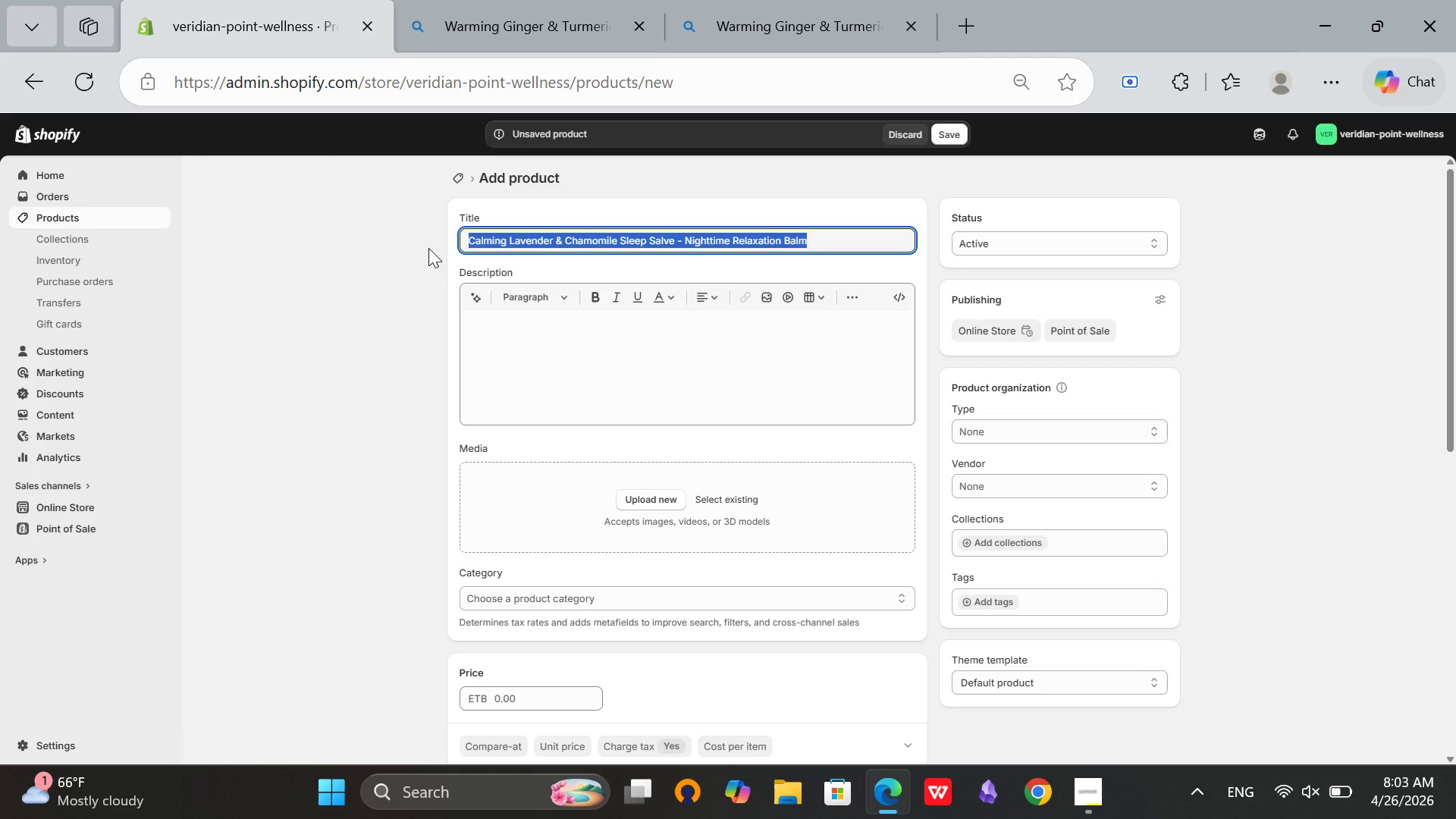 
key(Control+C)
 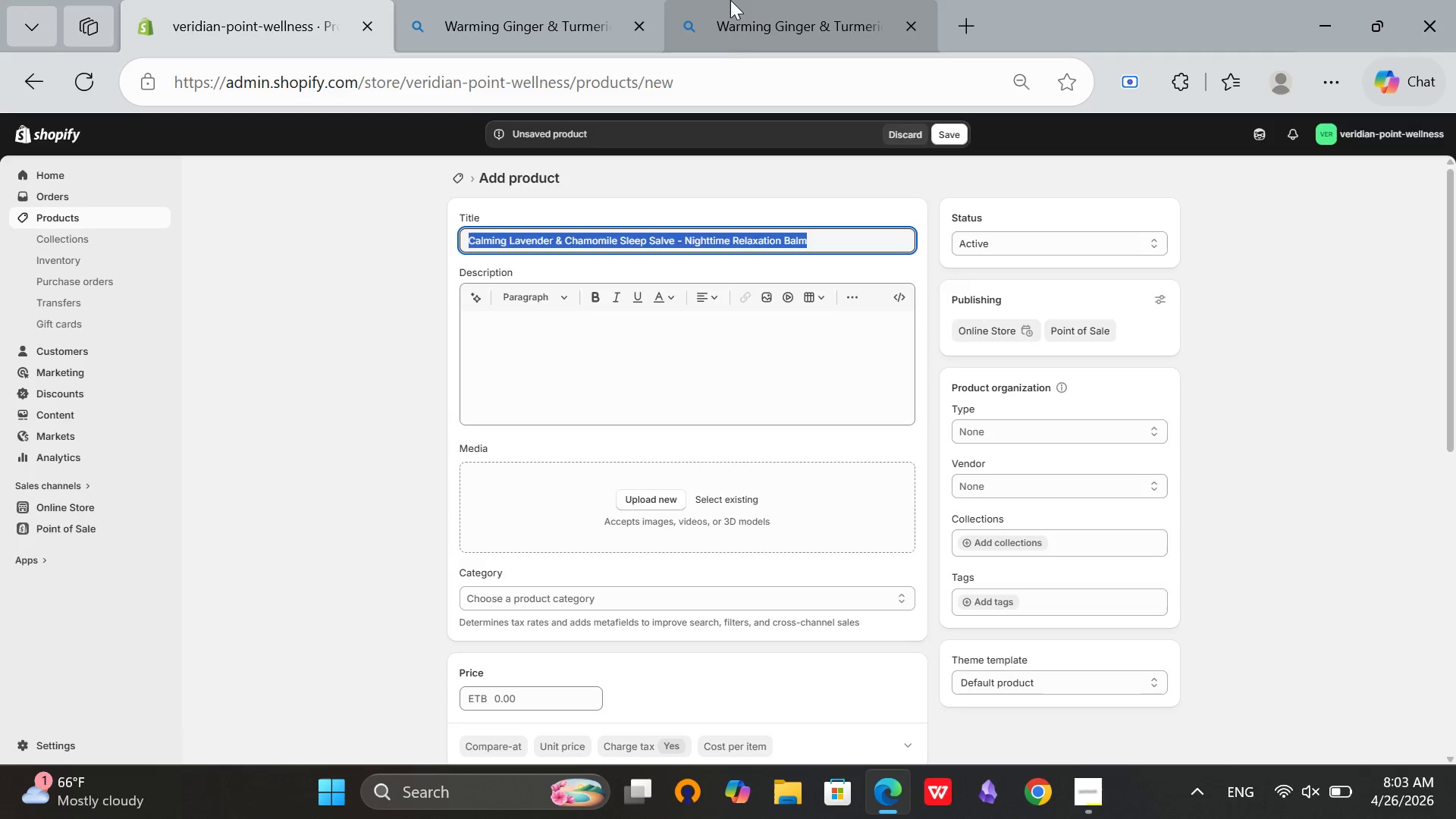 
left_click([730, 0])
 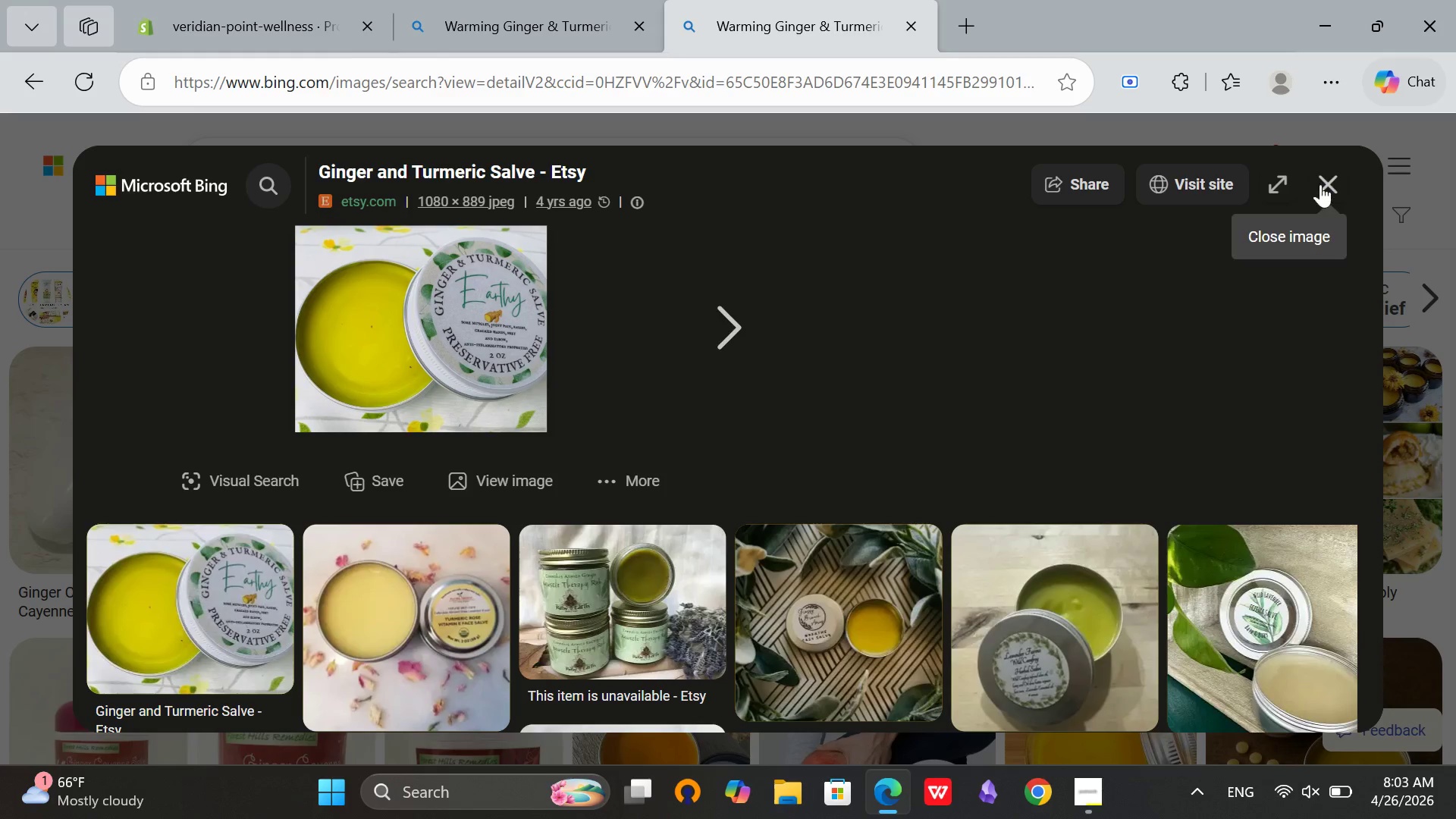 
left_click([1325, 188])
 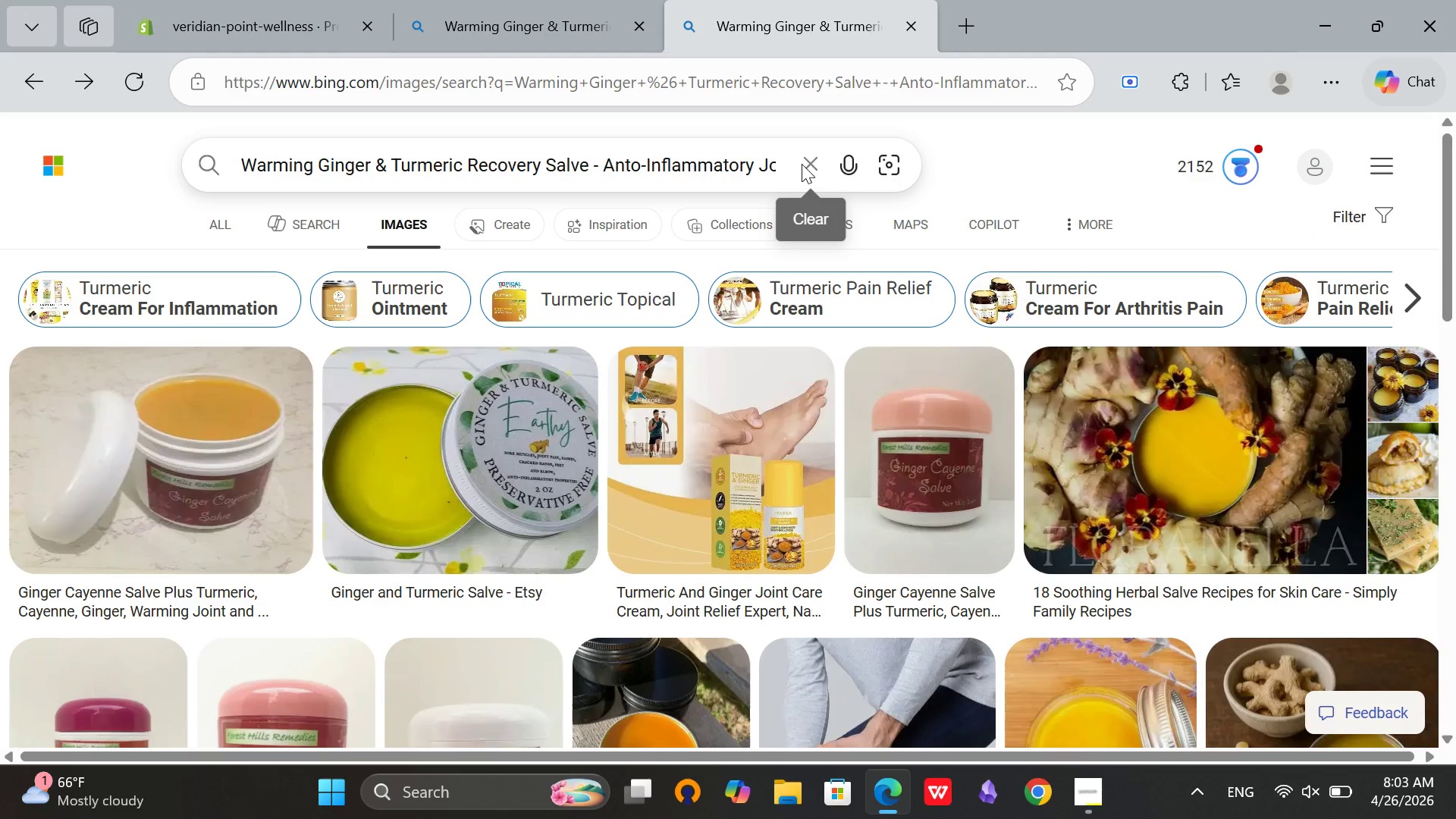 
left_click([802, 162])
 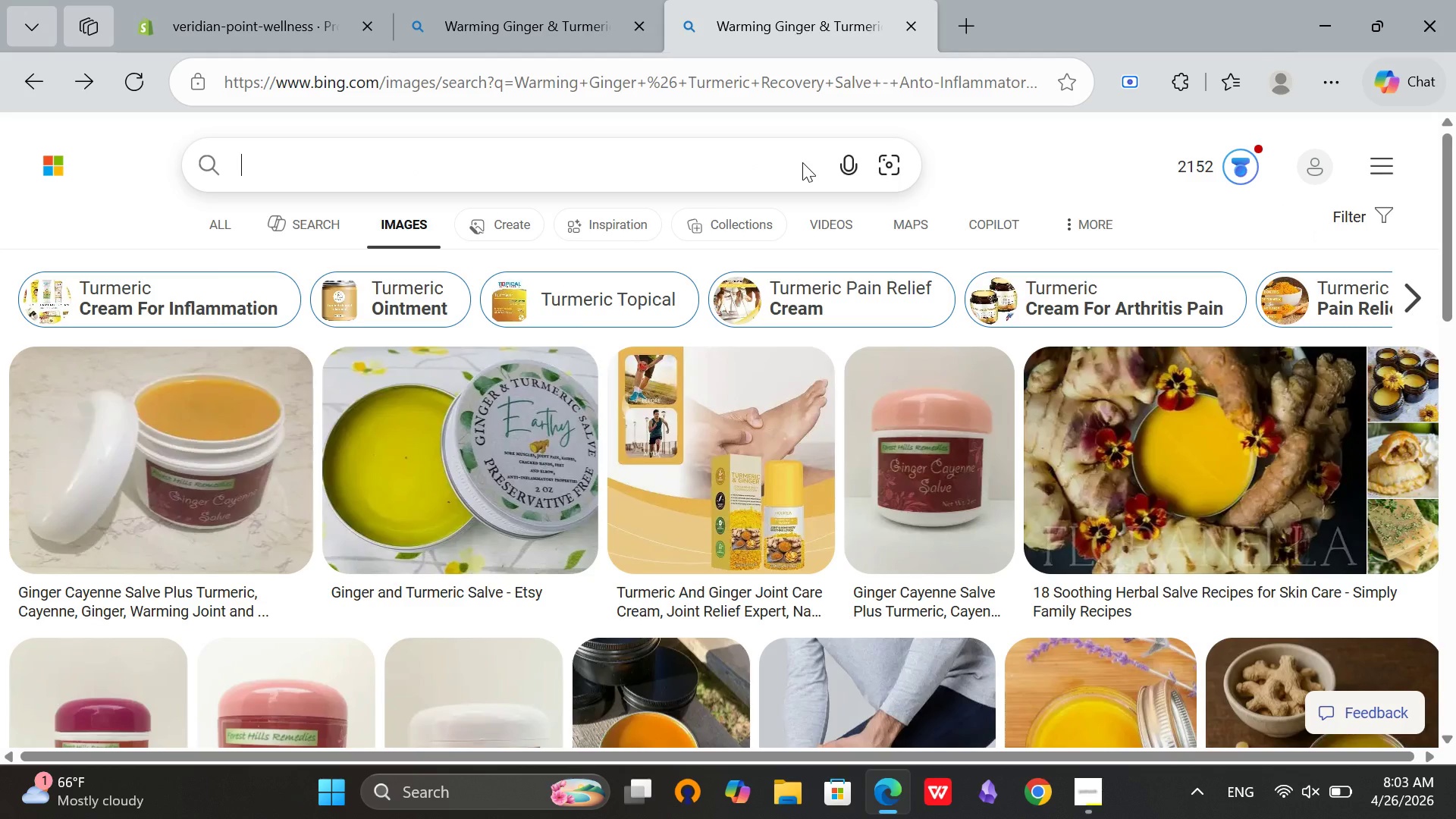 
key(Control+V)
 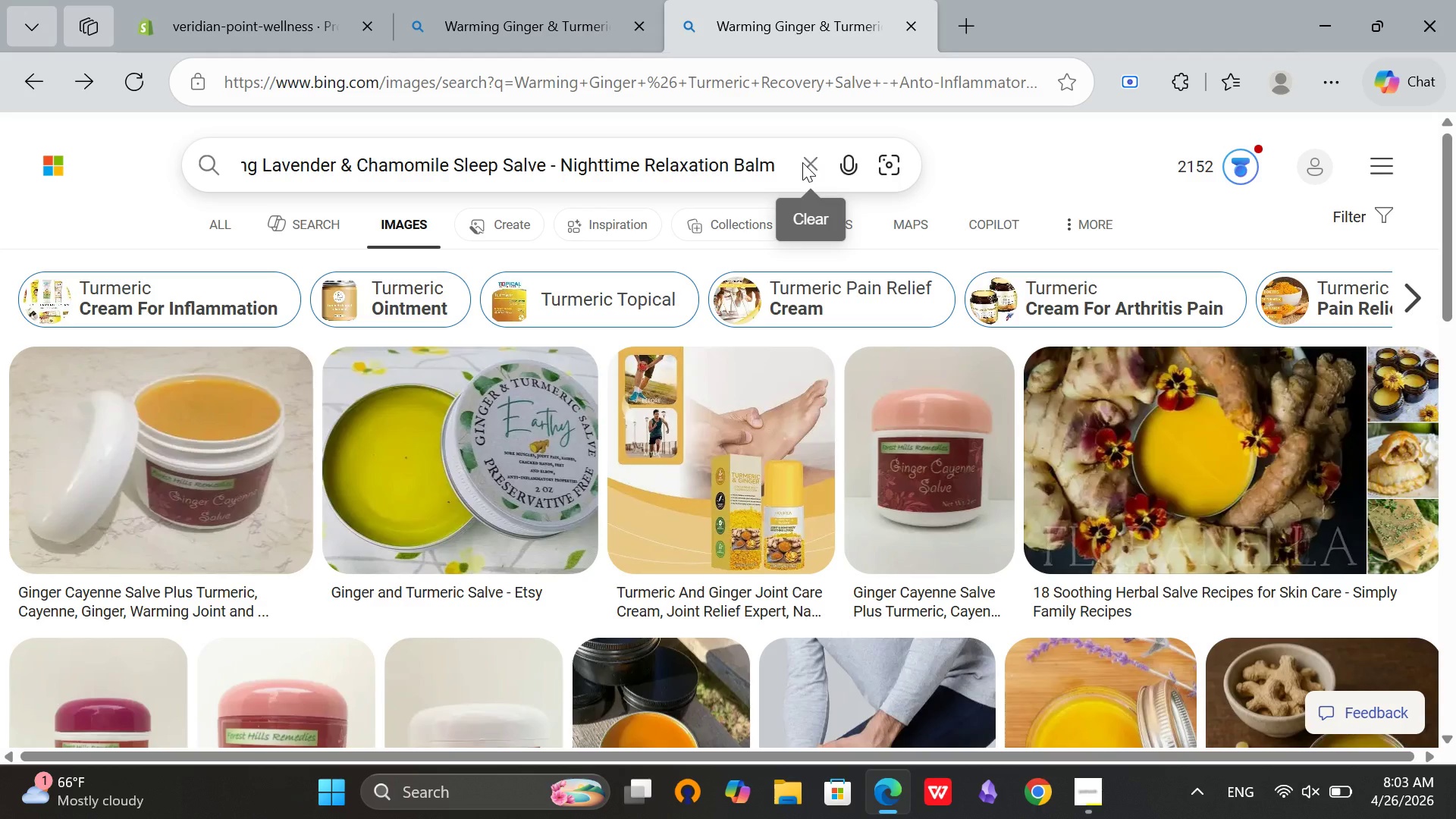 
key(Enter)
 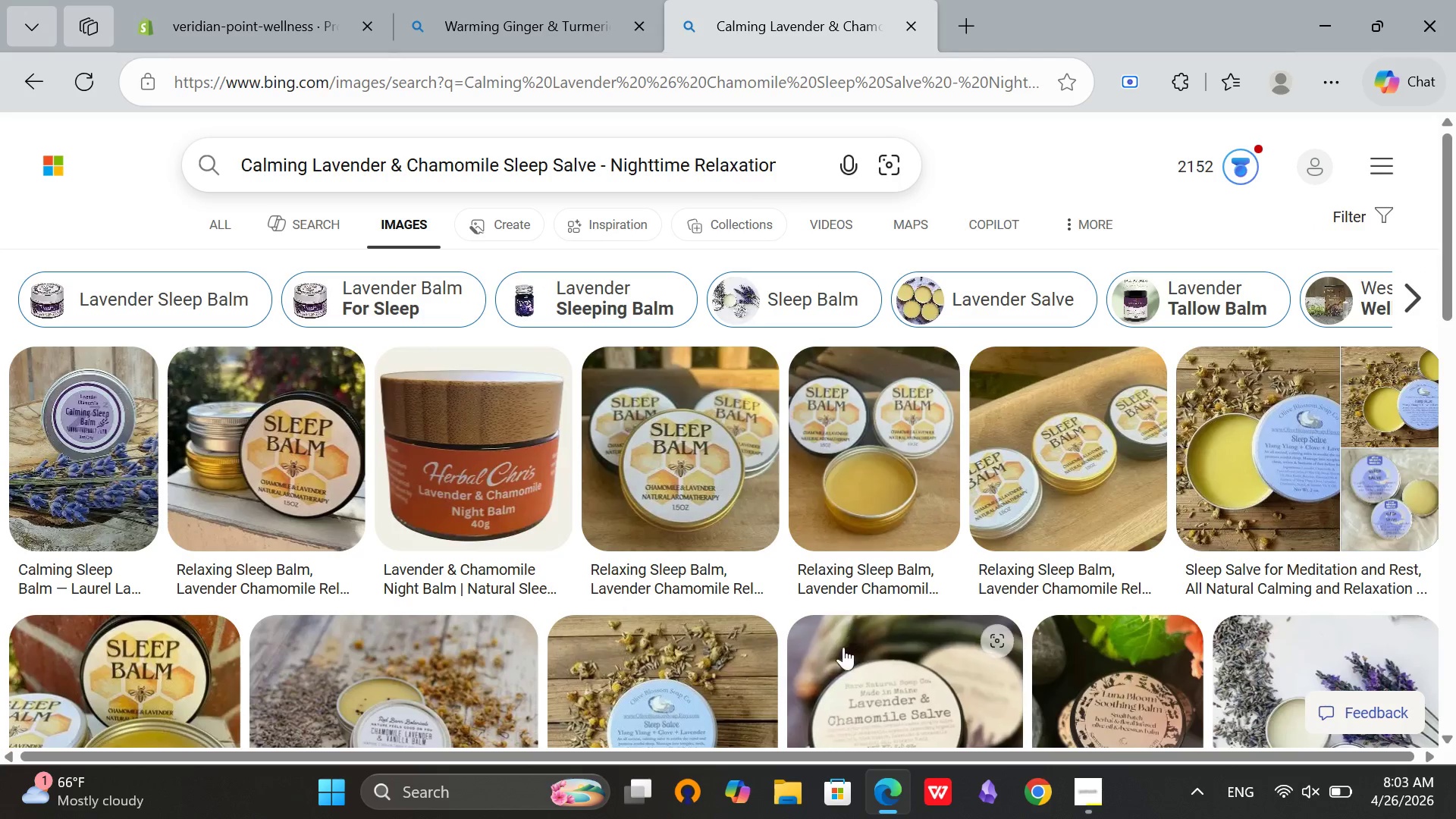 
wait(5.75)
 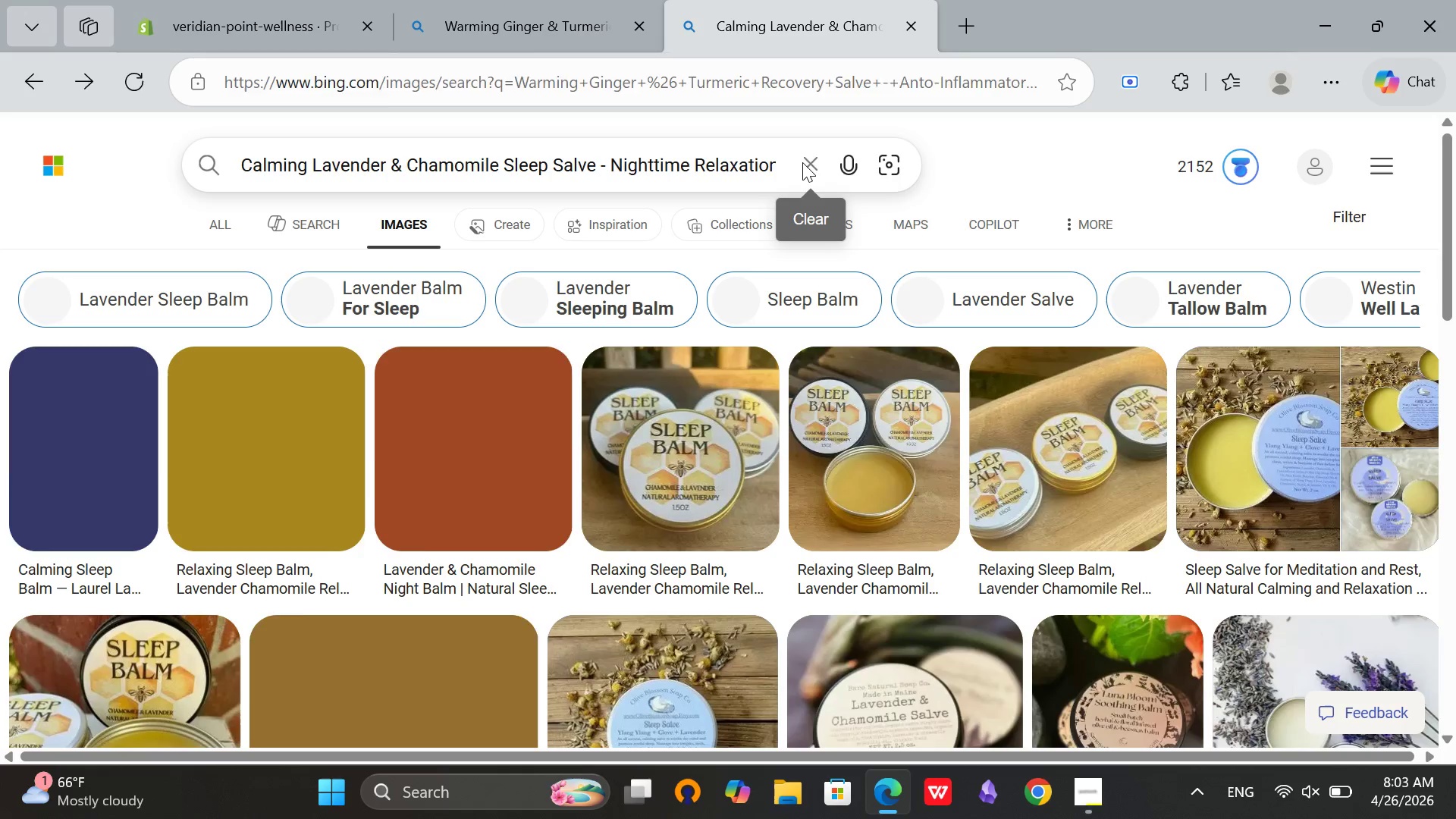 
scroll: coordinate [765, 504], scroll_direction: down, amount: 1.0
 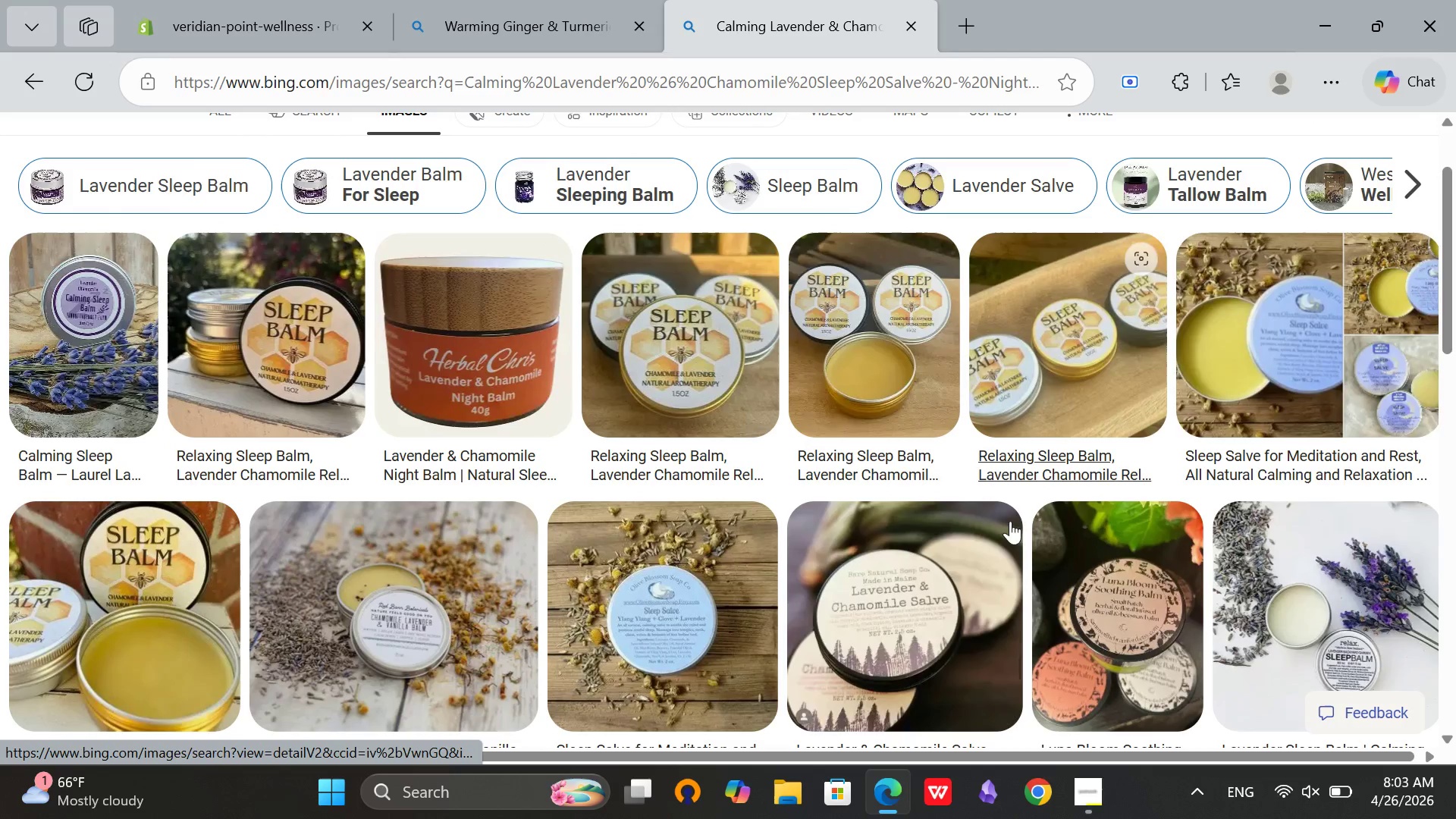 
scroll: coordinate [943, 566], scroll_direction: up, amount: 1.0
 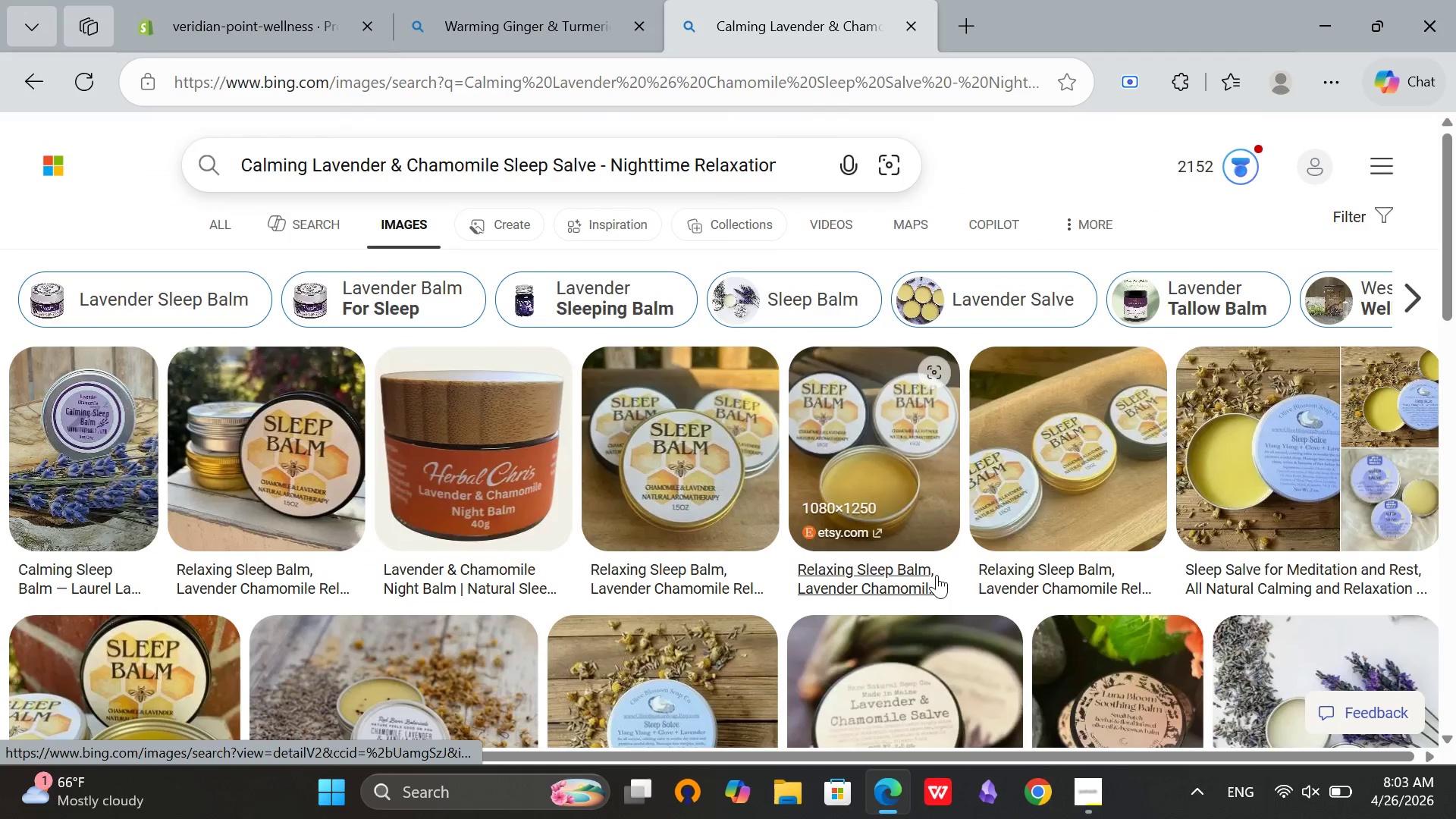 
scroll: coordinate [935, 559], scroll_direction: down, amount: 4.0
 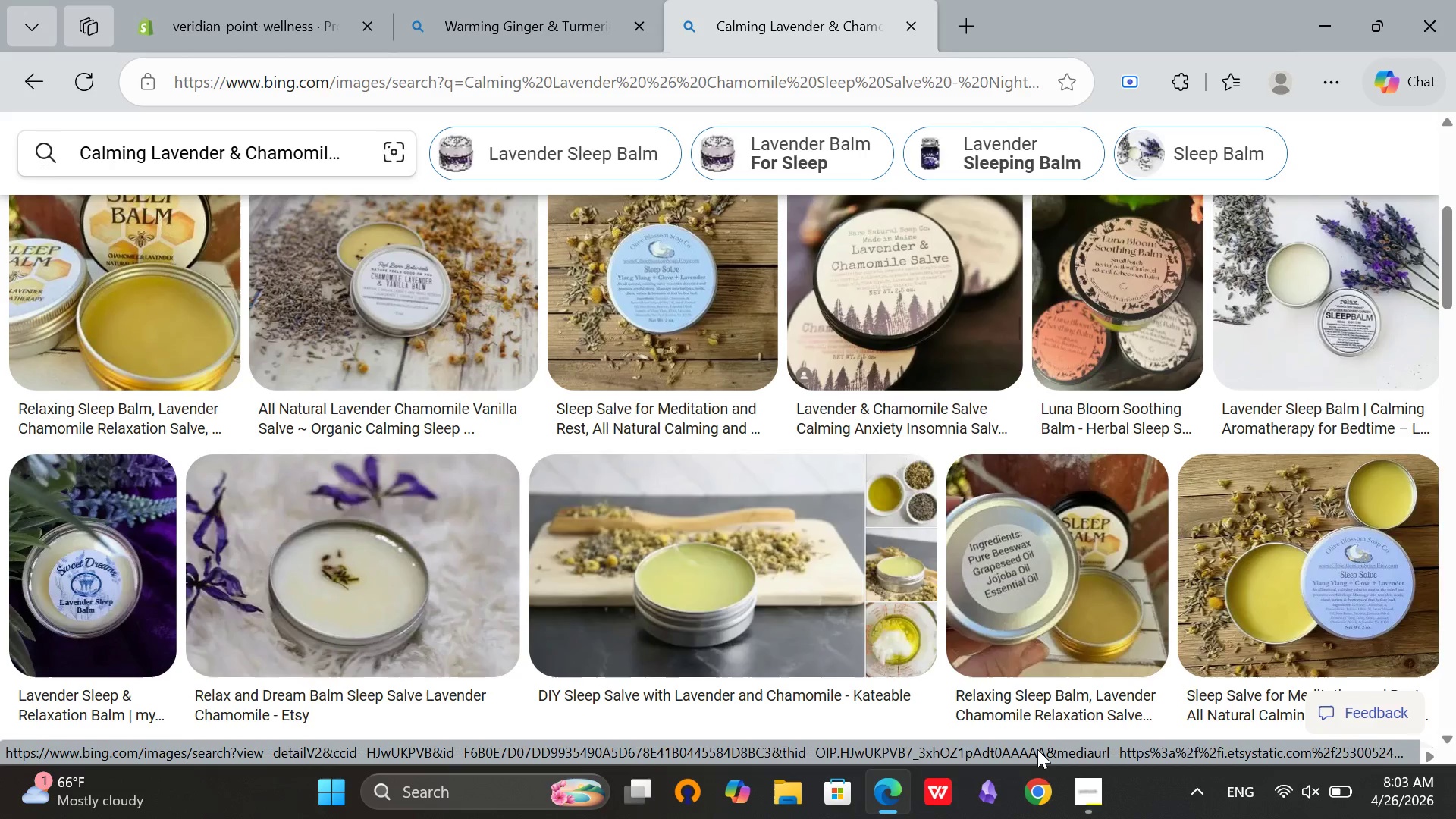 
left_click([767, 522])
 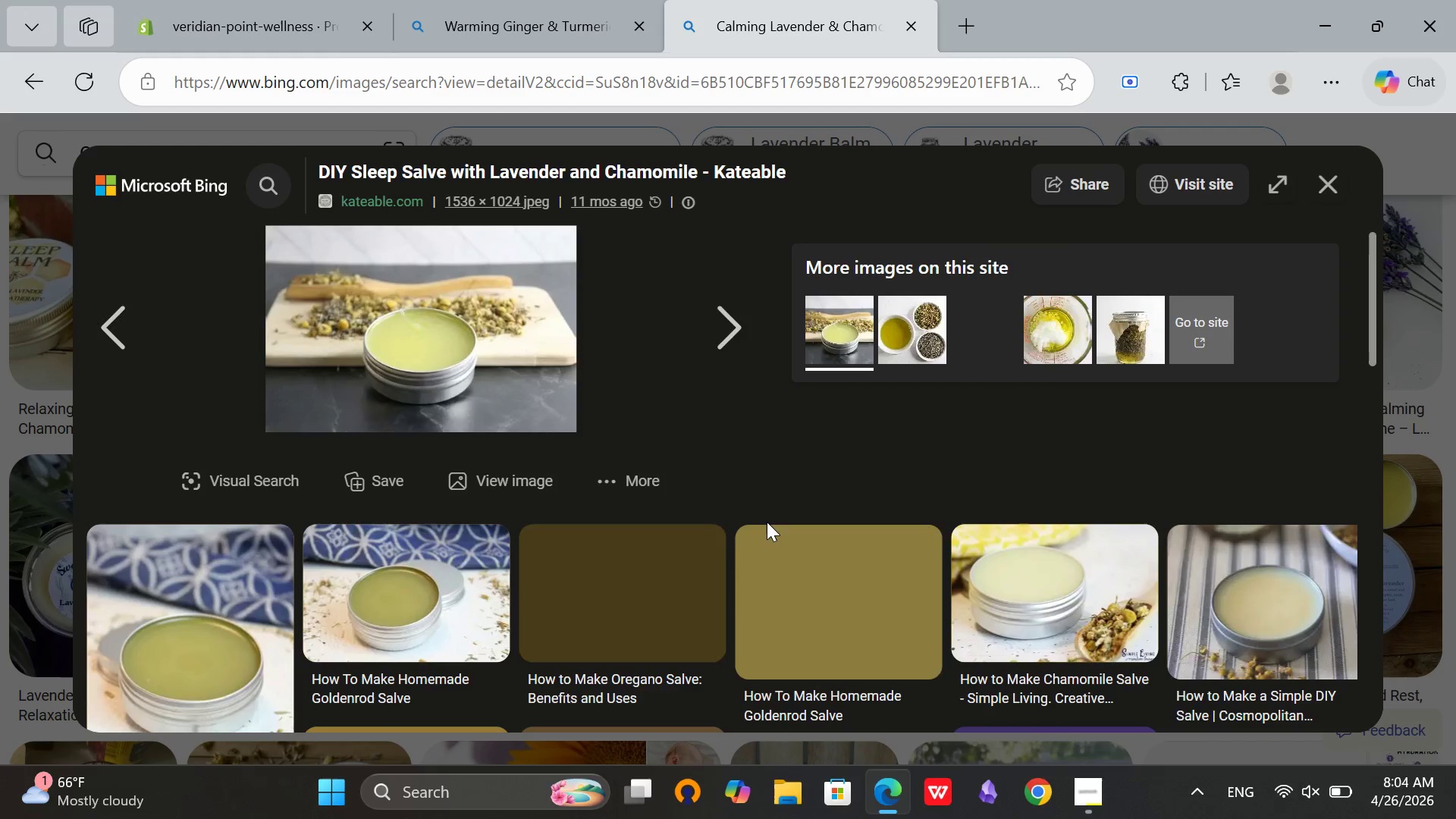 
scroll: coordinate [767, 507], scroll_direction: down, amount: 1.0
 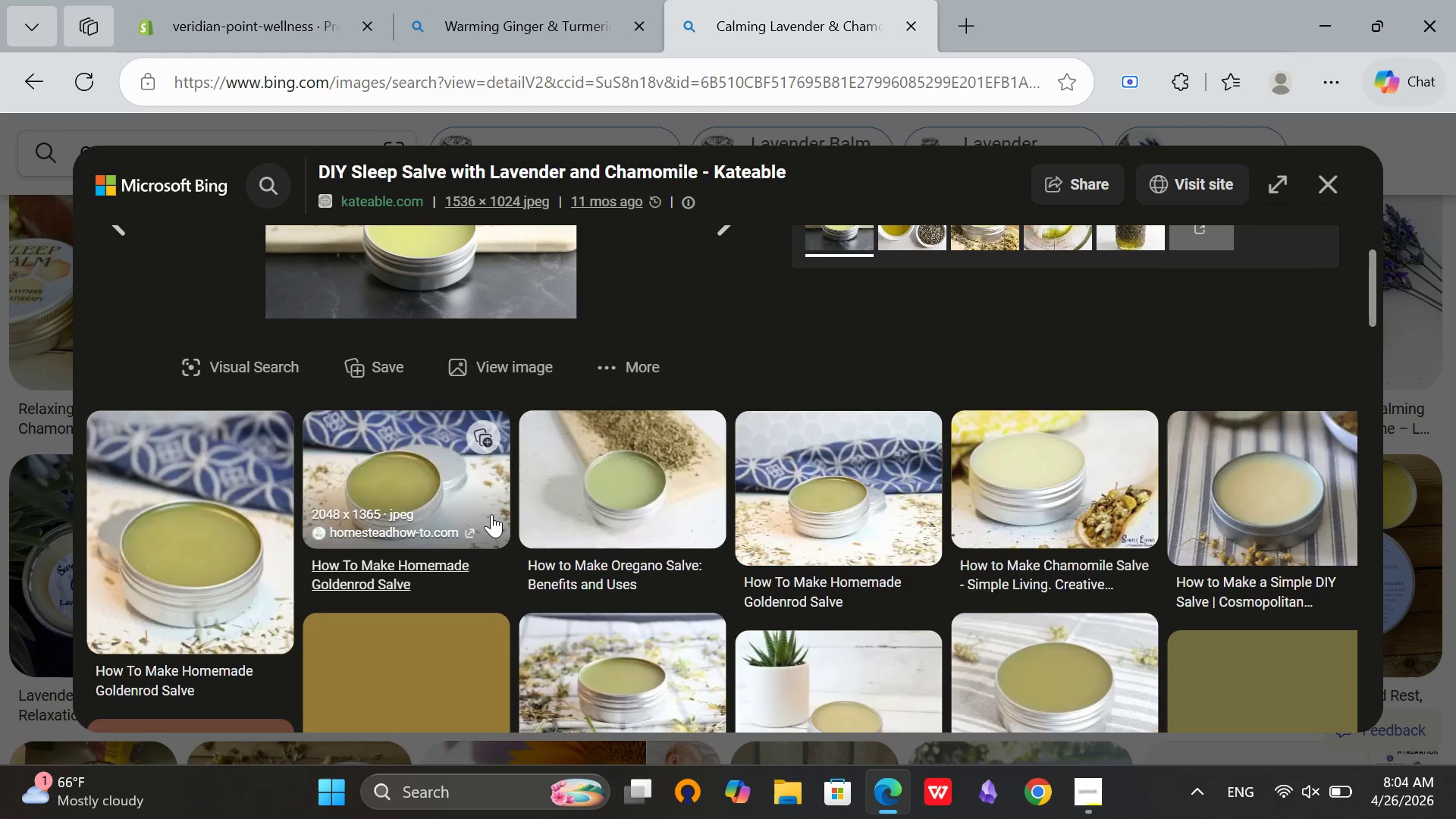 
scroll: coordinate [490, 513], scroll_direction: none, amount: 0.0
 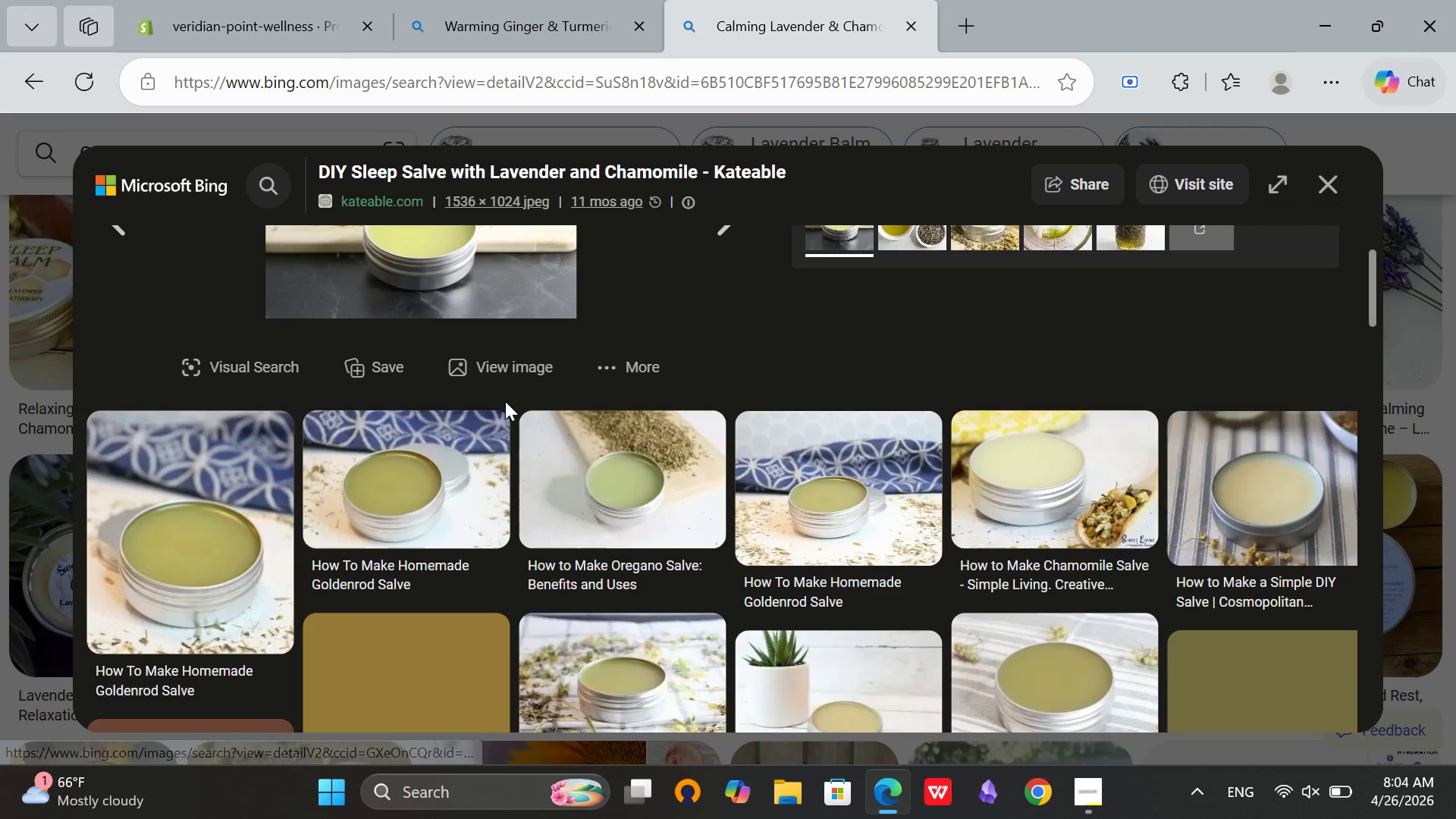 
scroll: coordinate [505, 401], scroll_direction: up, amount: 3.0
 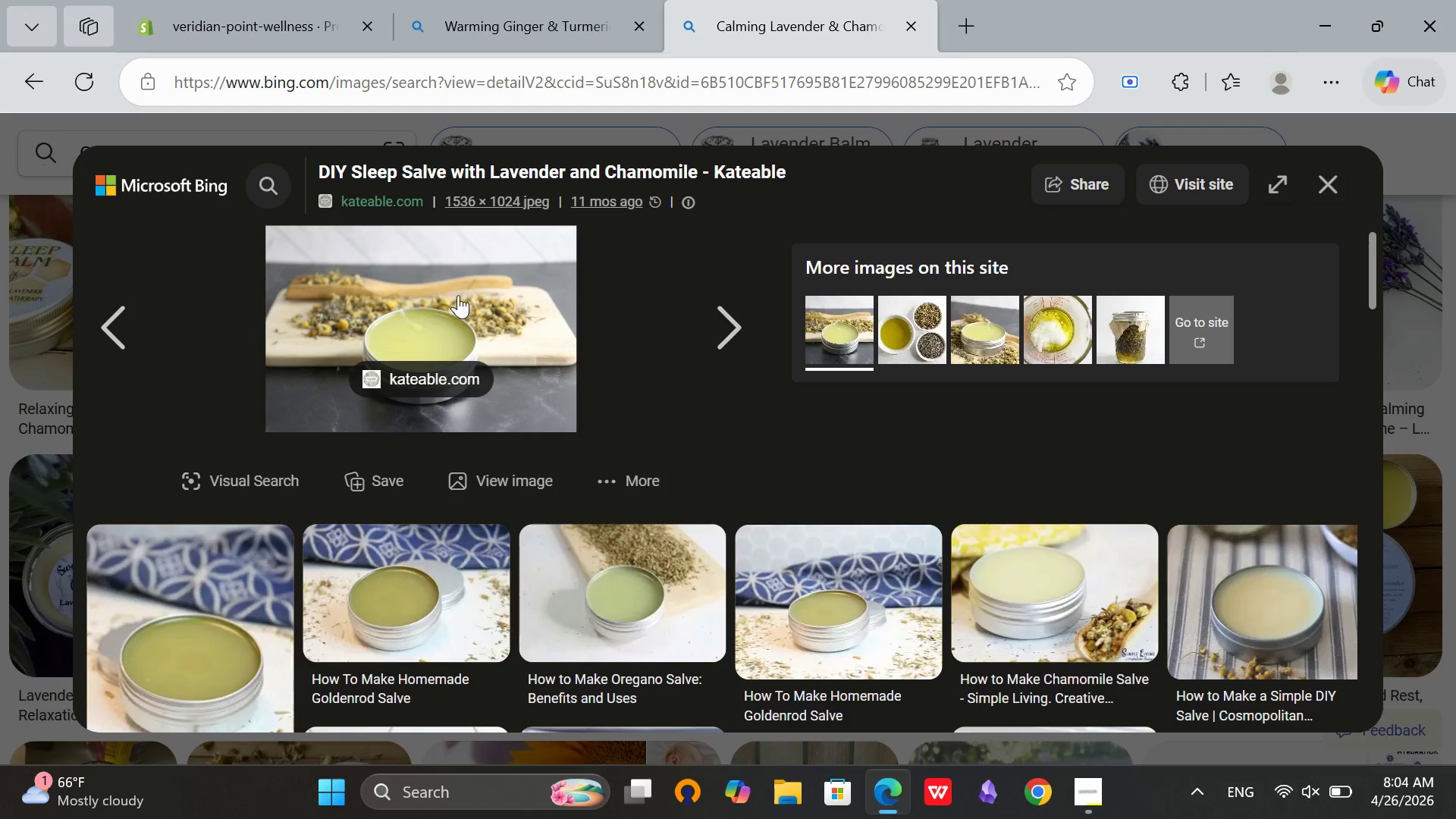 
right_click([463, 280])
 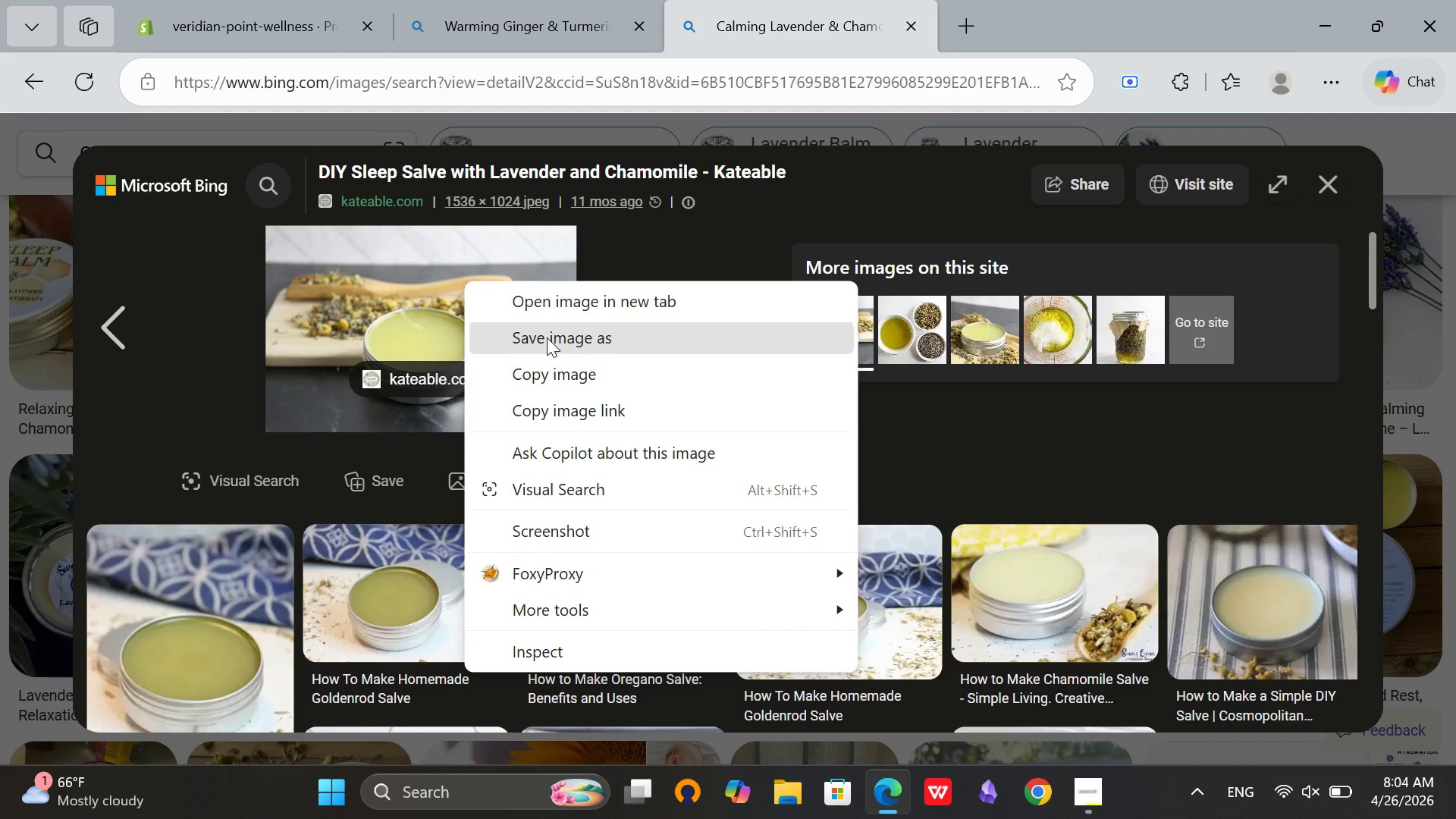 
left_click([547, 337])
 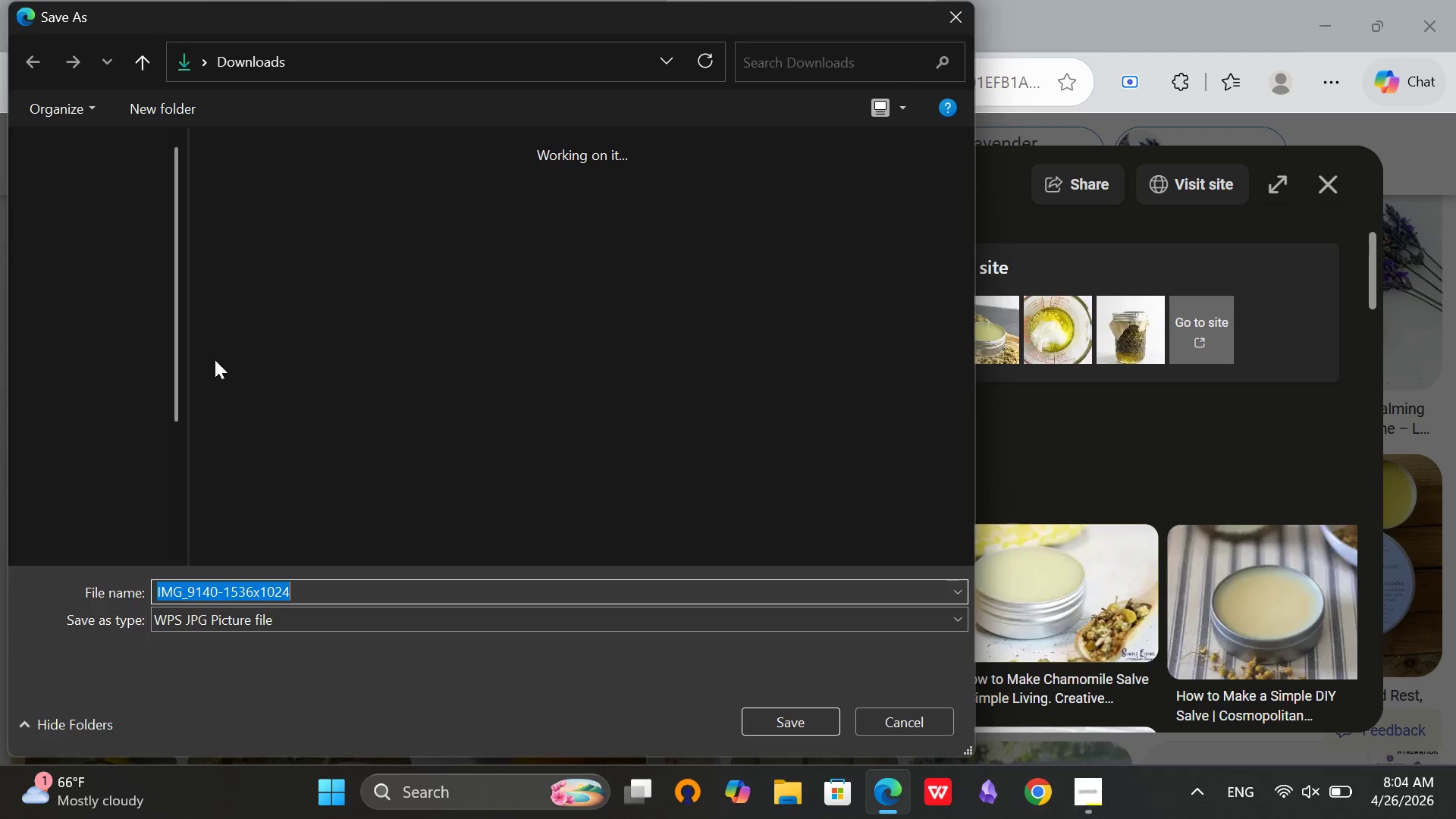 
left_click([71, 328])
 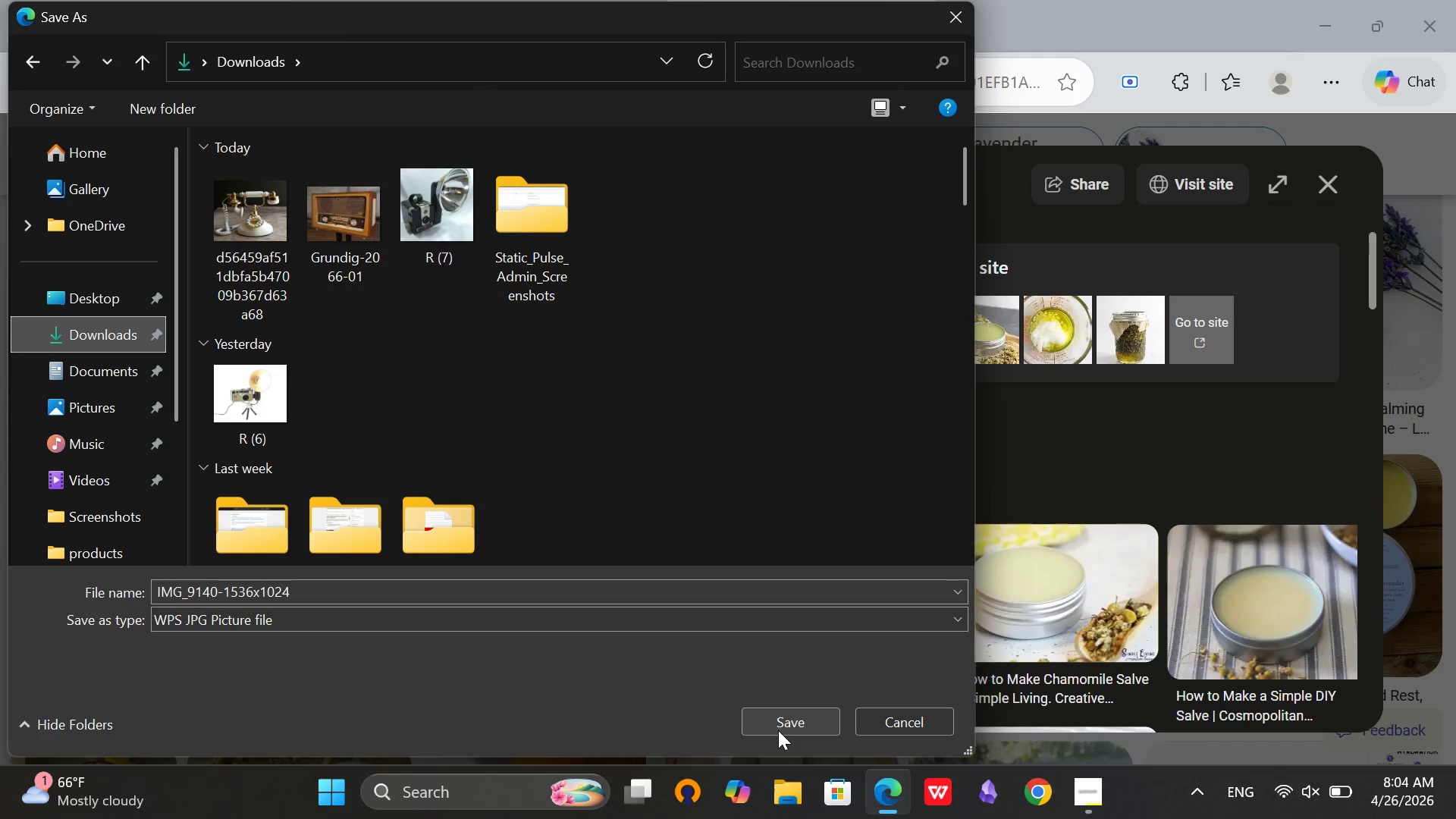 
left_click([778, 730])
 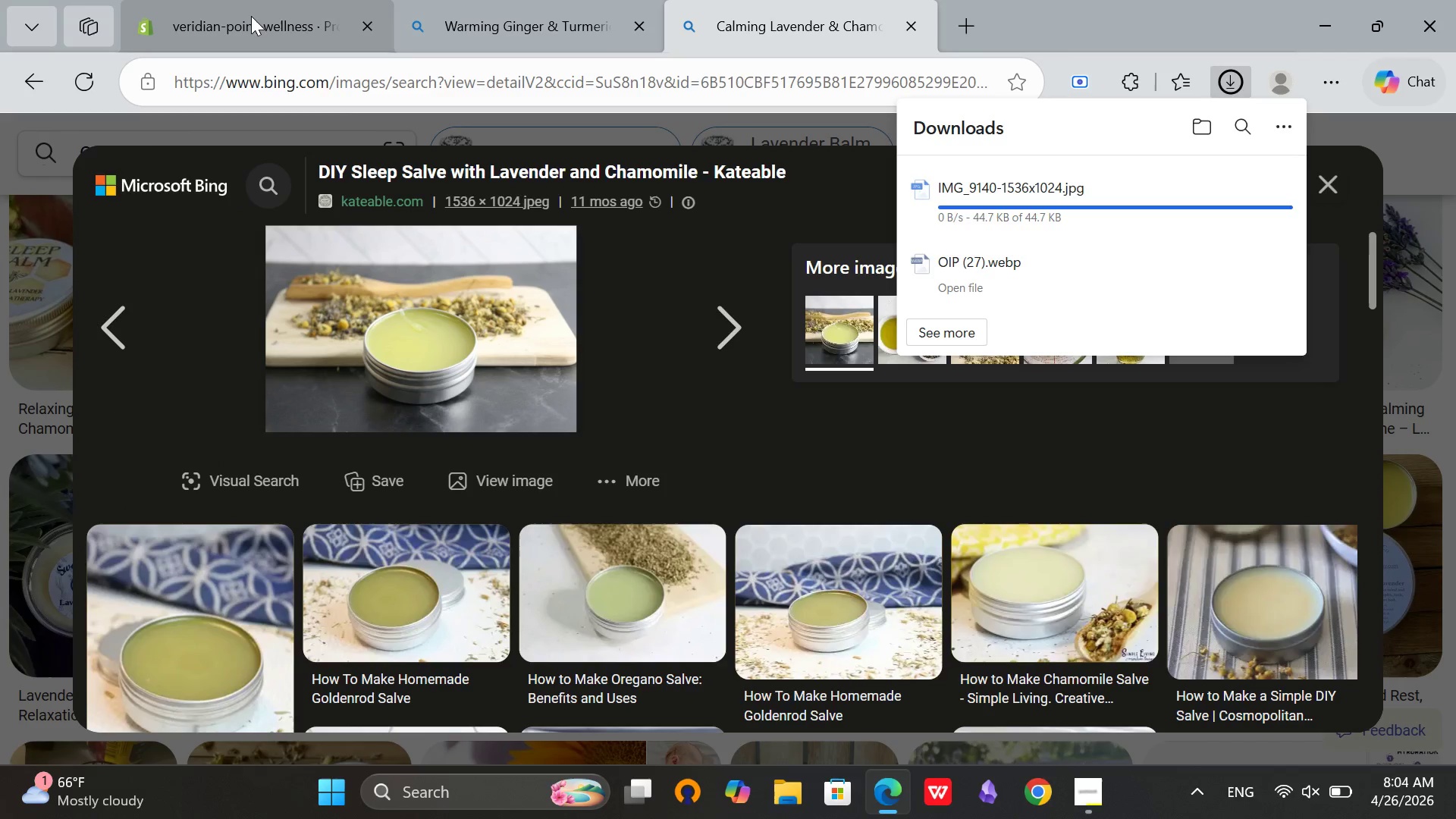 
left_click([248, 13])
 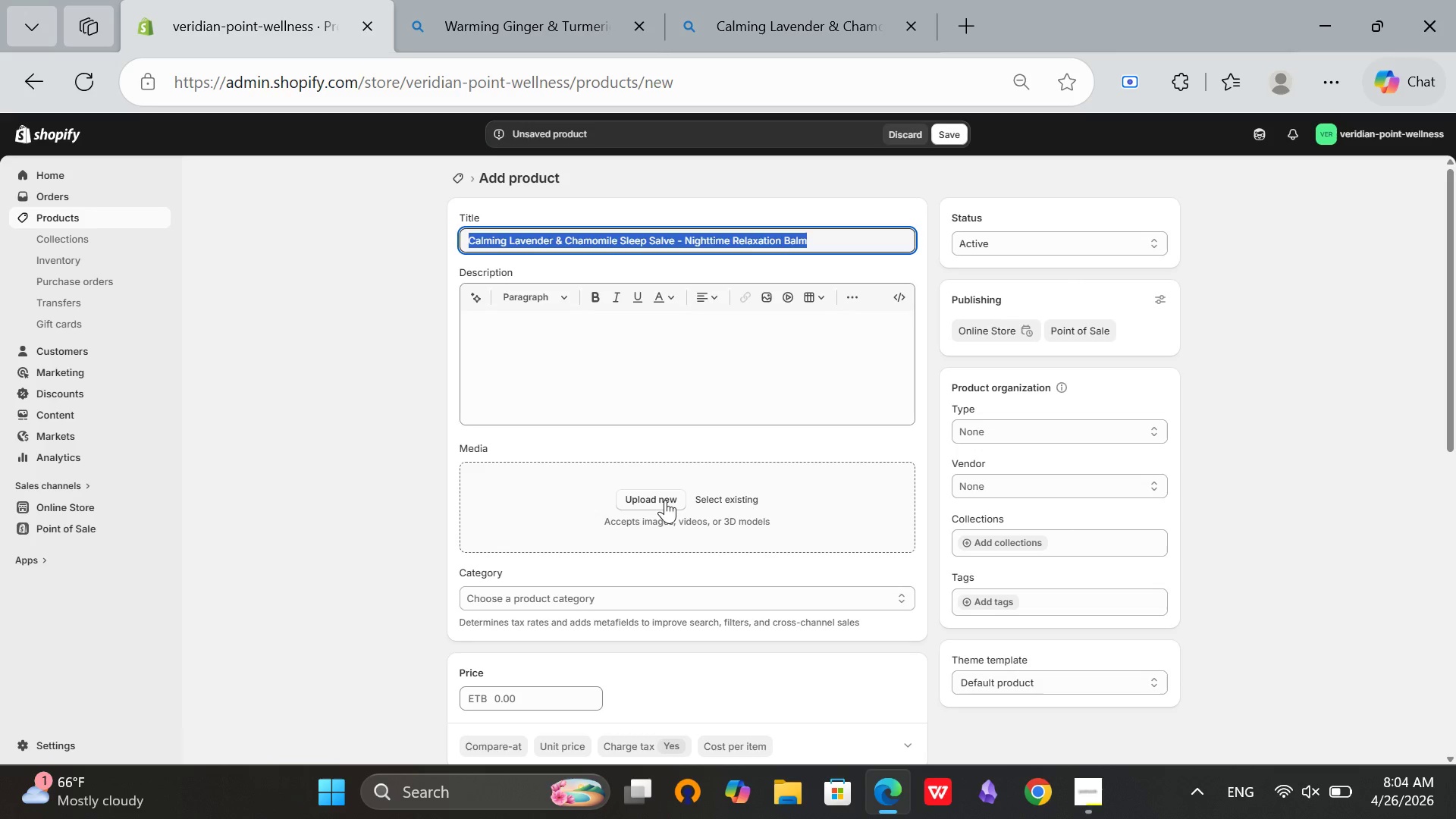 
left_click([638, 500])
 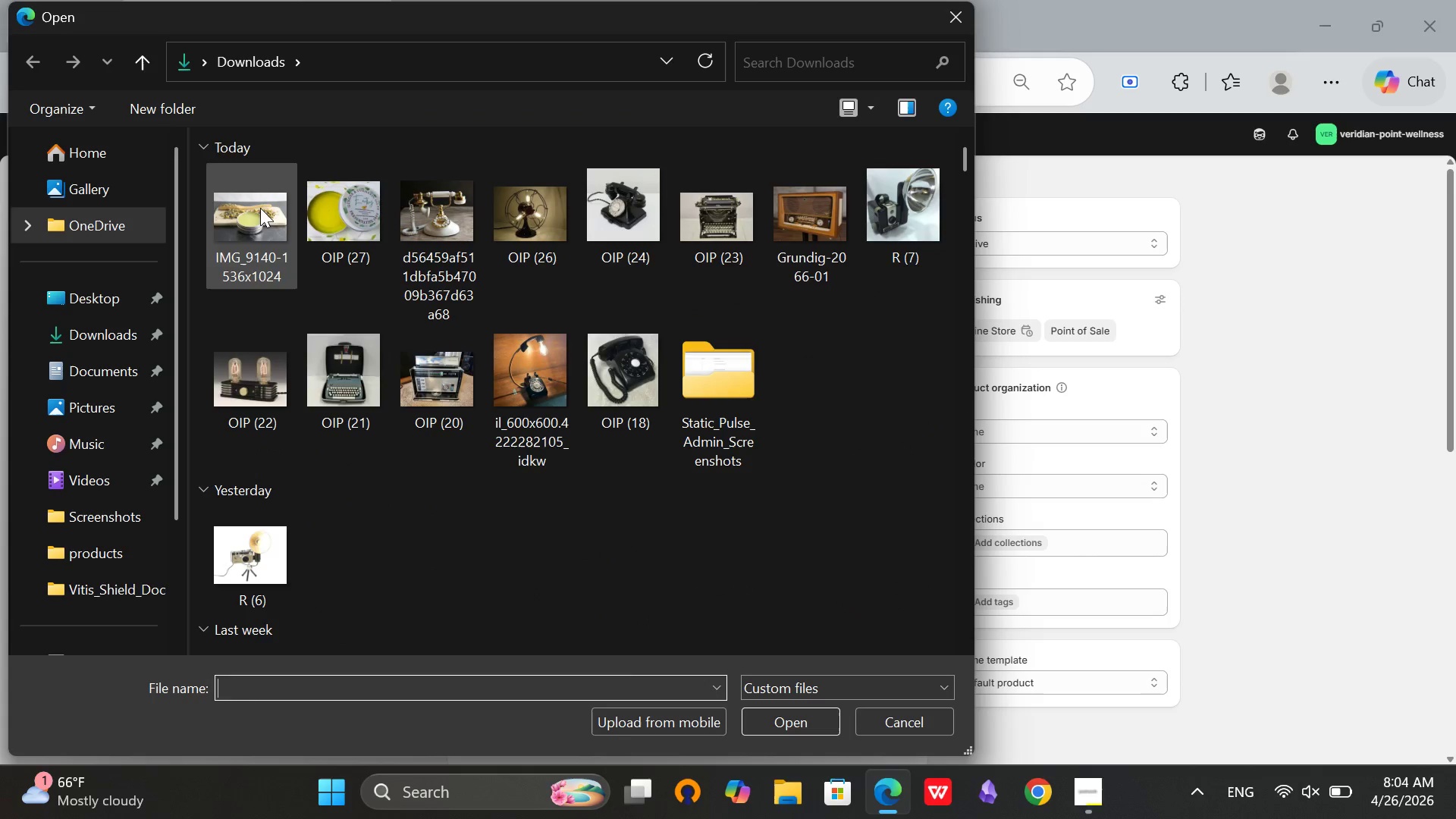 
left_click([794, 723])
 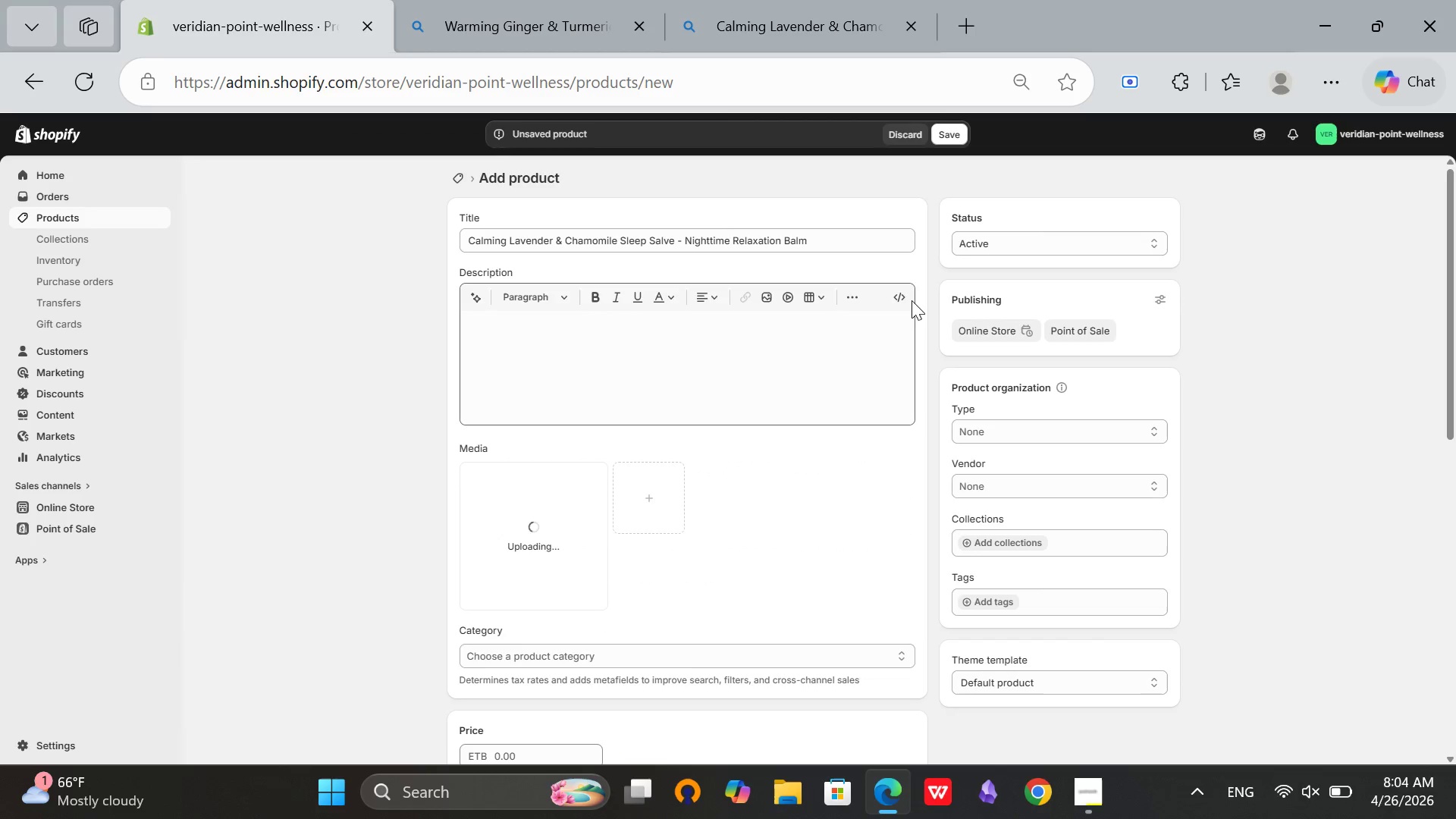 
left_click([903, 296])
 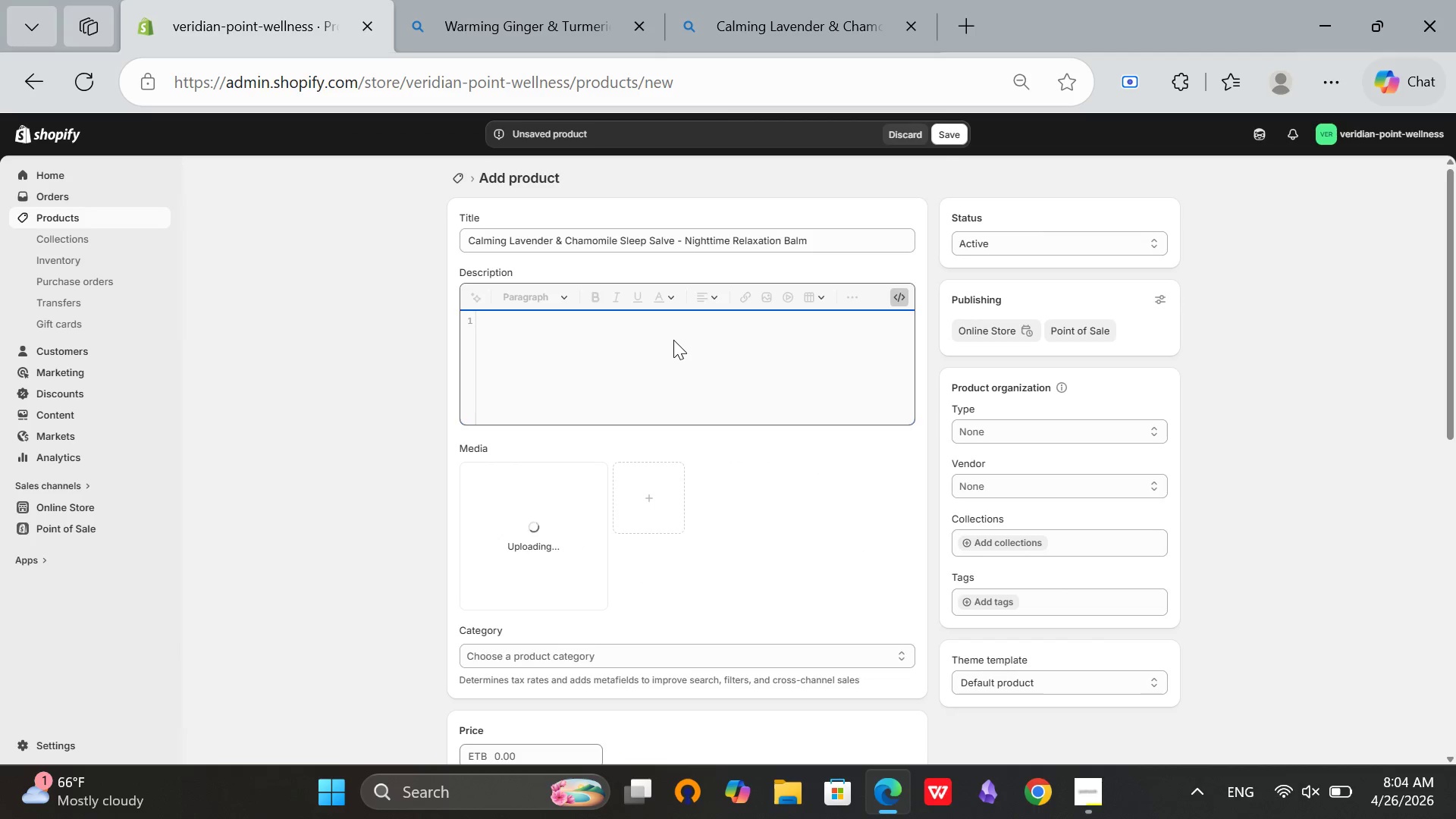 
wait(7.31)
 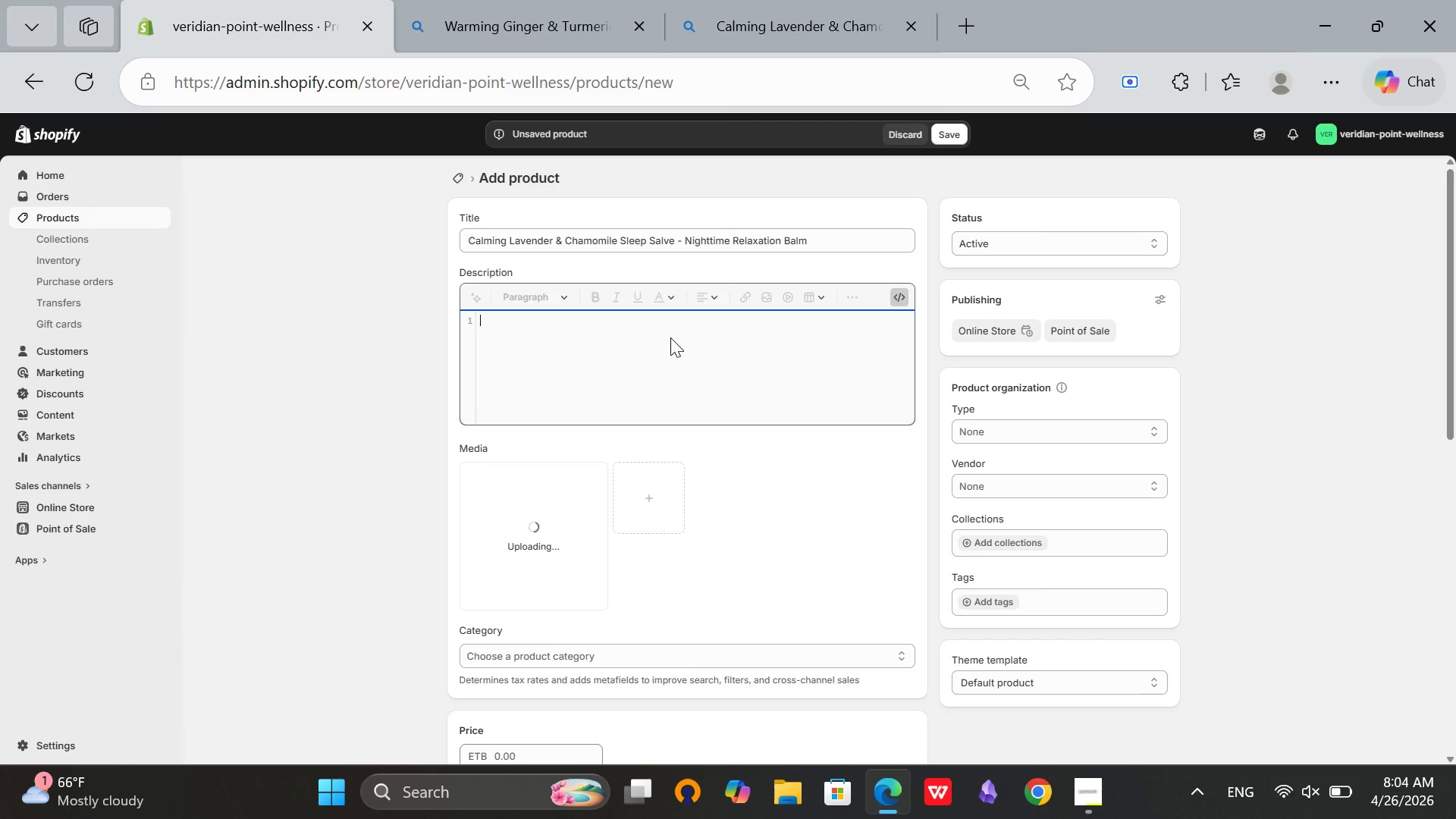 
type(<h3>Let teh Day)
key(Backspace)
key(Backspace)
key(Backspace)
key(Backspace)
key(Backspace)
key(Backspace)
type(he Day Melt Away as Lavender Guides You to Sll)
key(Backspace)
type(eep</h3>)
 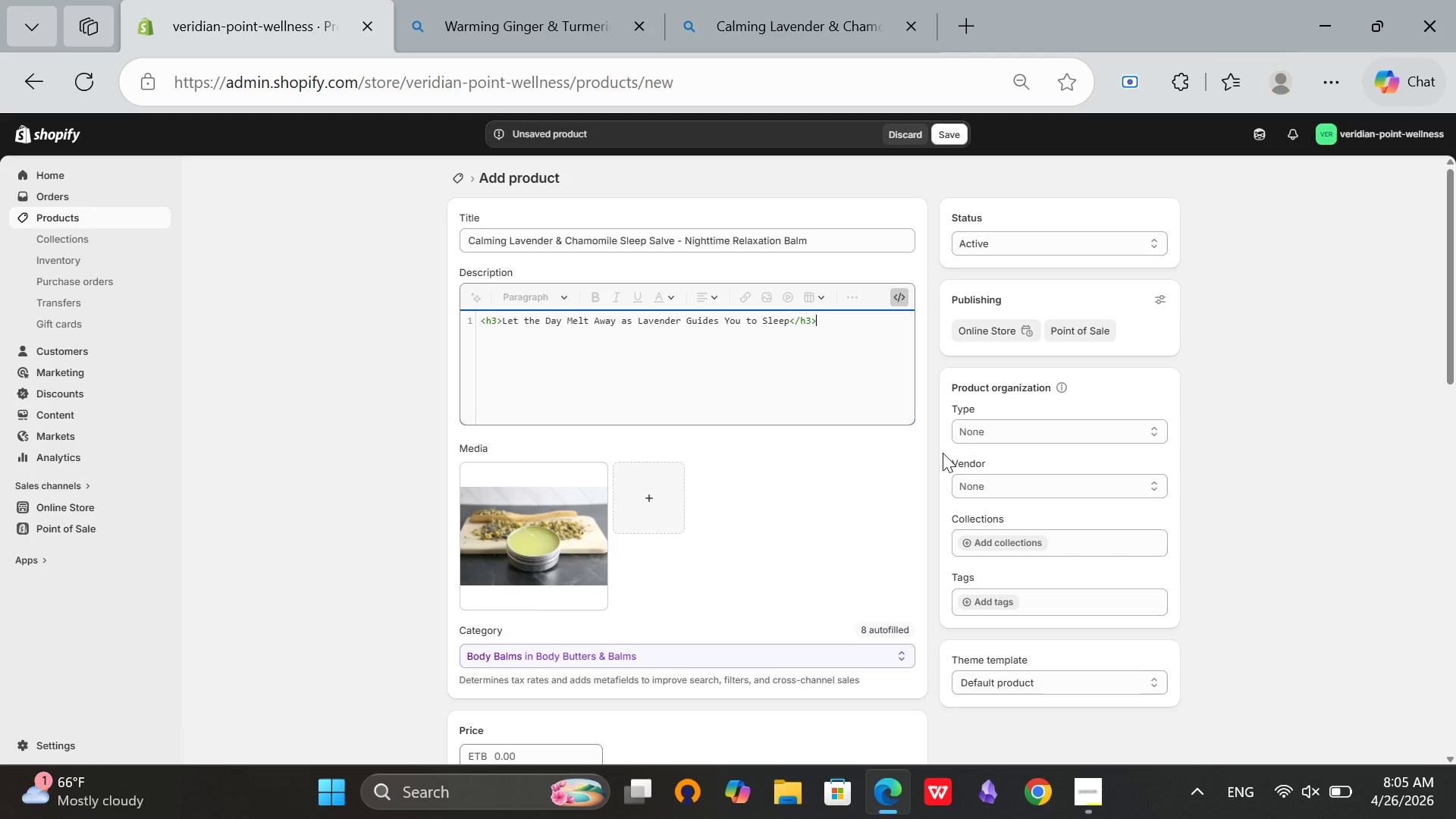 
 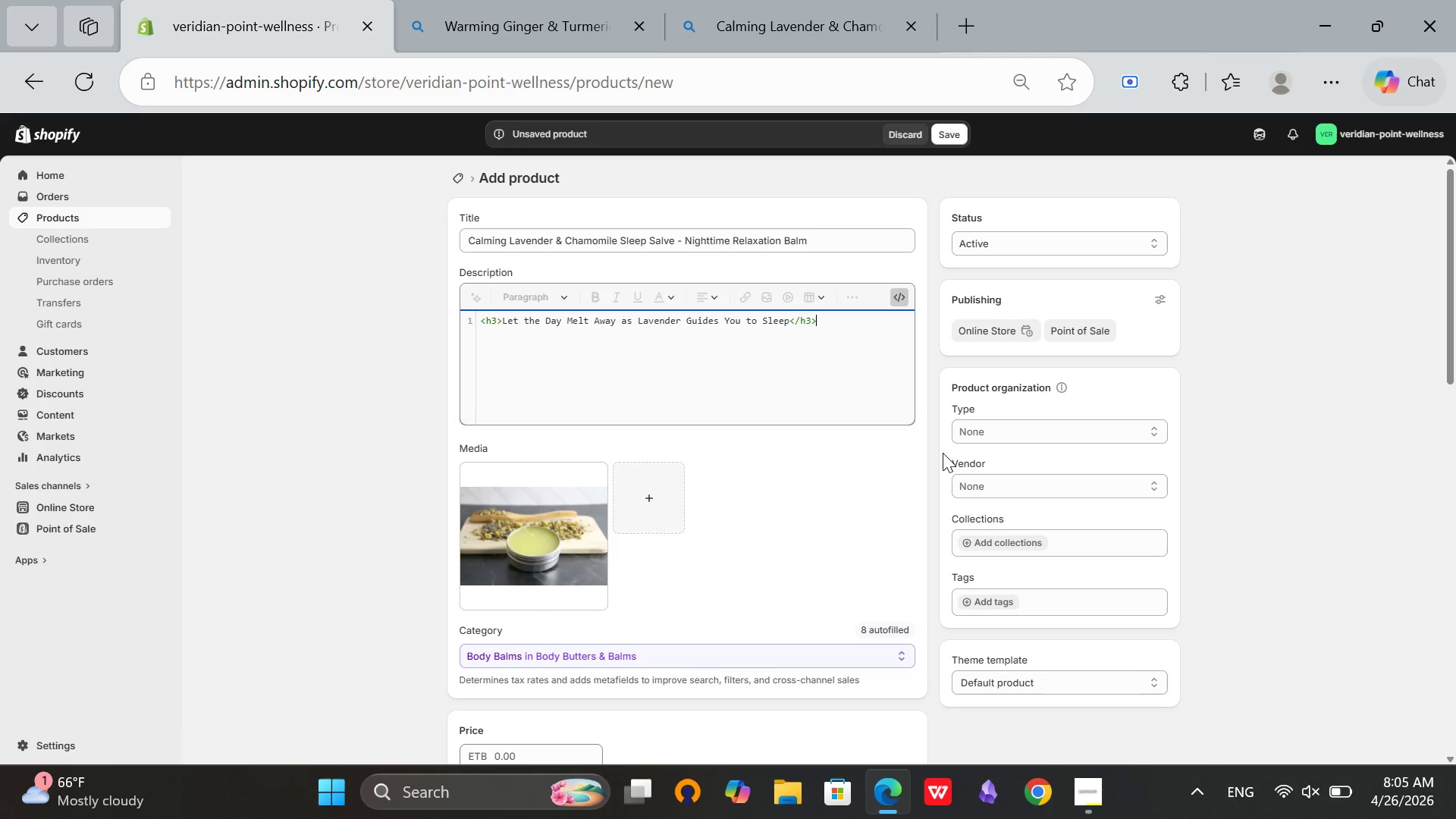 
key(Enter)
 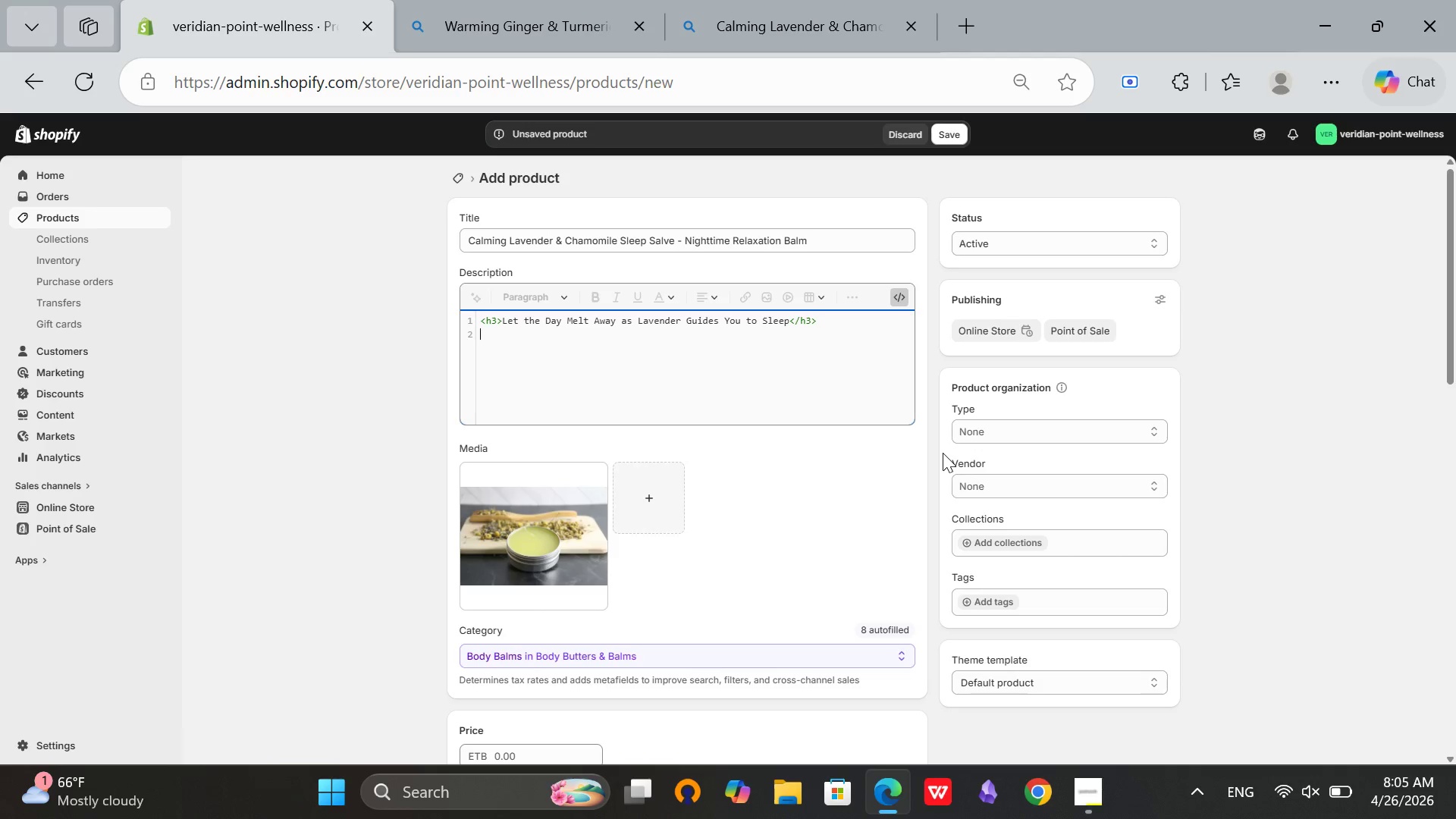 
type(<p>Picture tyoursef drawing a warm bath.)
key(Backspace)
type(, lighting a single candle, and massaging this silky lavender balm into your wrists and temples. The world slows down. Your breath deepens. Sleep finally)
 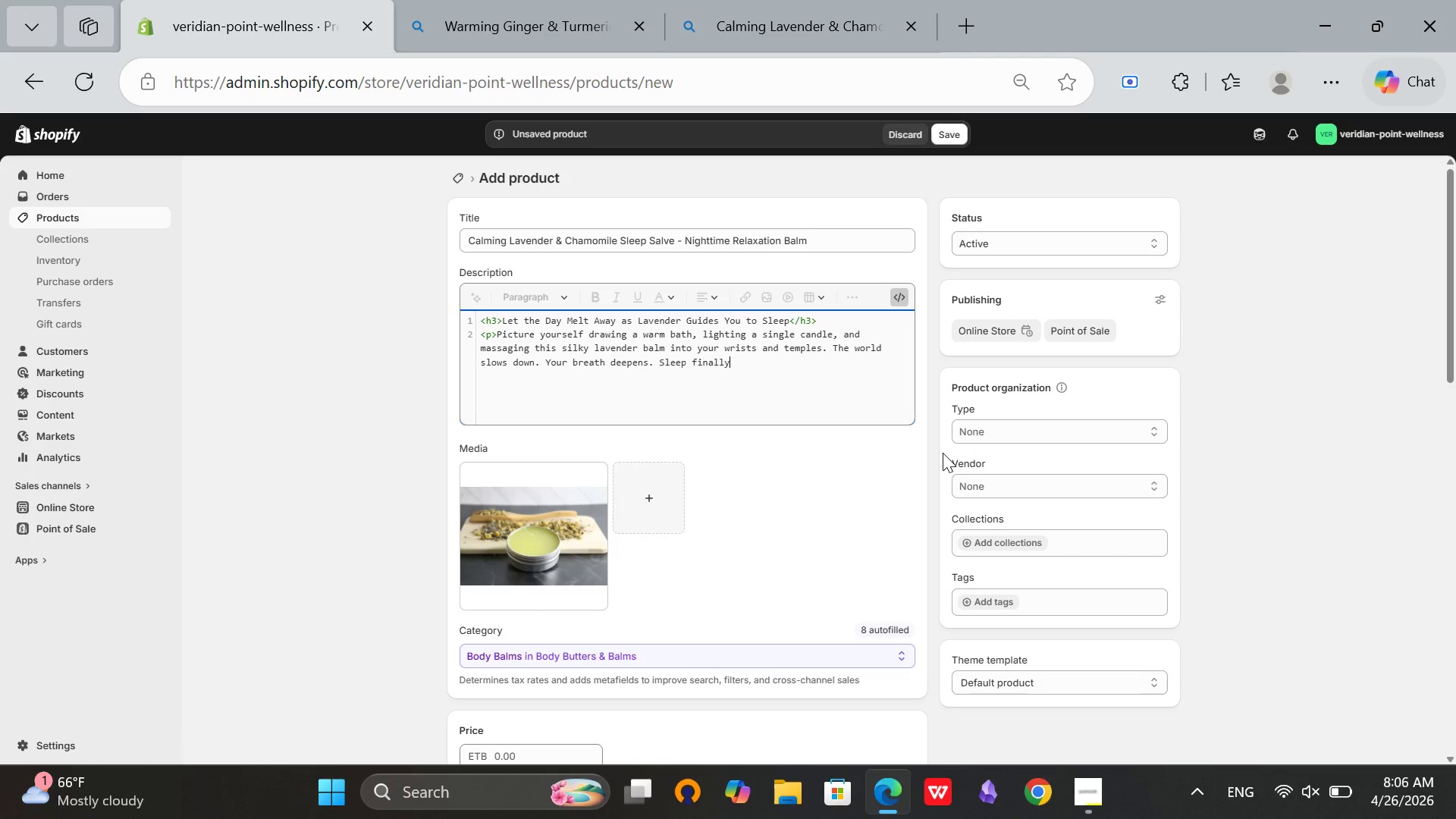 
type( arrives.</p>)
 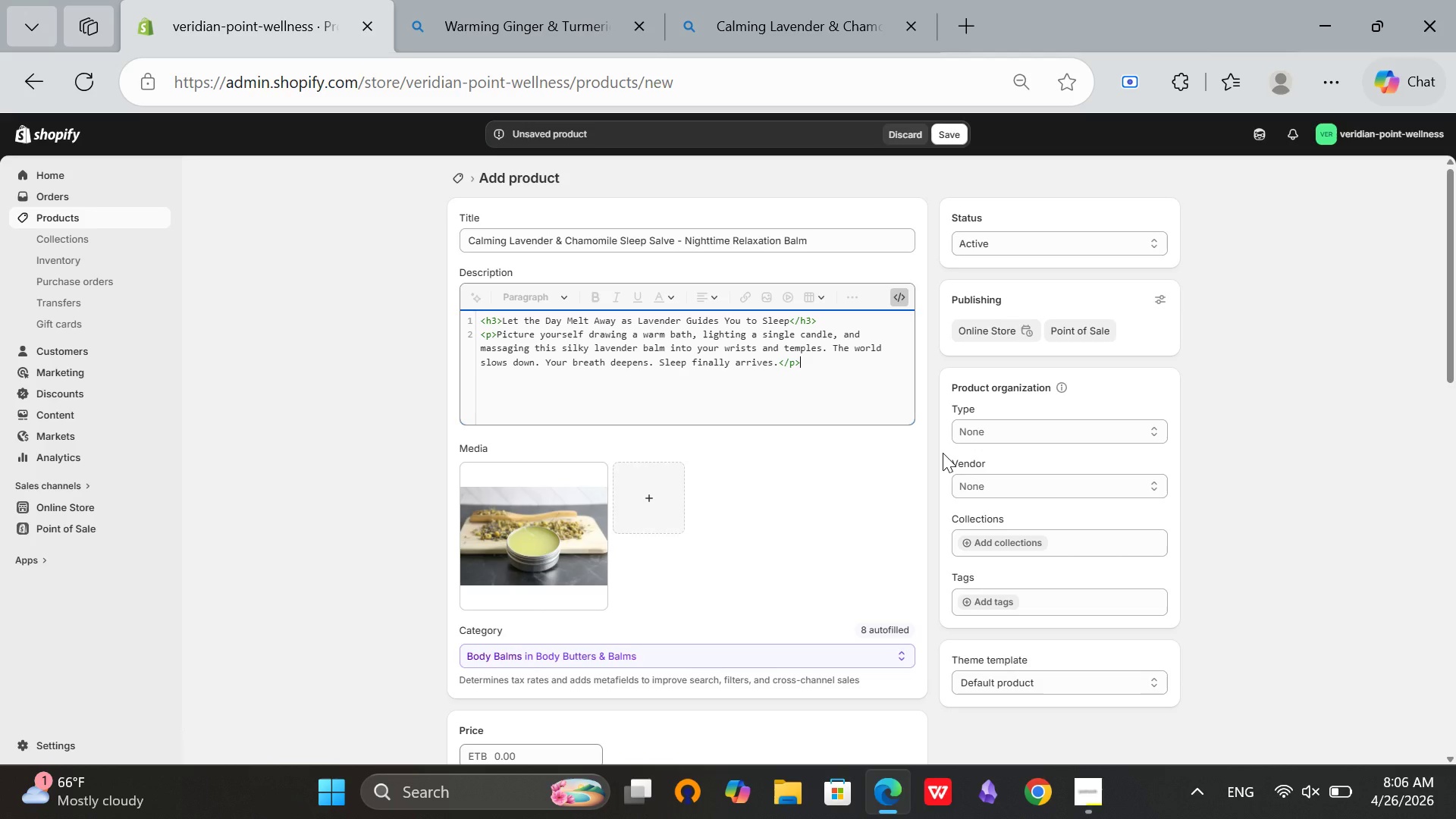 
 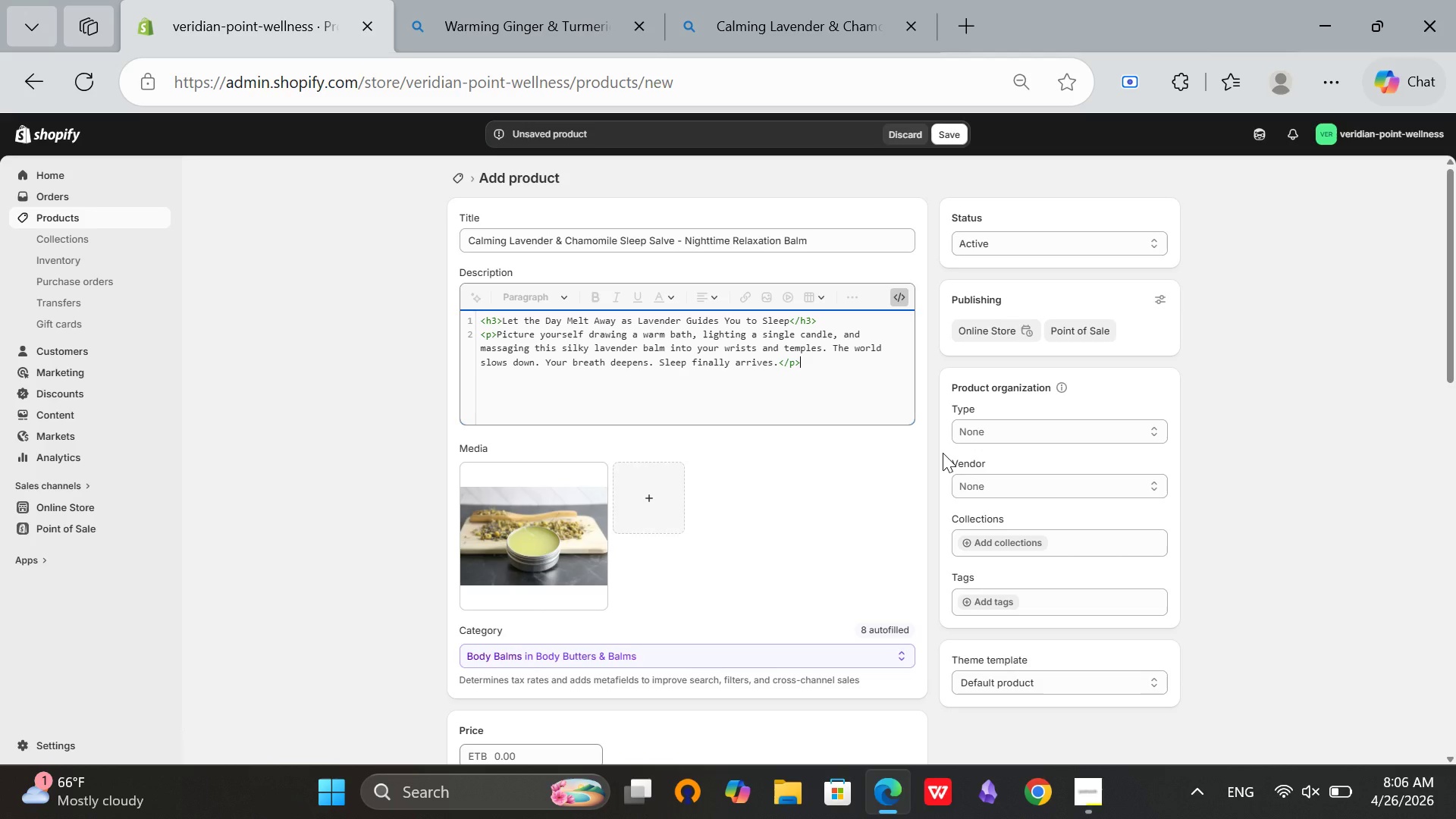 
hold_key(key=Enter, duration=0.34)
 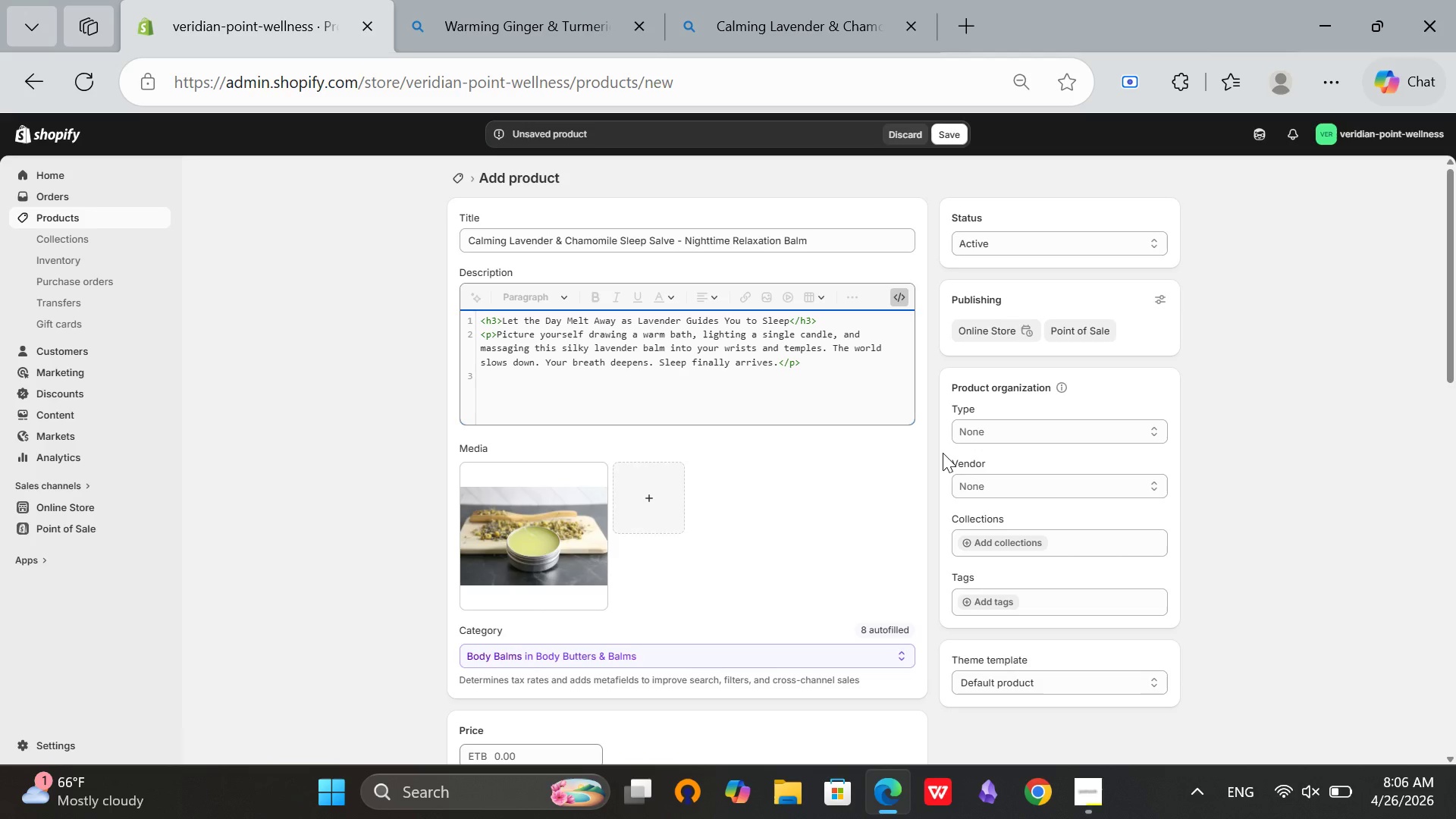 
wait(6.11)
 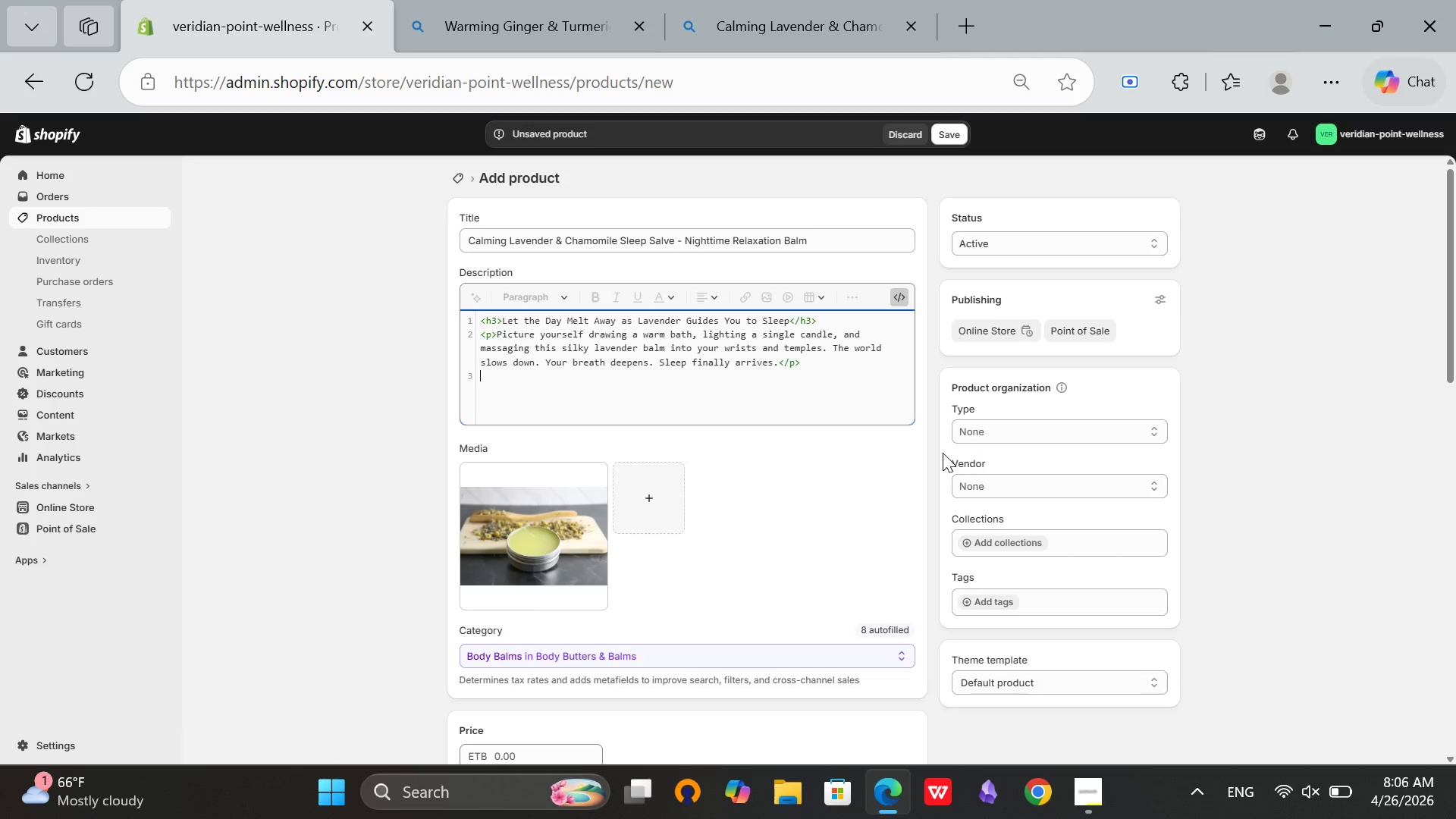 
type(<h3>Sensory Experience</h3>)
 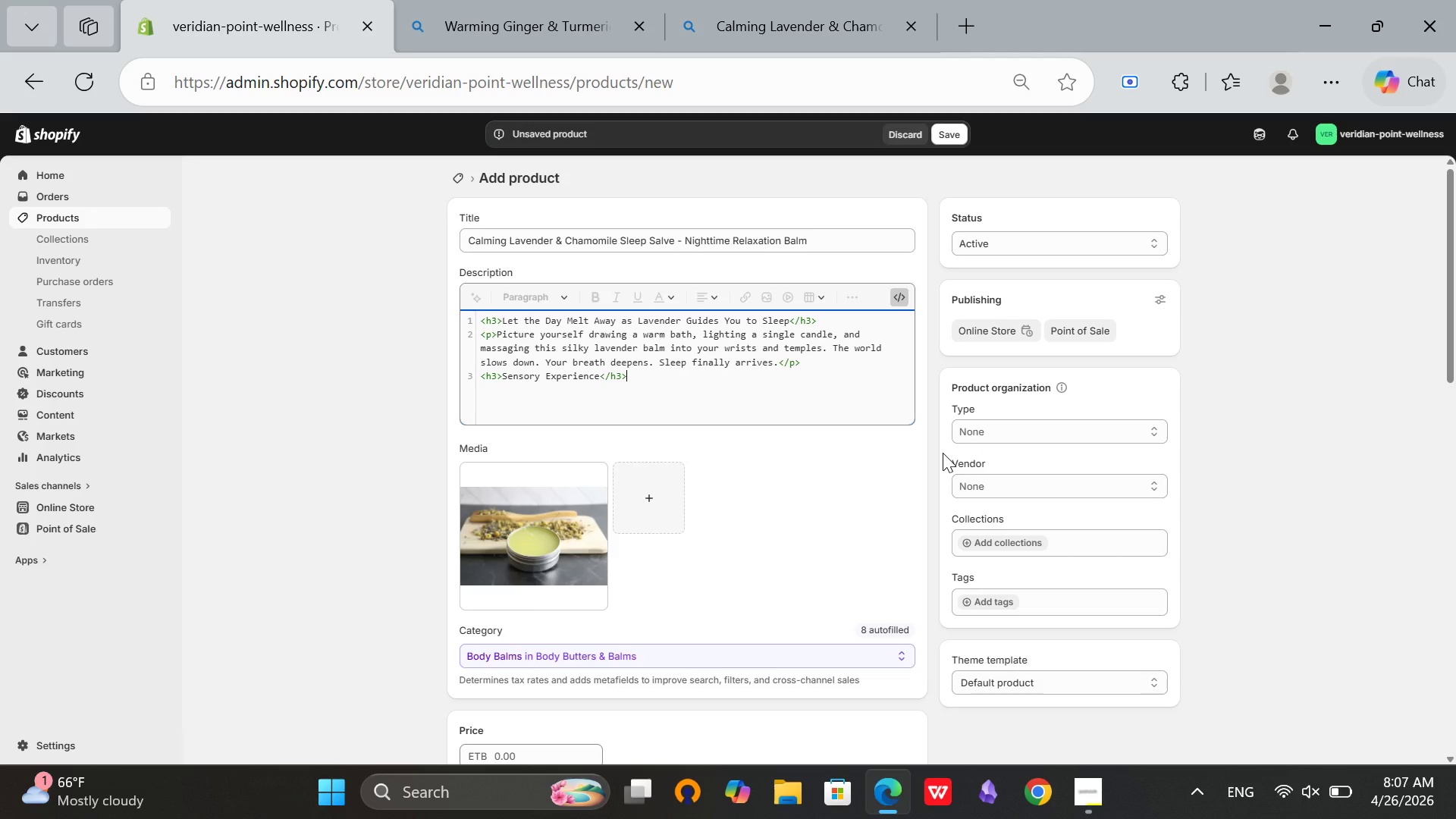 
key(Enter)
 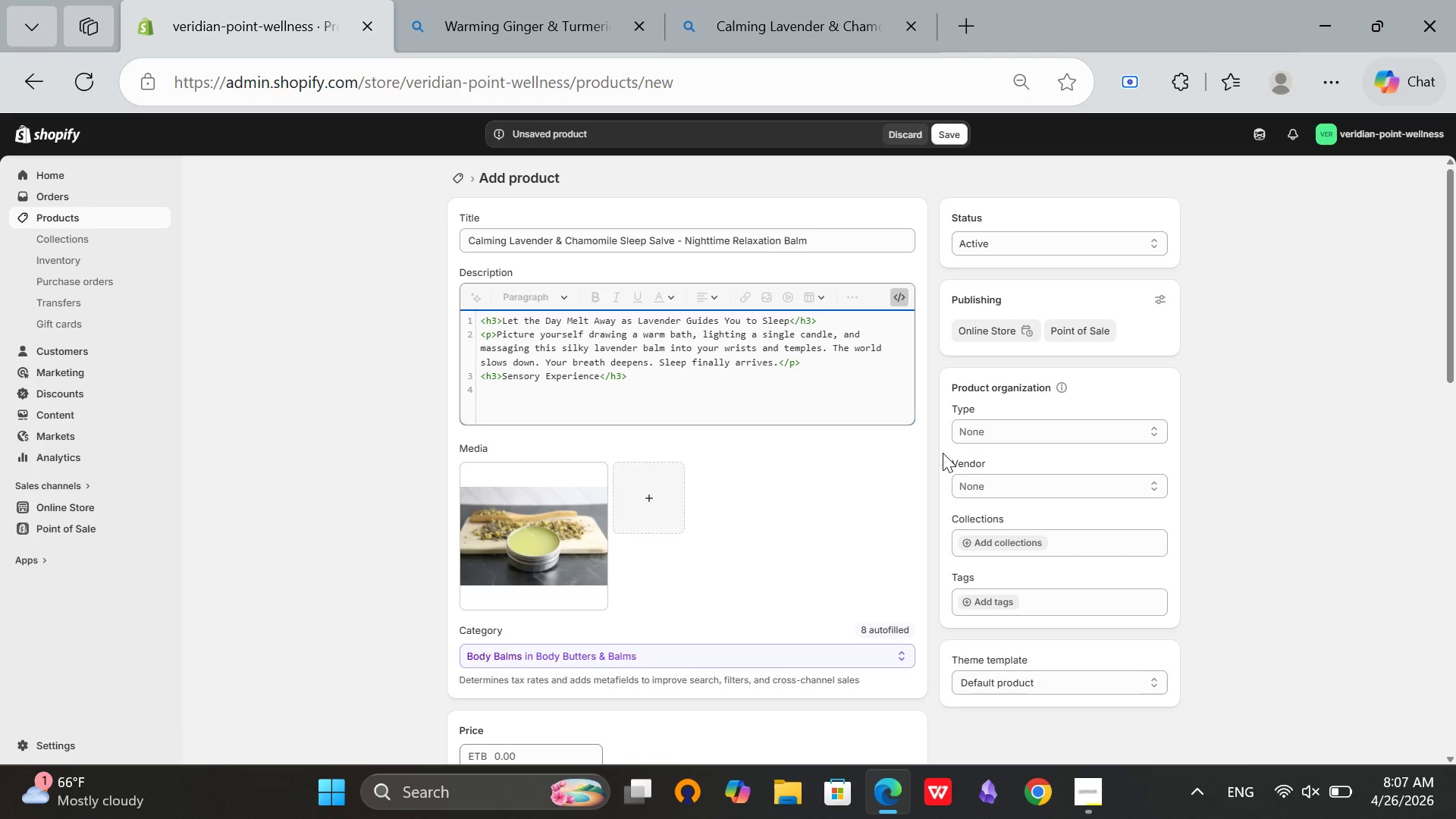 
type(<p>The moment you open the tin, you are greetee by the sweet, herbaceous aroma of French)
 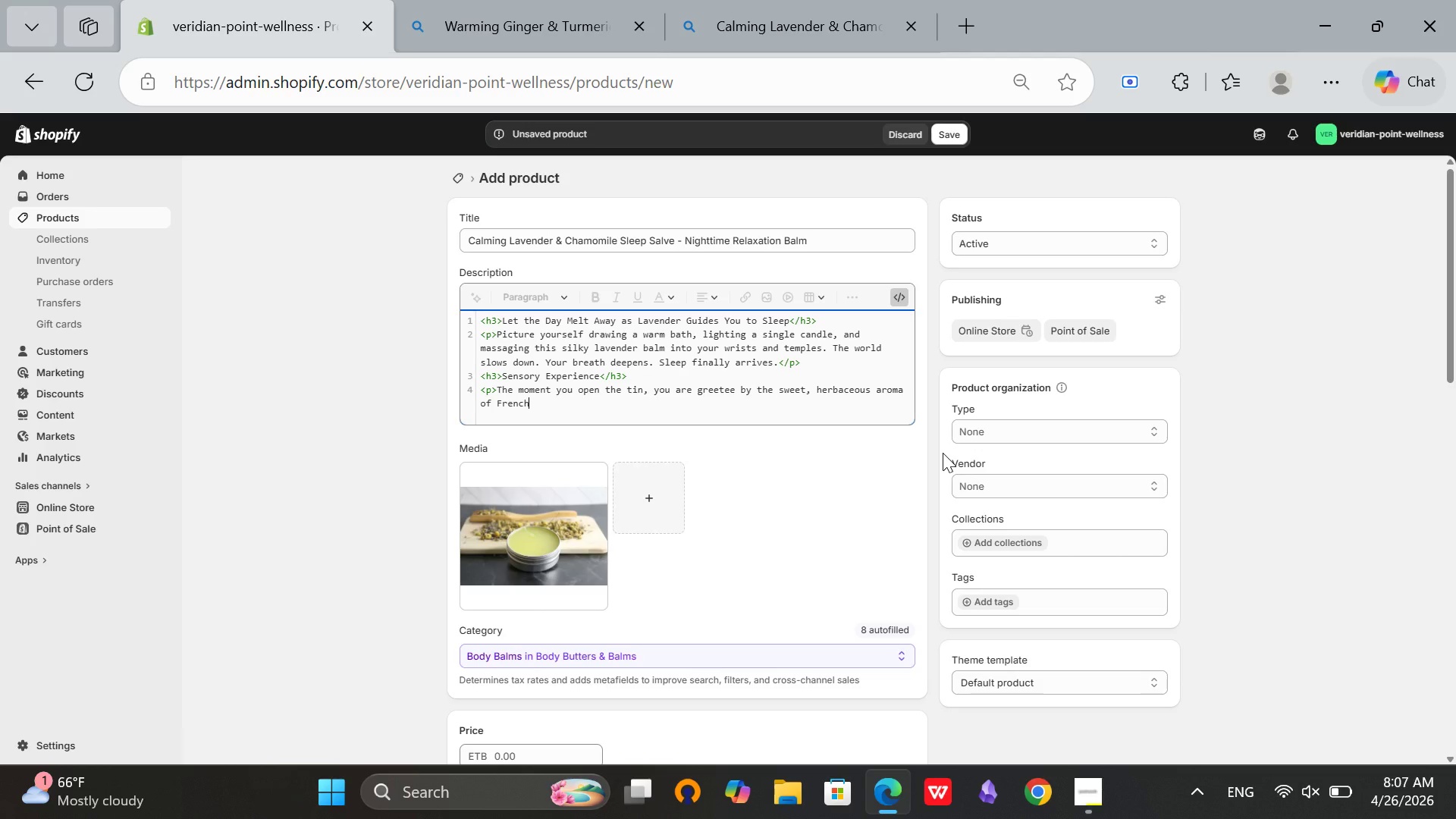 
type( lavender interwoven iwth the apple-like whispers of Roman C)
key(Backspace)
type(chamomile. The balm melts)
 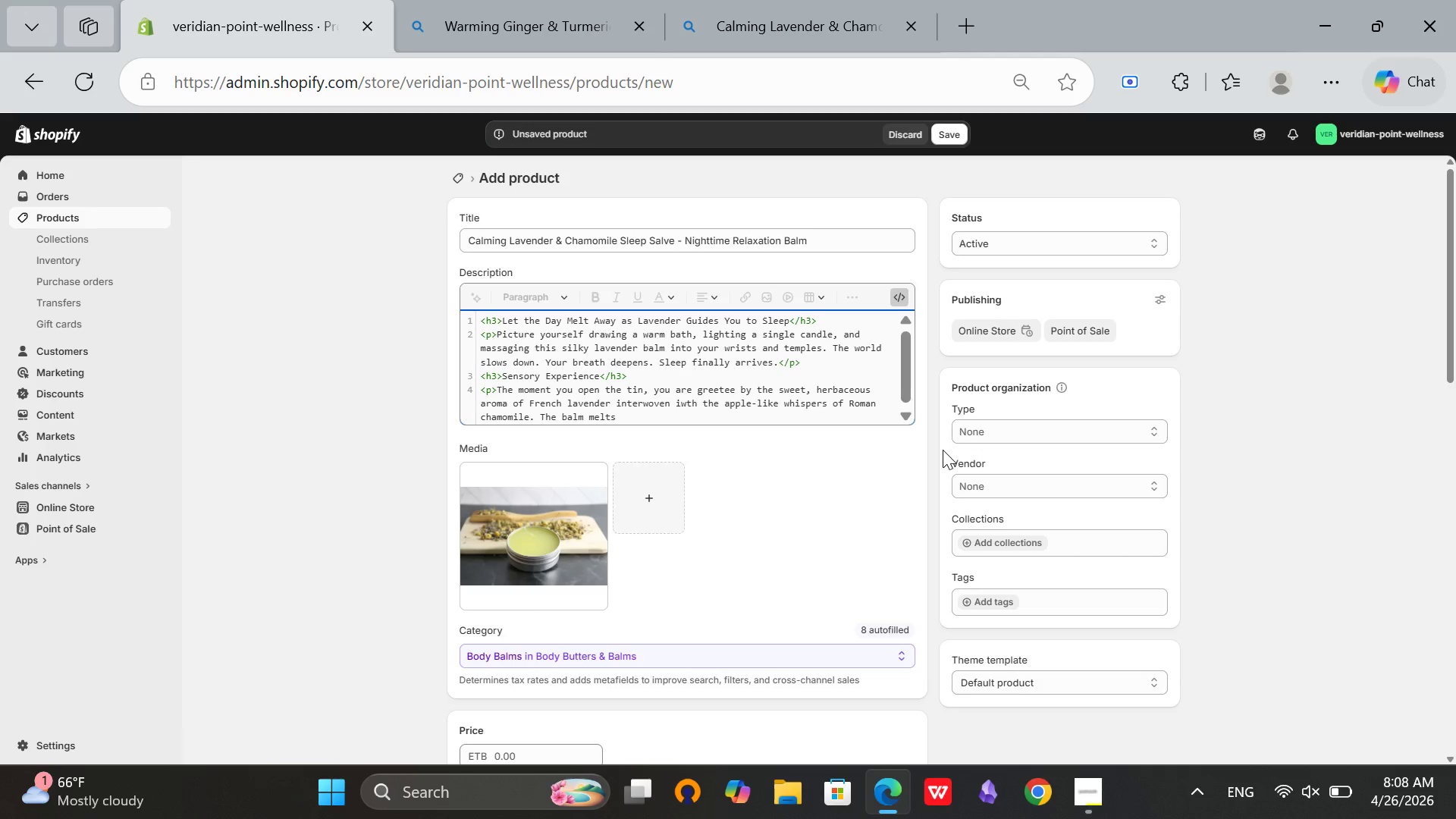 
type( instanty upon skin cotact, leaving a rpotective, moisture-rich layer that feels like a gente lullaby on your pulse points.</p>)
 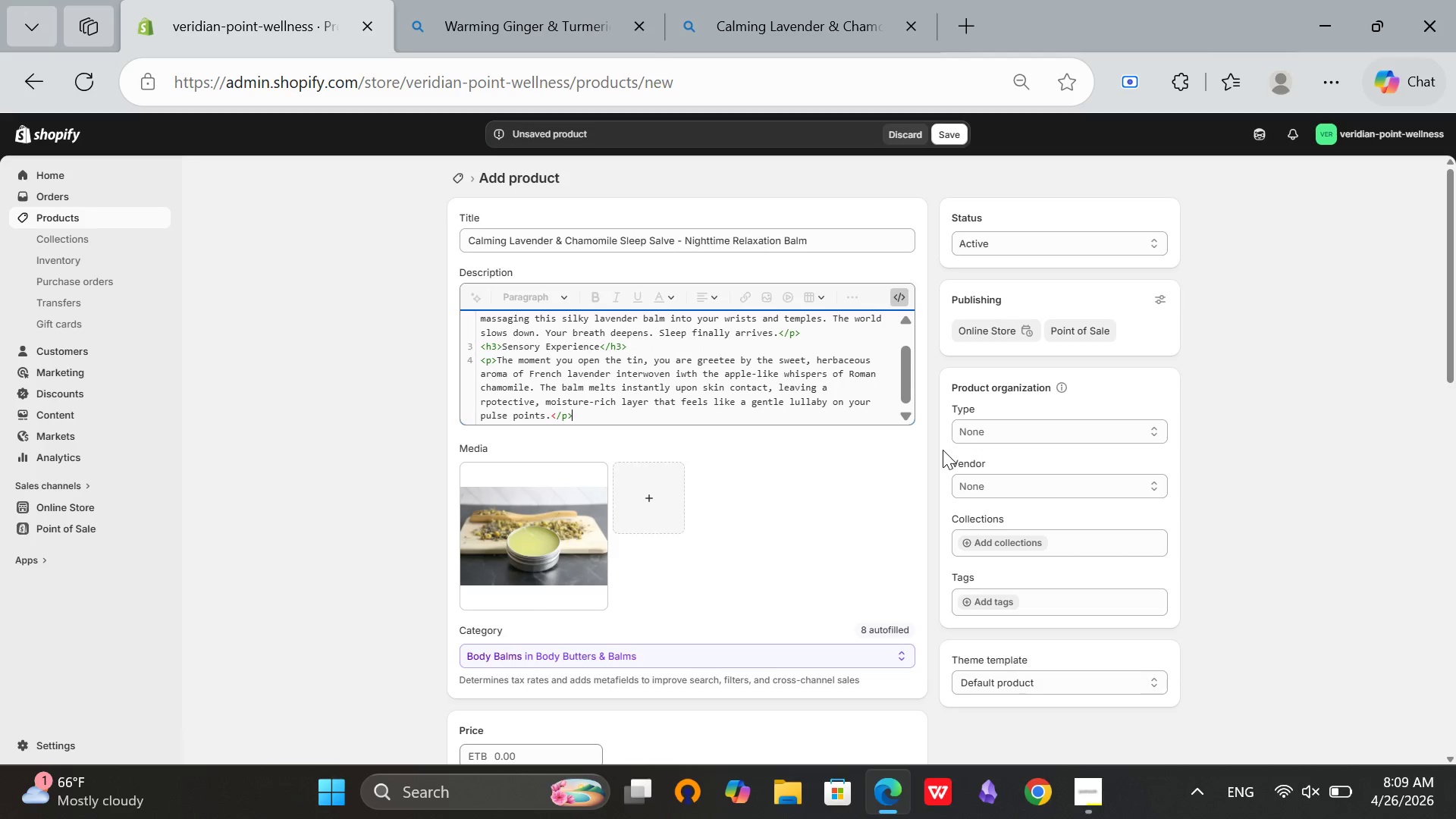 
 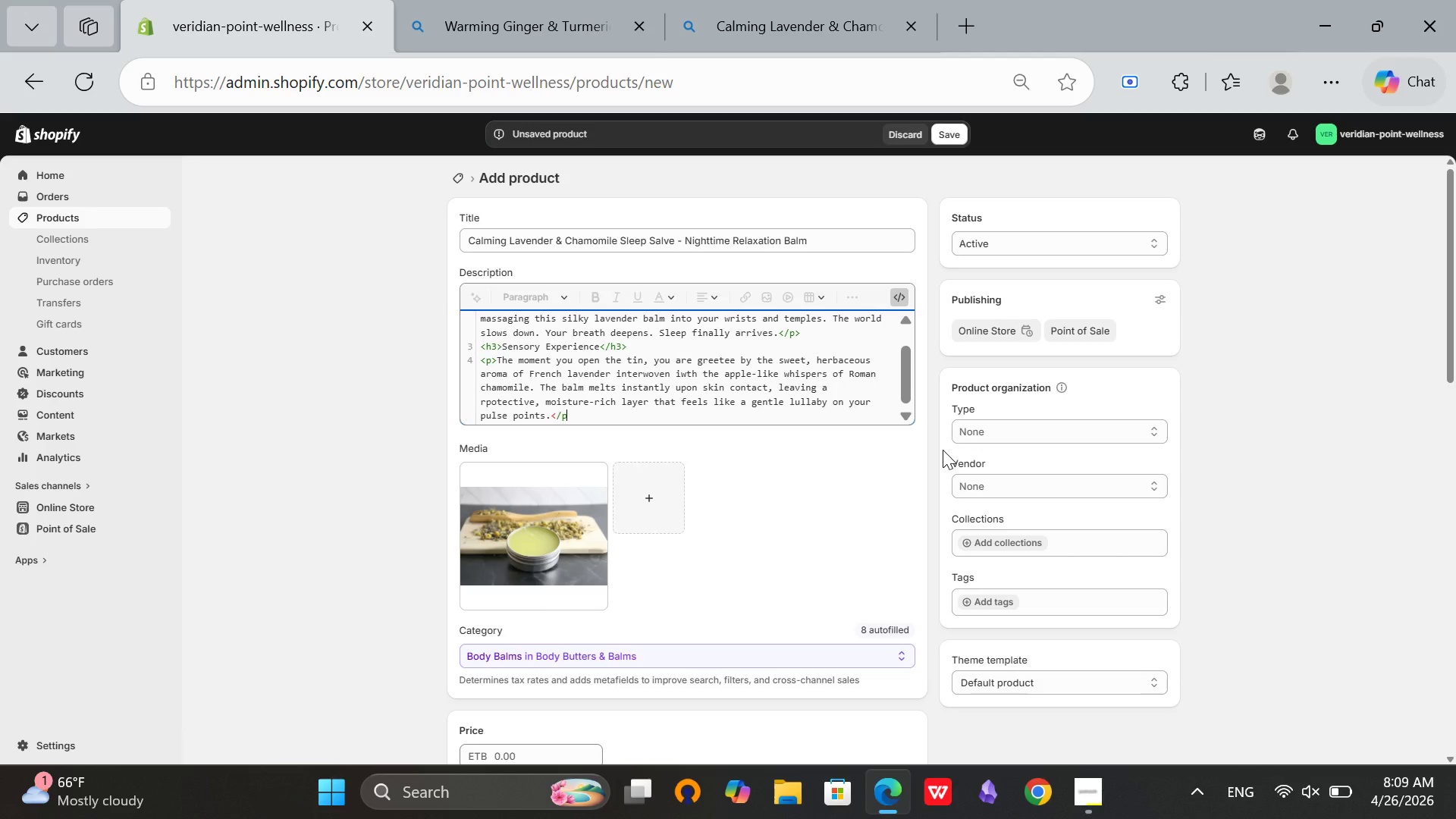 
key(Enter)
 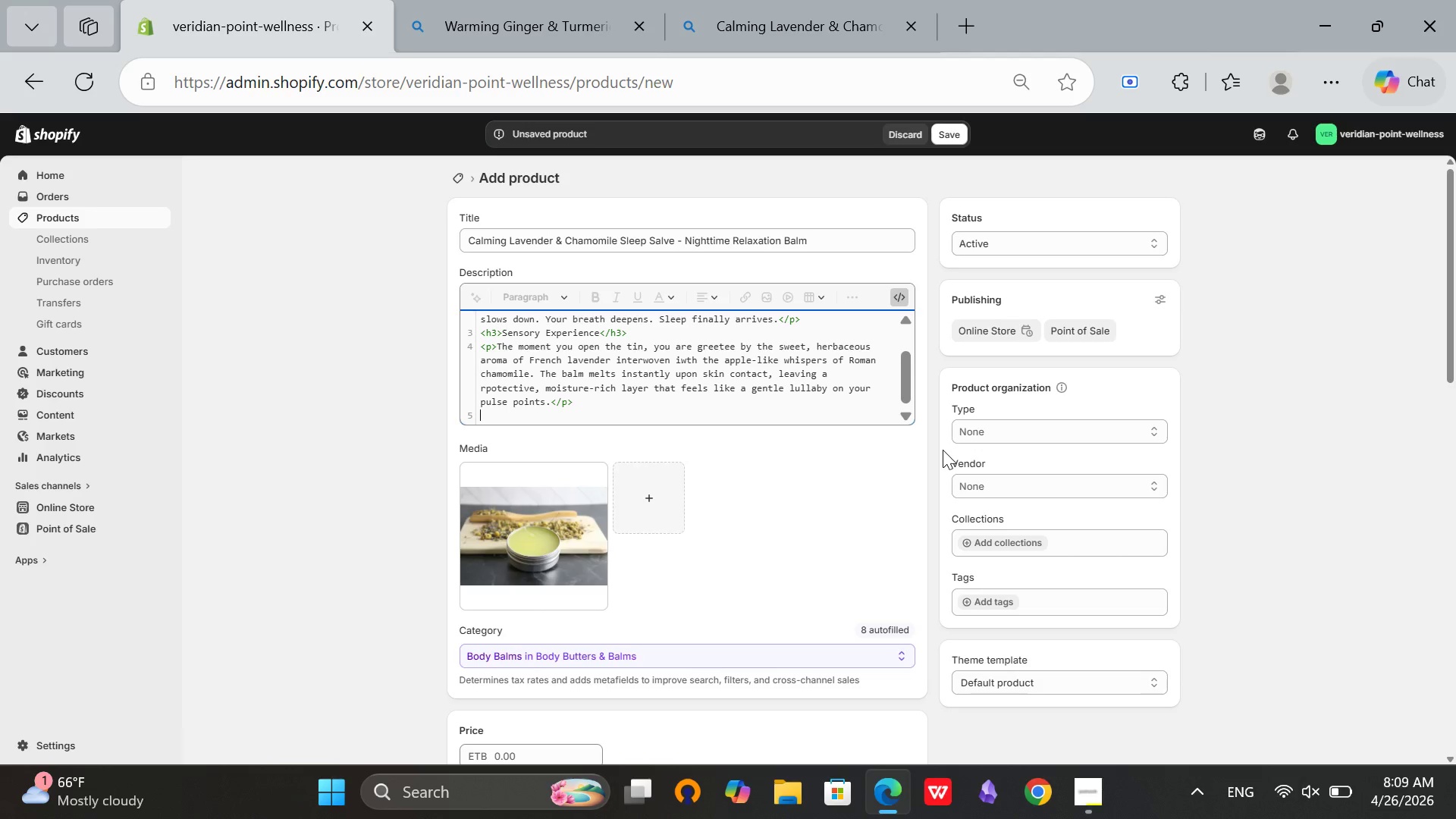 
wait(5.56)
 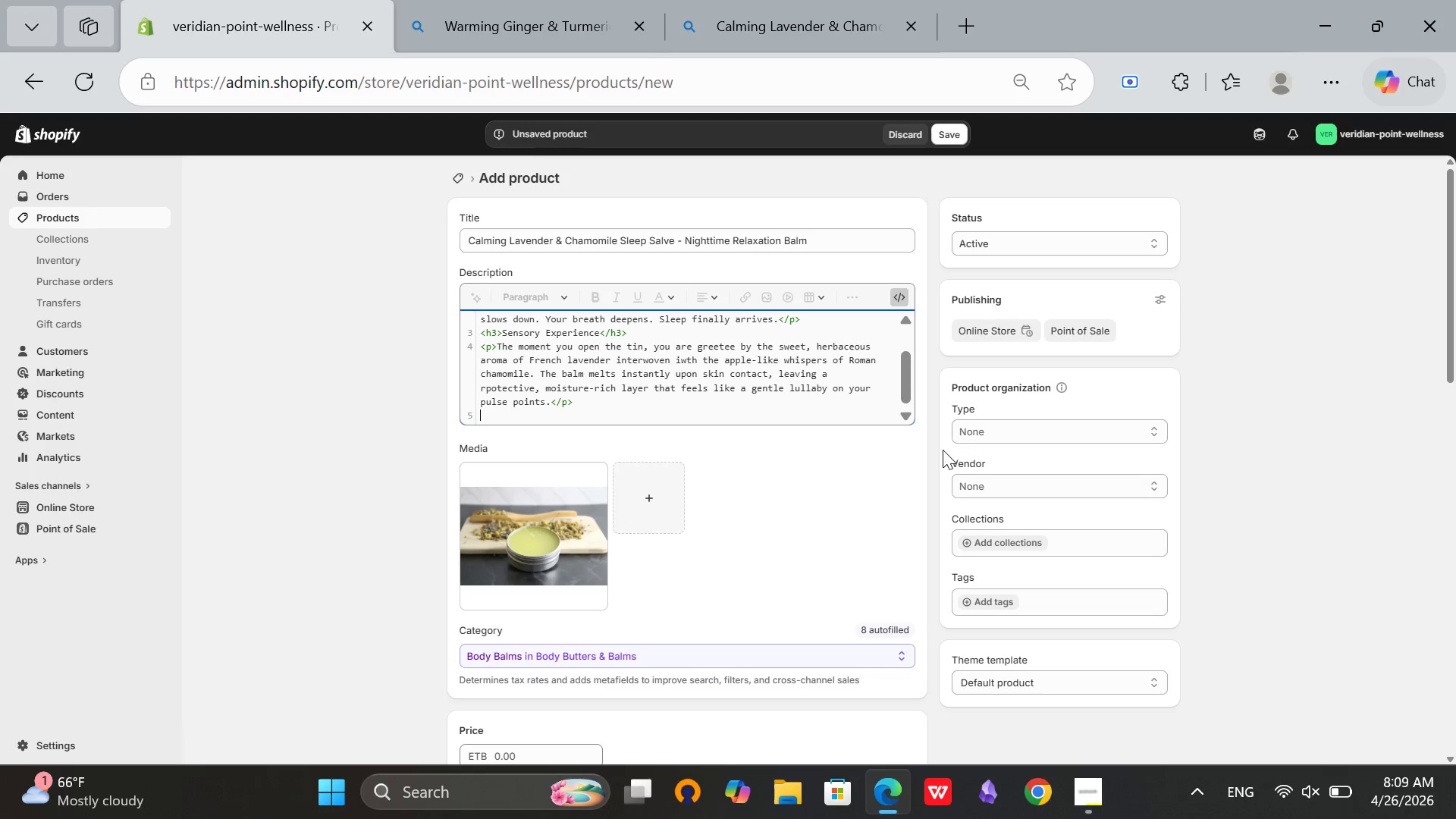 
type(<h3>Key Benefits</h3?)
key(Backspace)
type(>)
 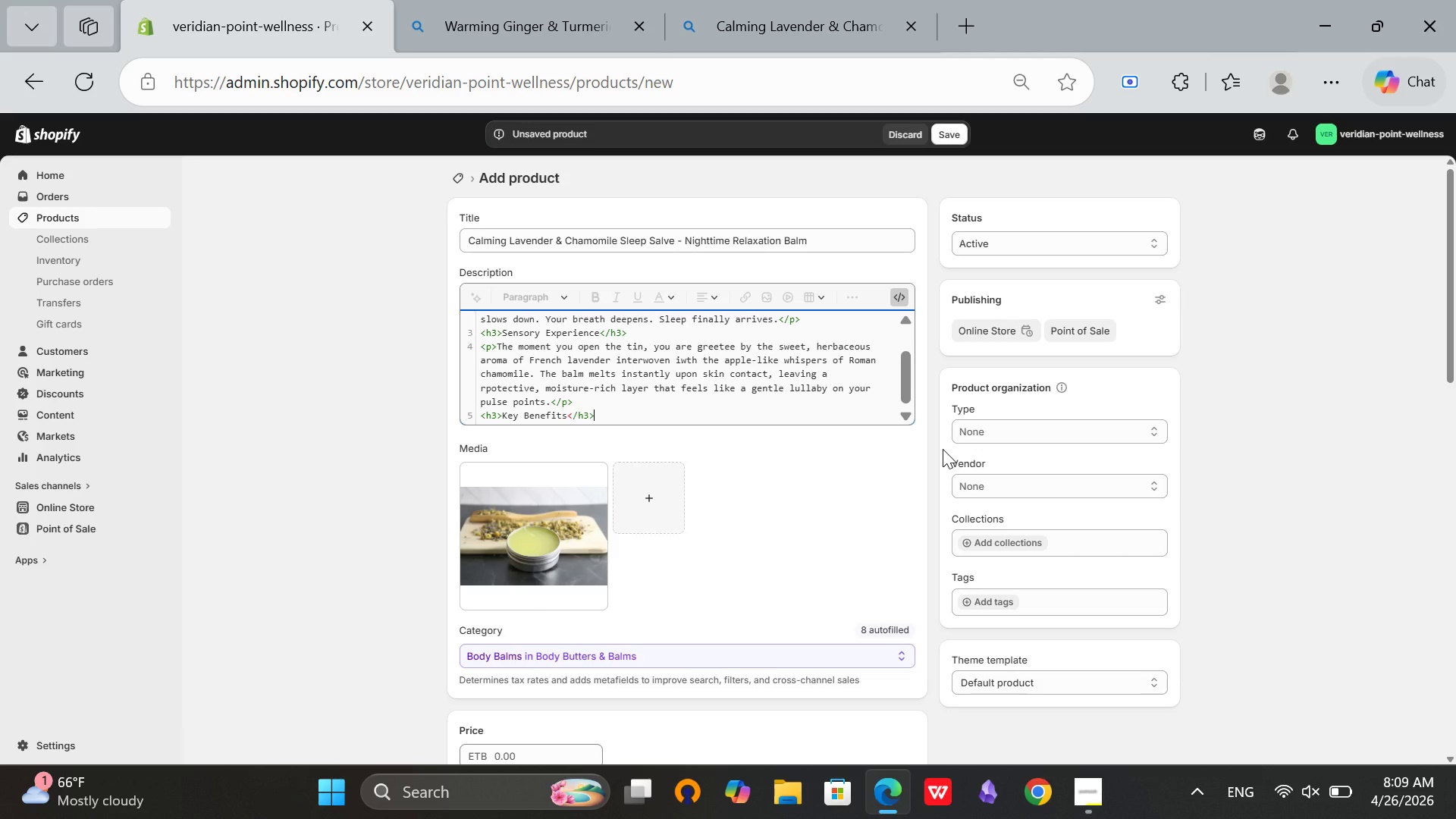 
key(Enter)
 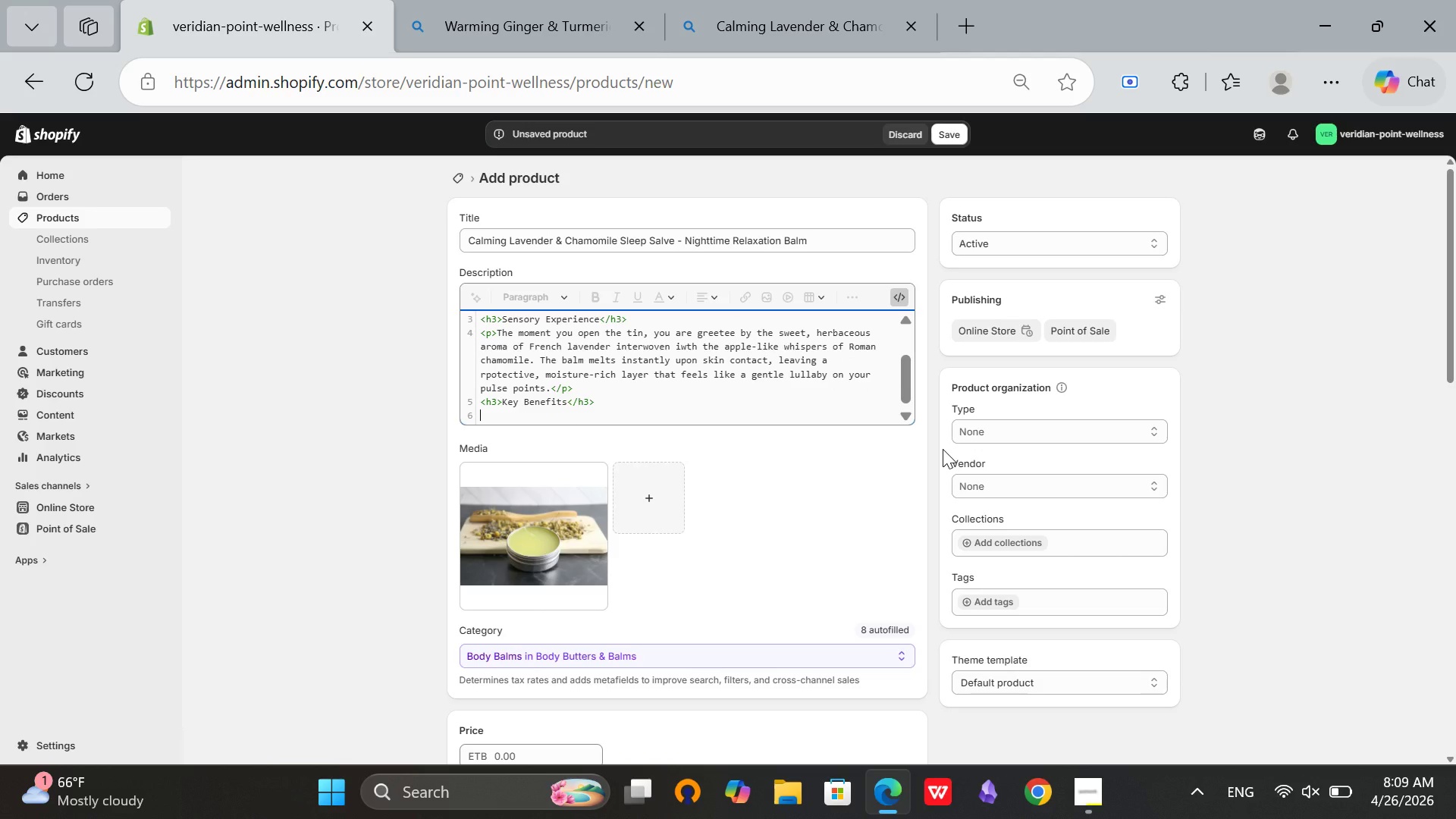 
type(<ul>)
 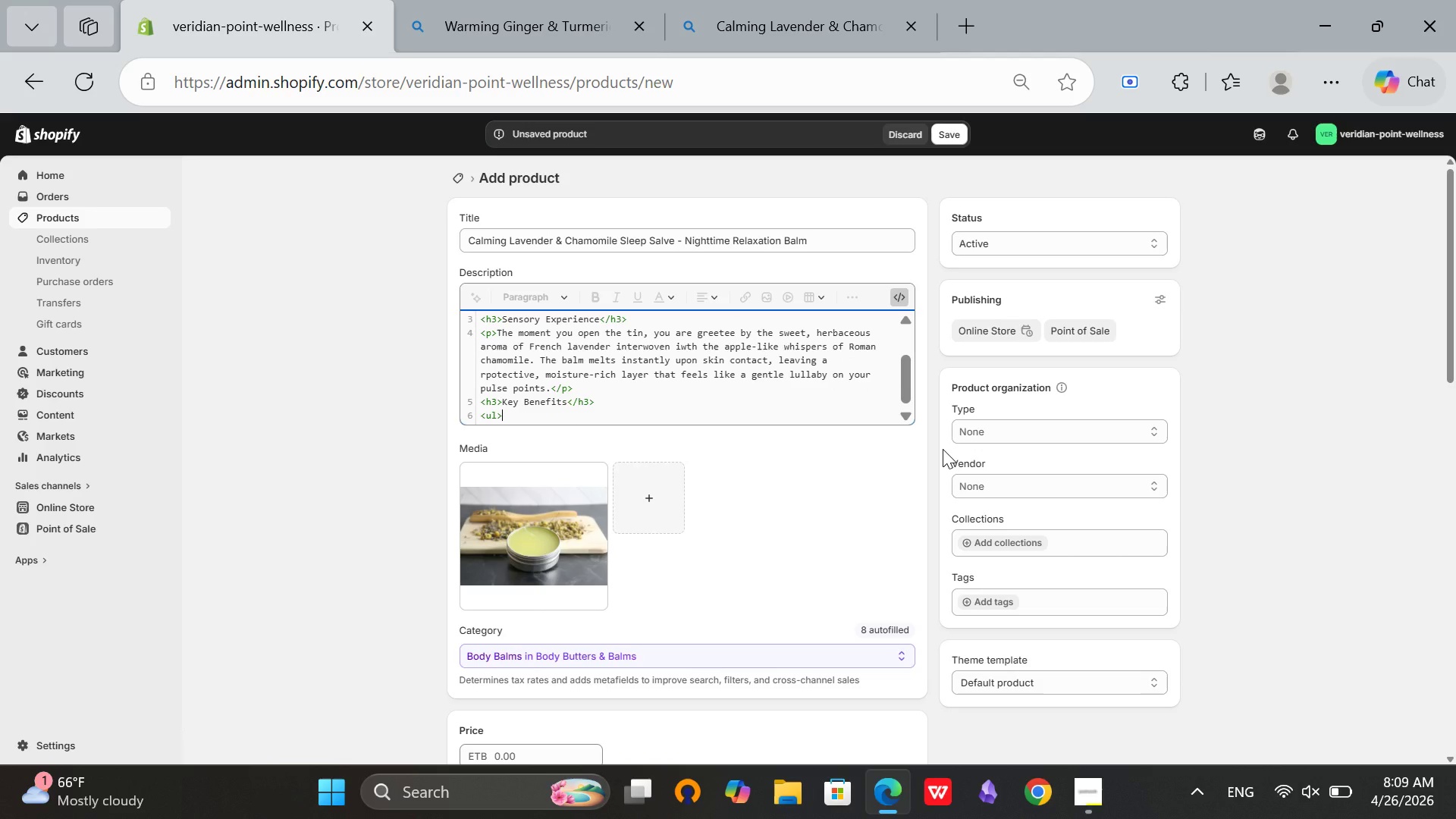 
 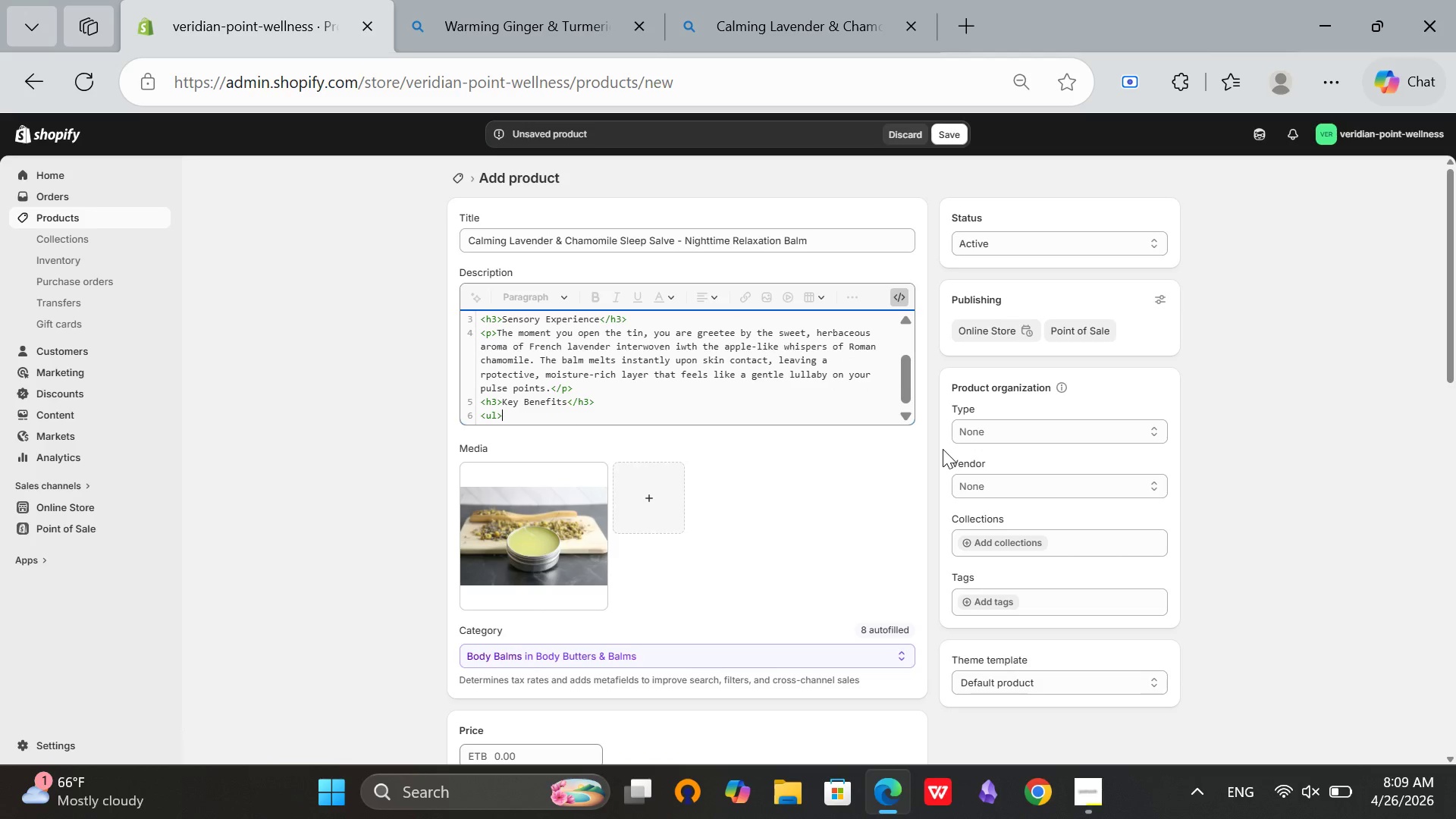 
key(Enter)
 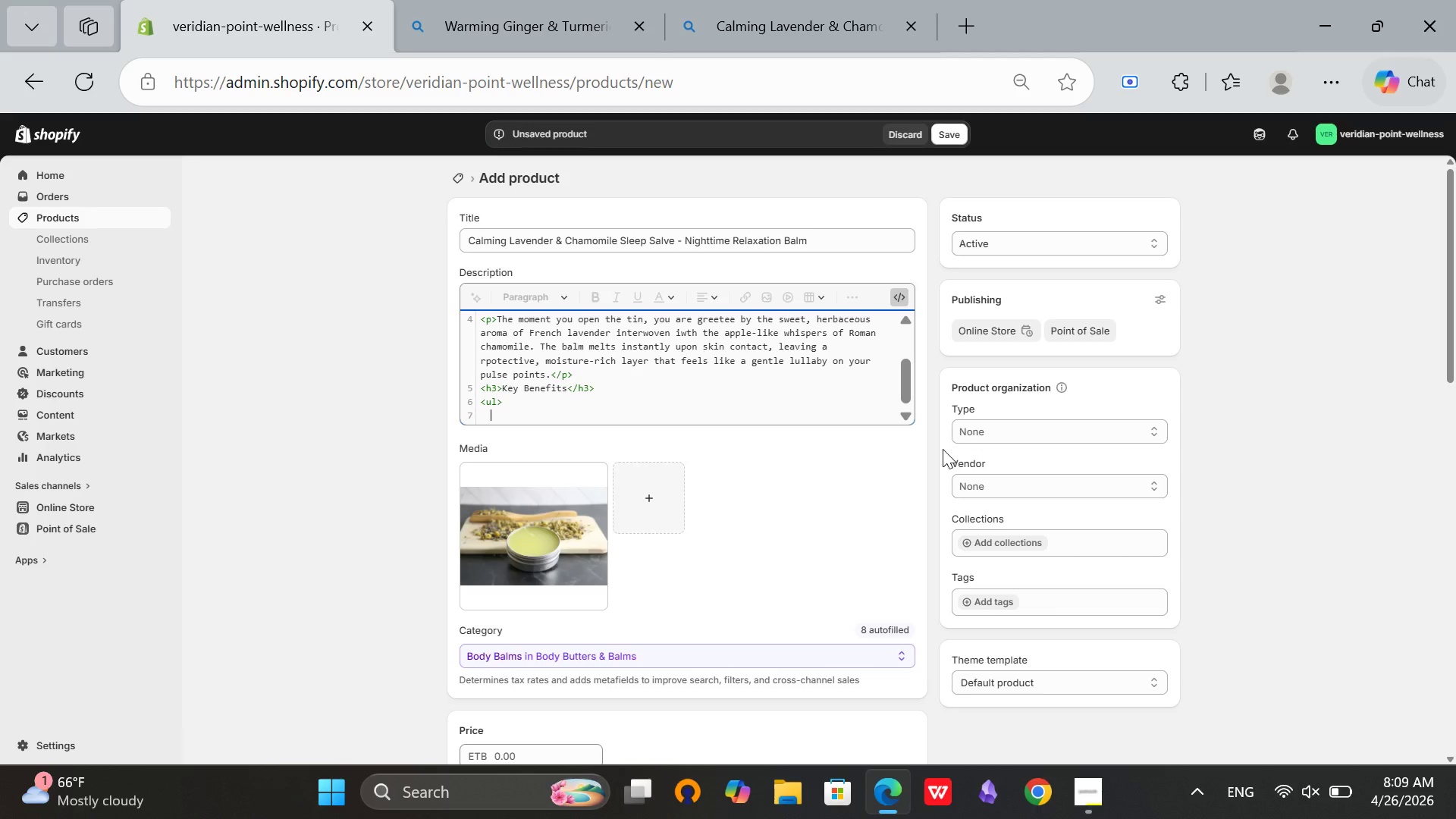 
key(Backspace)
type(<li>Calms an overactive mind before bedtime.</li>)
 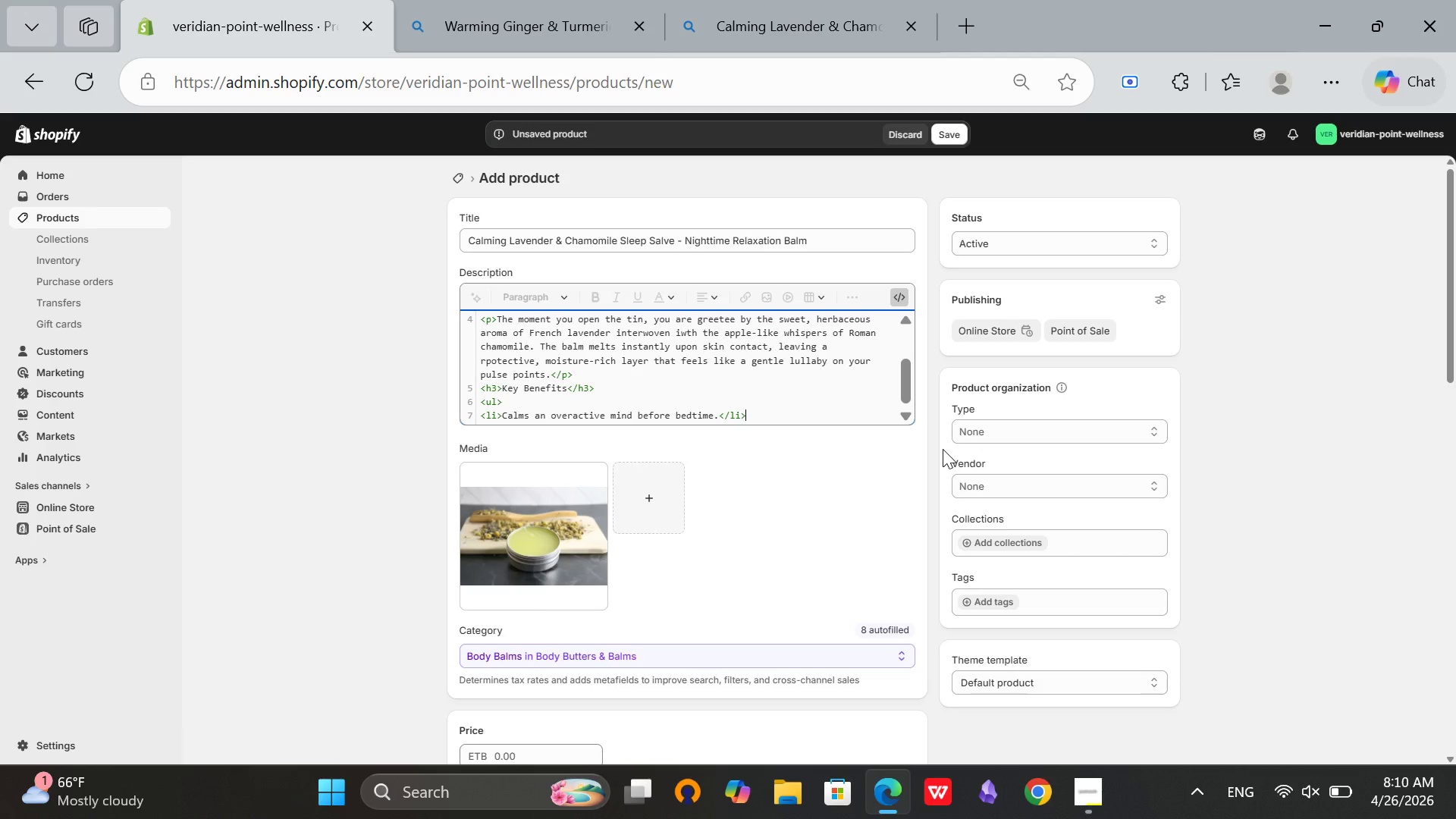 
key(Enter)
 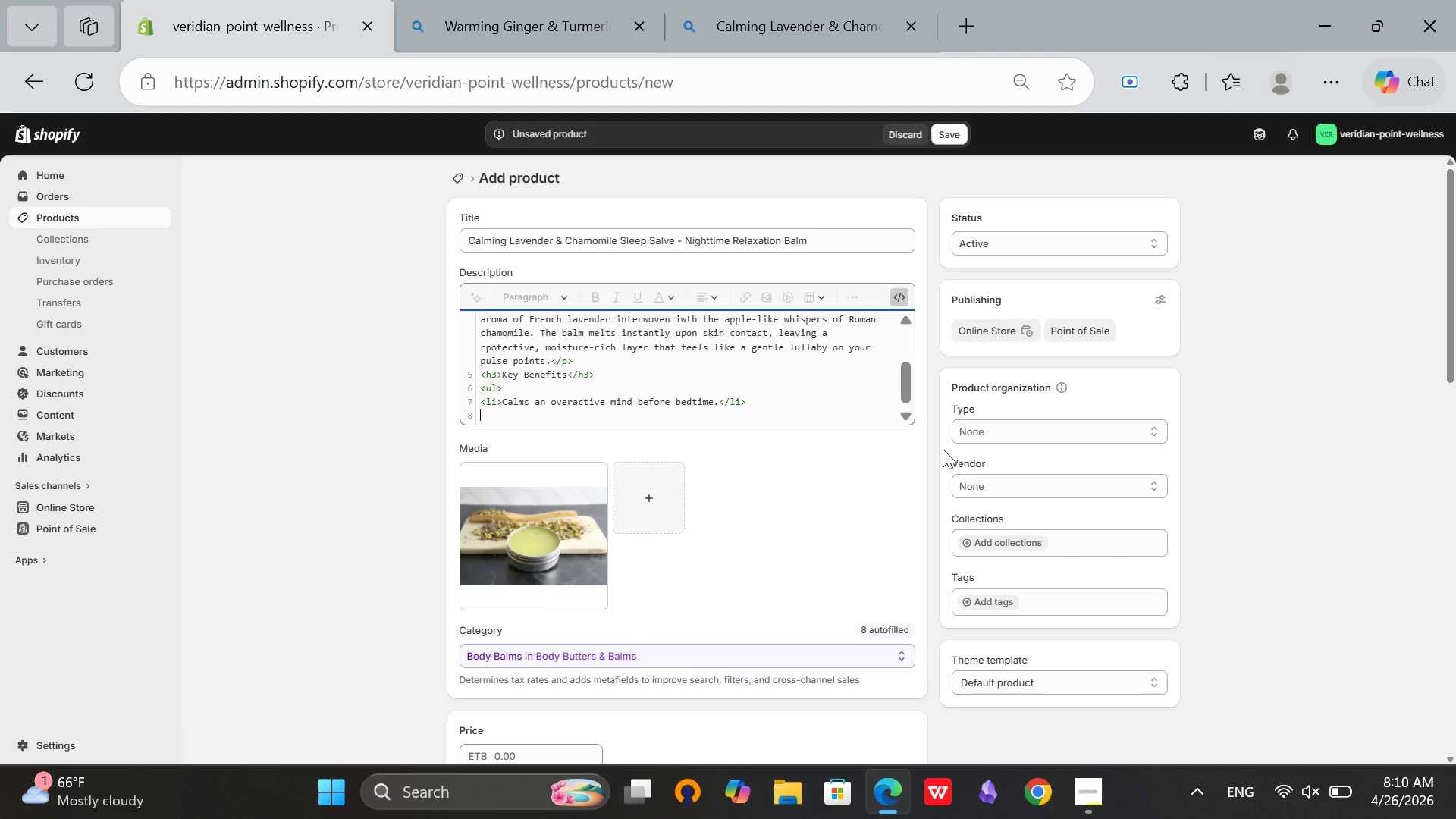 
type(<li>Eases tension headaches and neck stiffness</li>)
 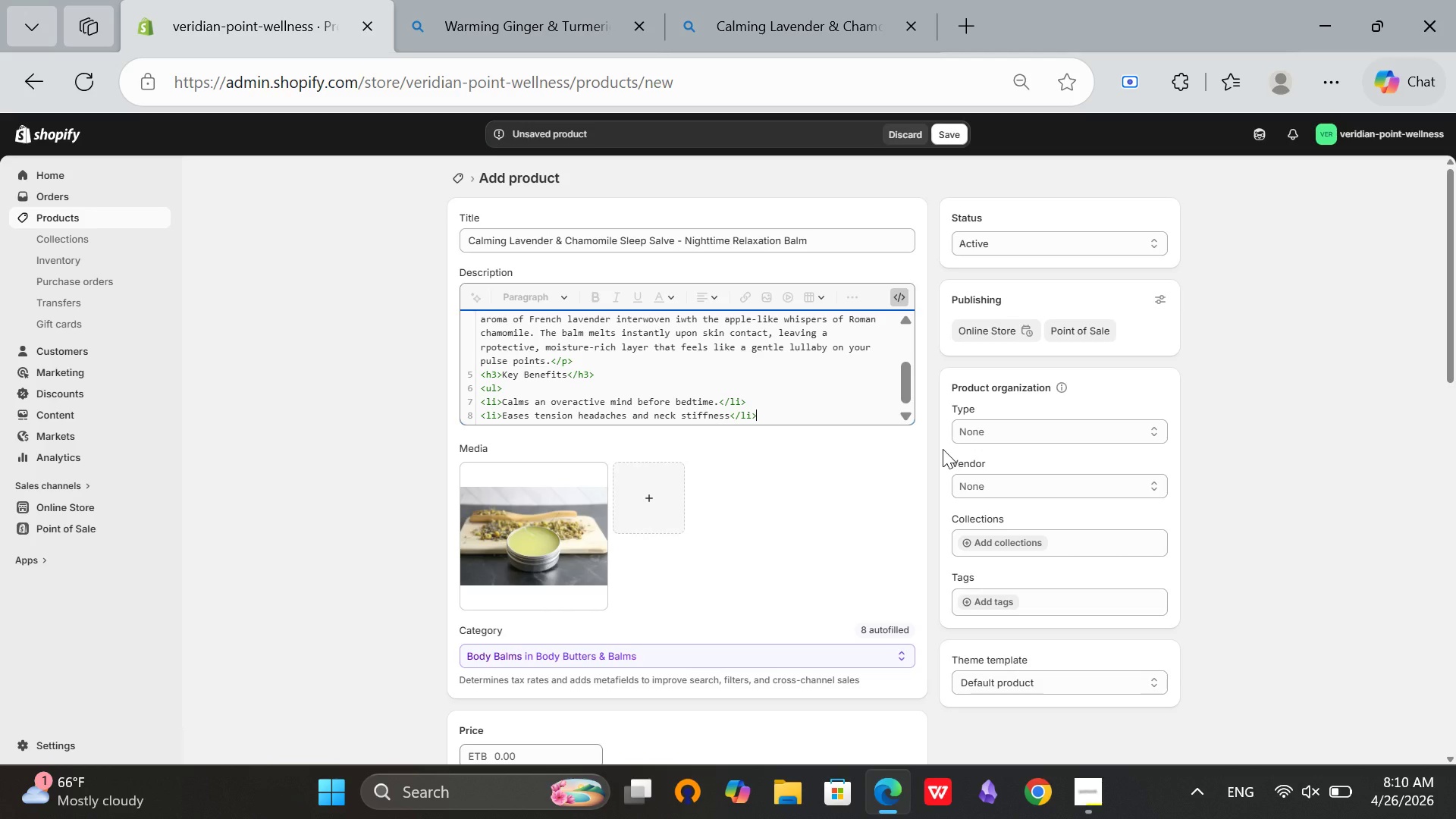 
key(Enter)
 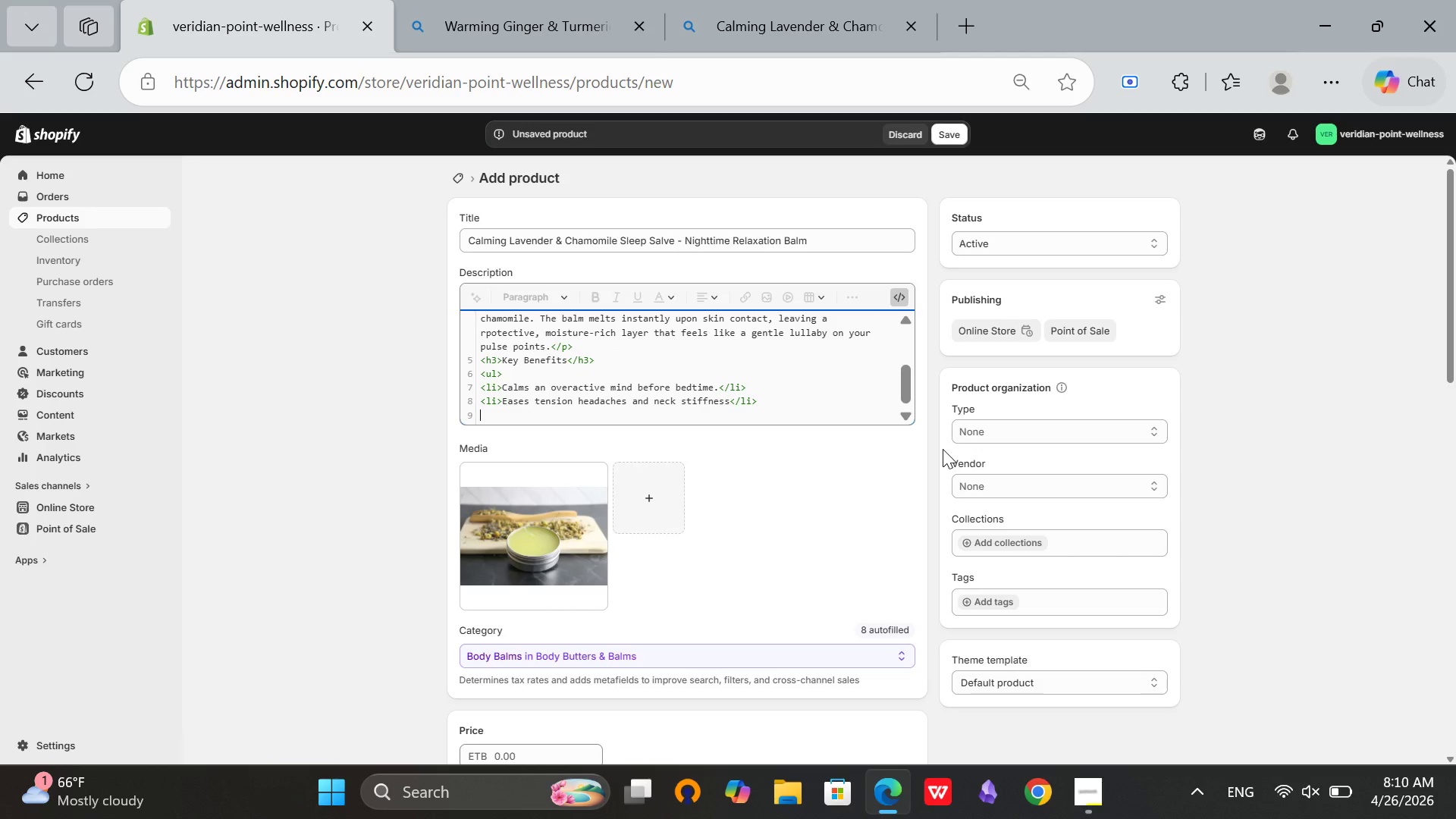 
type(<li>)
 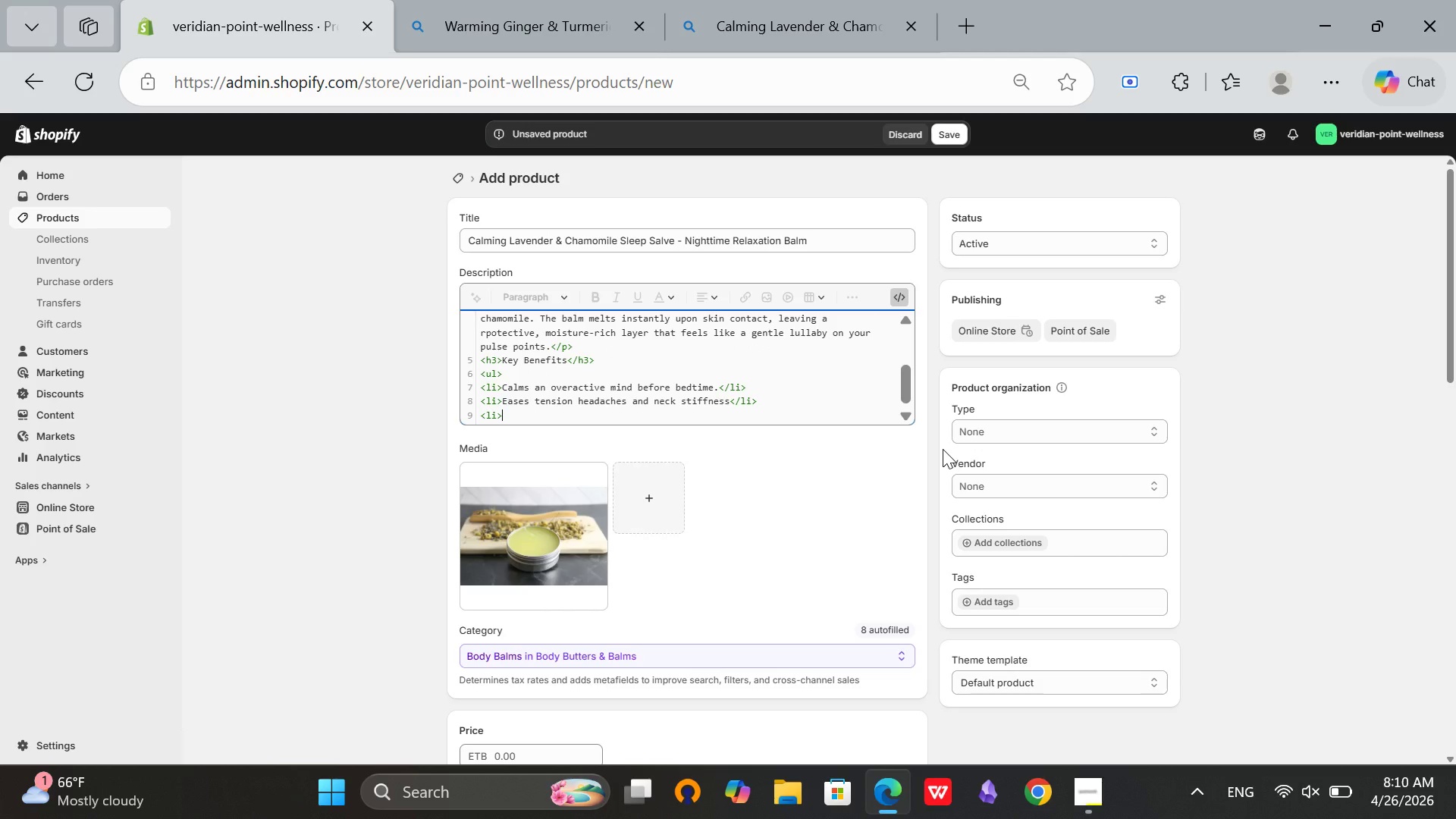 
type(Promotes deeper, mre restorative sleep cycles</li><li>Mosturize)
key(Backspace)
key(Backspace)
type(zes dry skin while you rest</li></l>)
 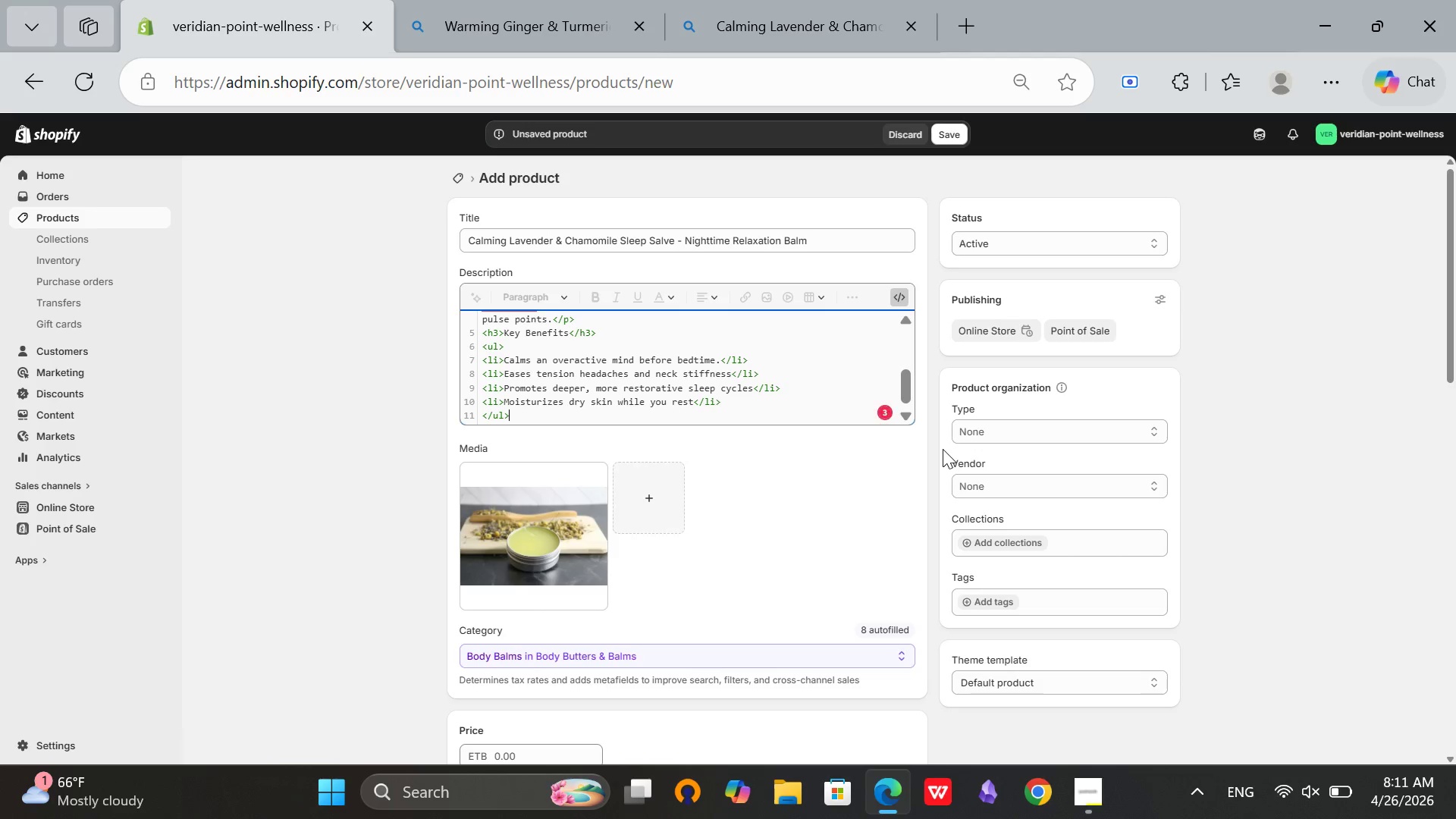 
hold_key(key=Enter, duration=0.34)
 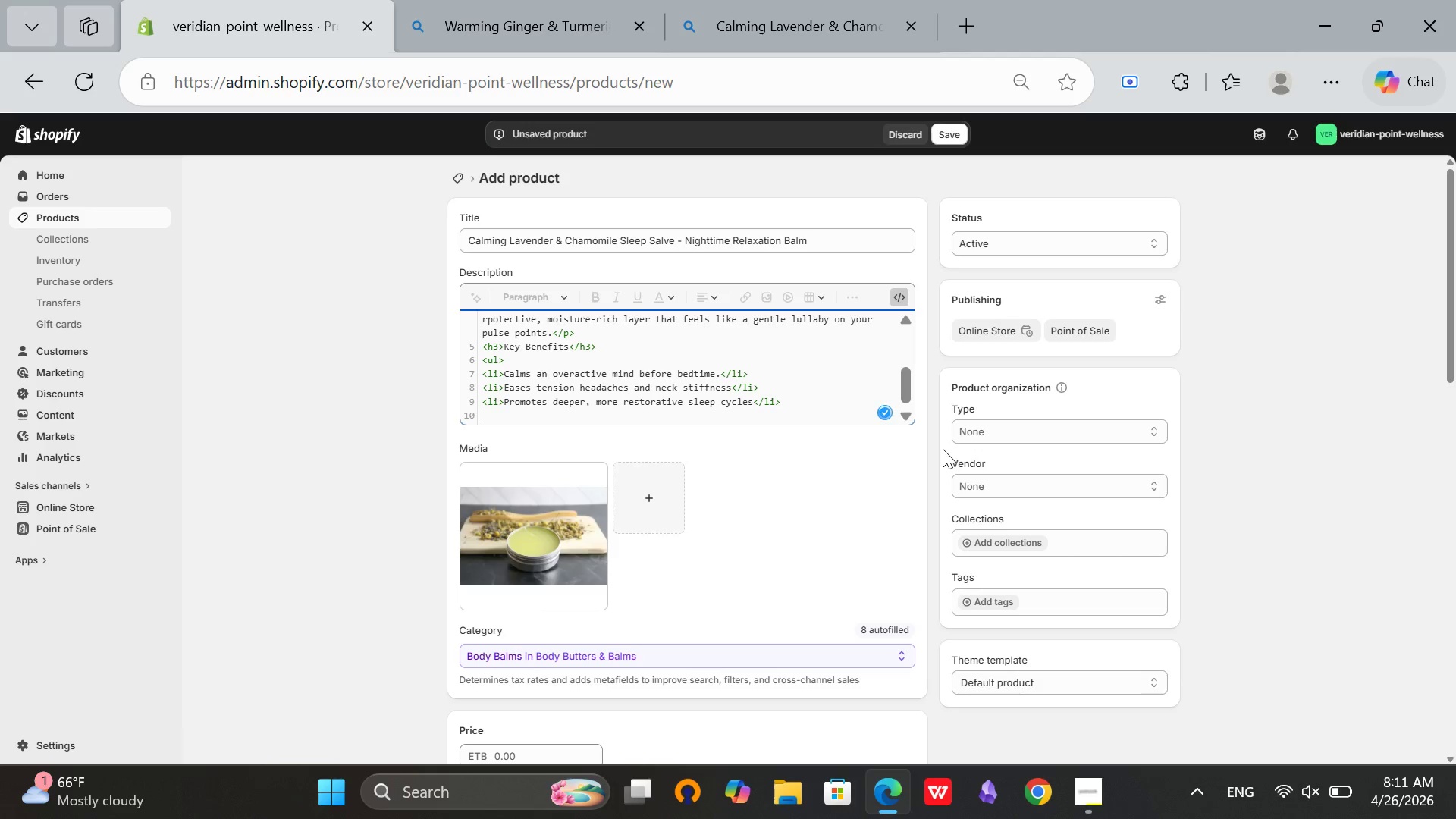 
hold_key(key=Enter, duration=0.33)
 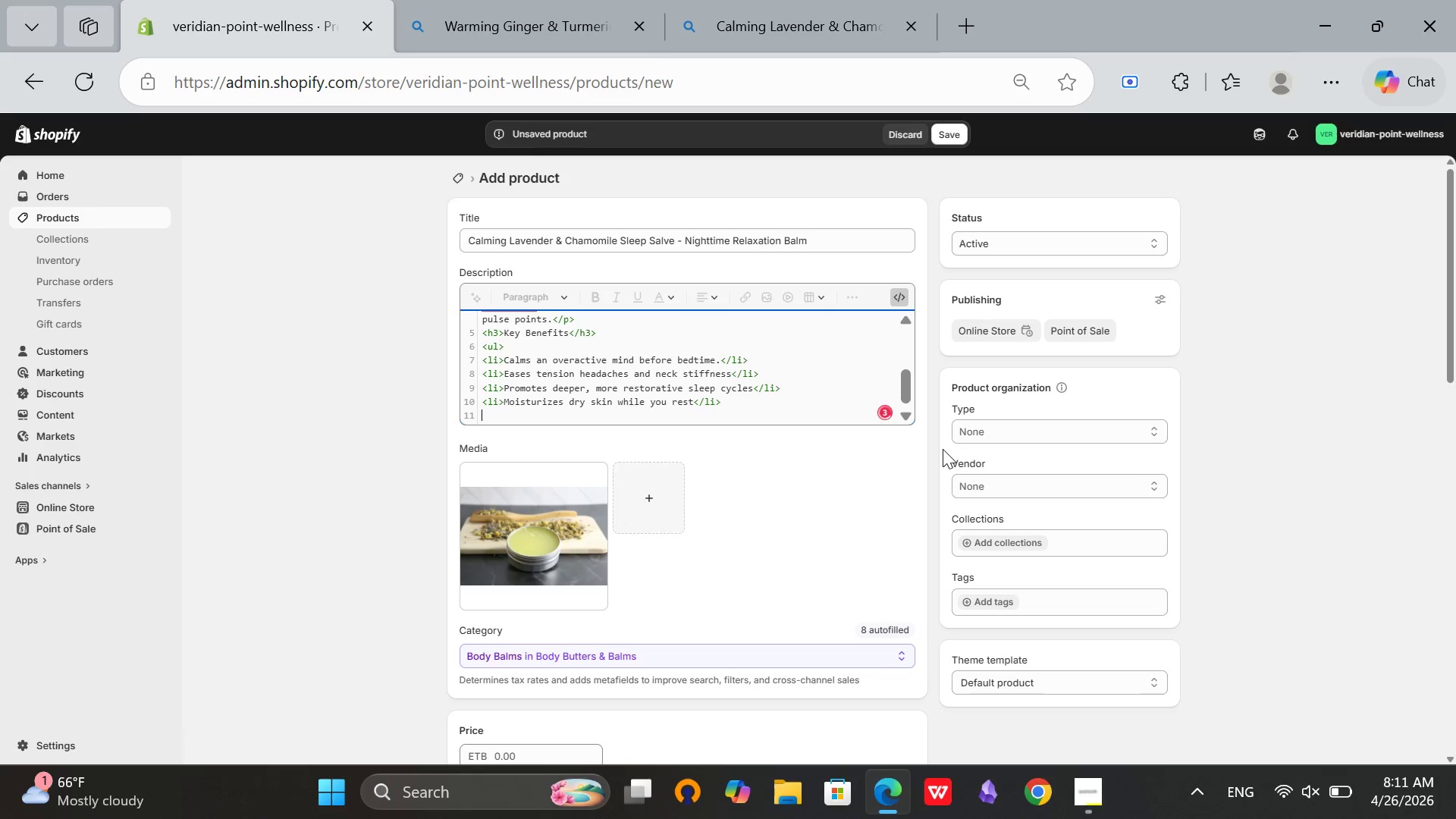 
left_click([903, 292])
 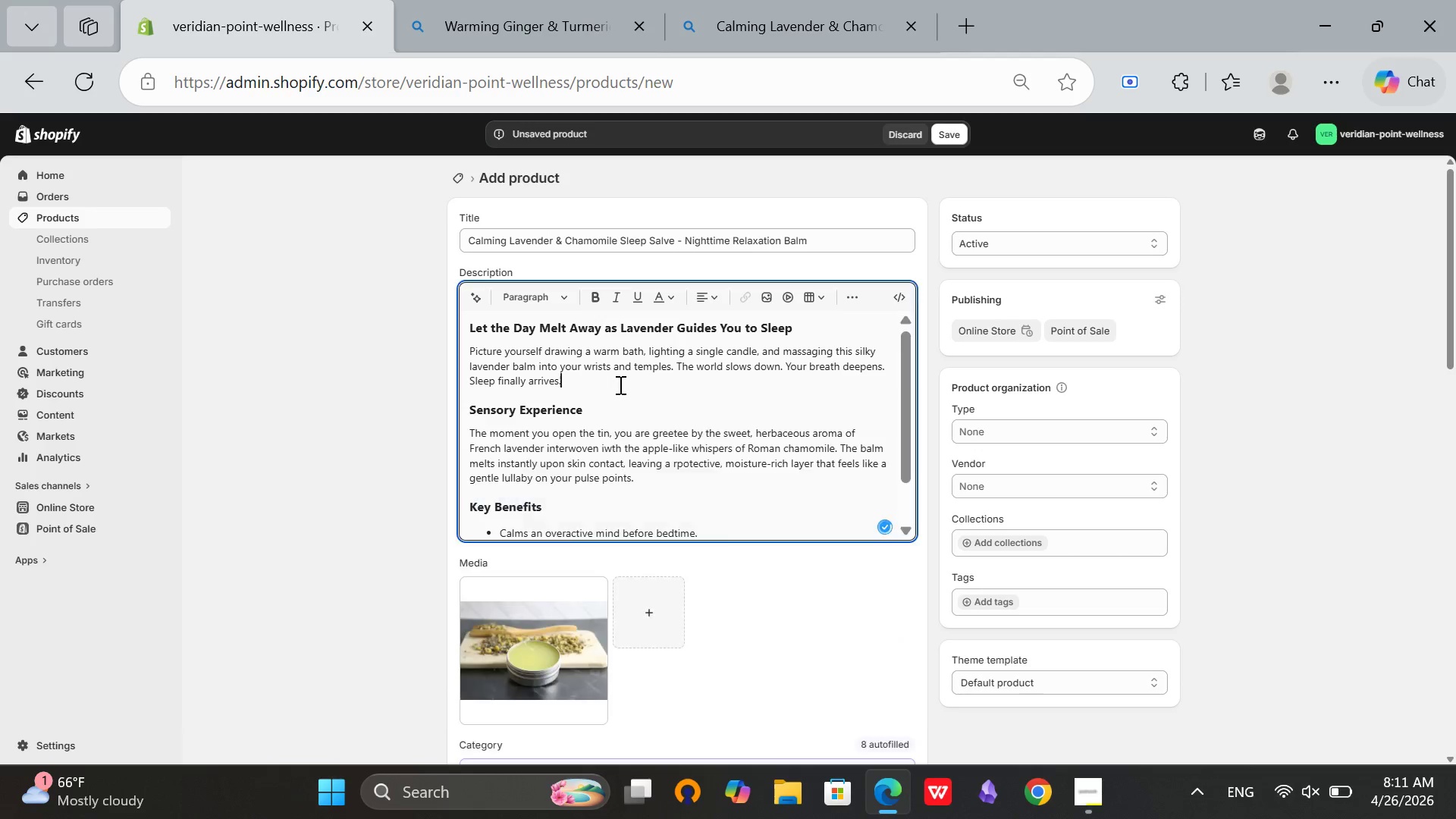 
scroll: coordinate [664, 356], scroll_direction: down, amount: 1.0
 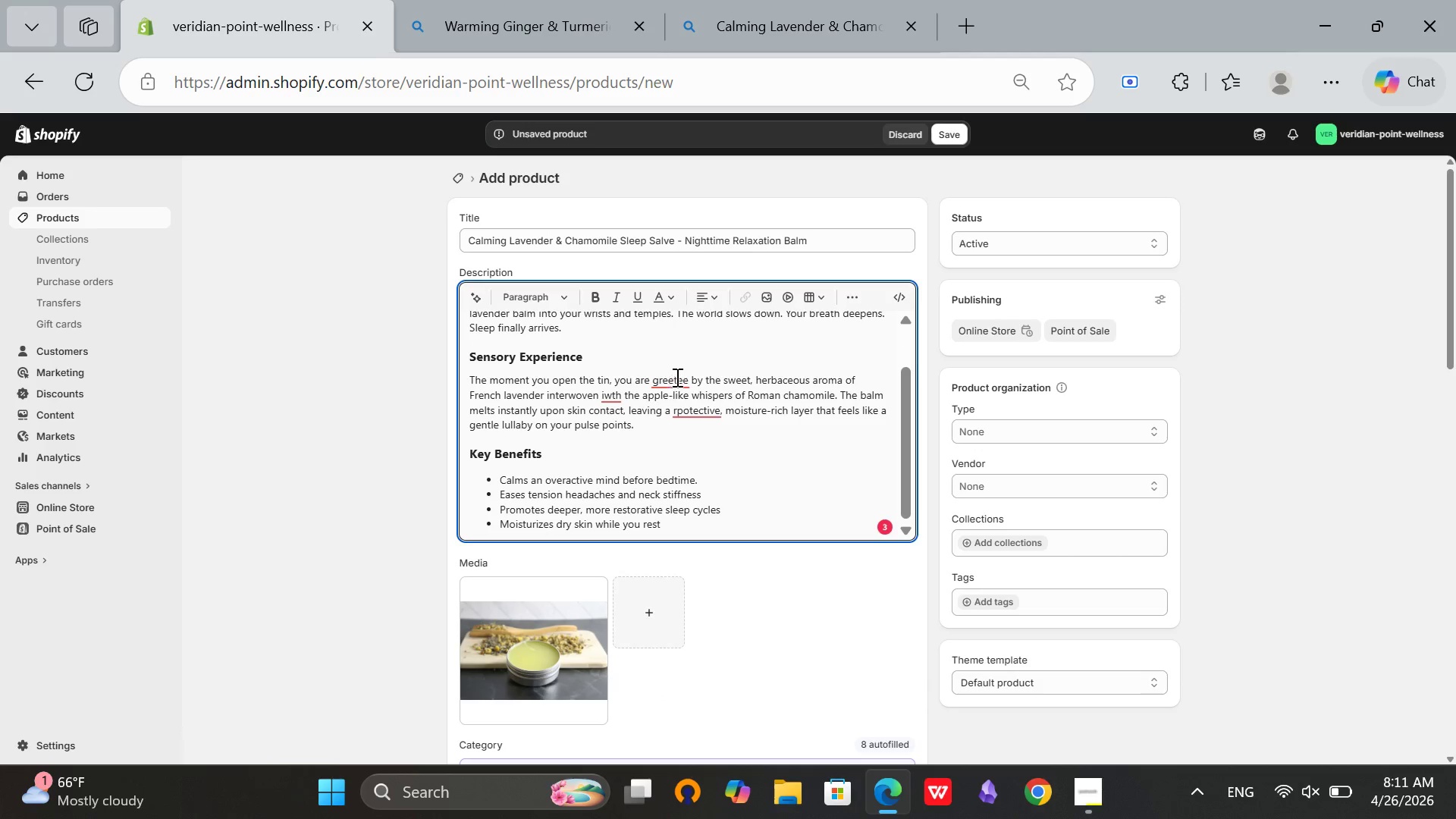 
left_click([677, 378])
 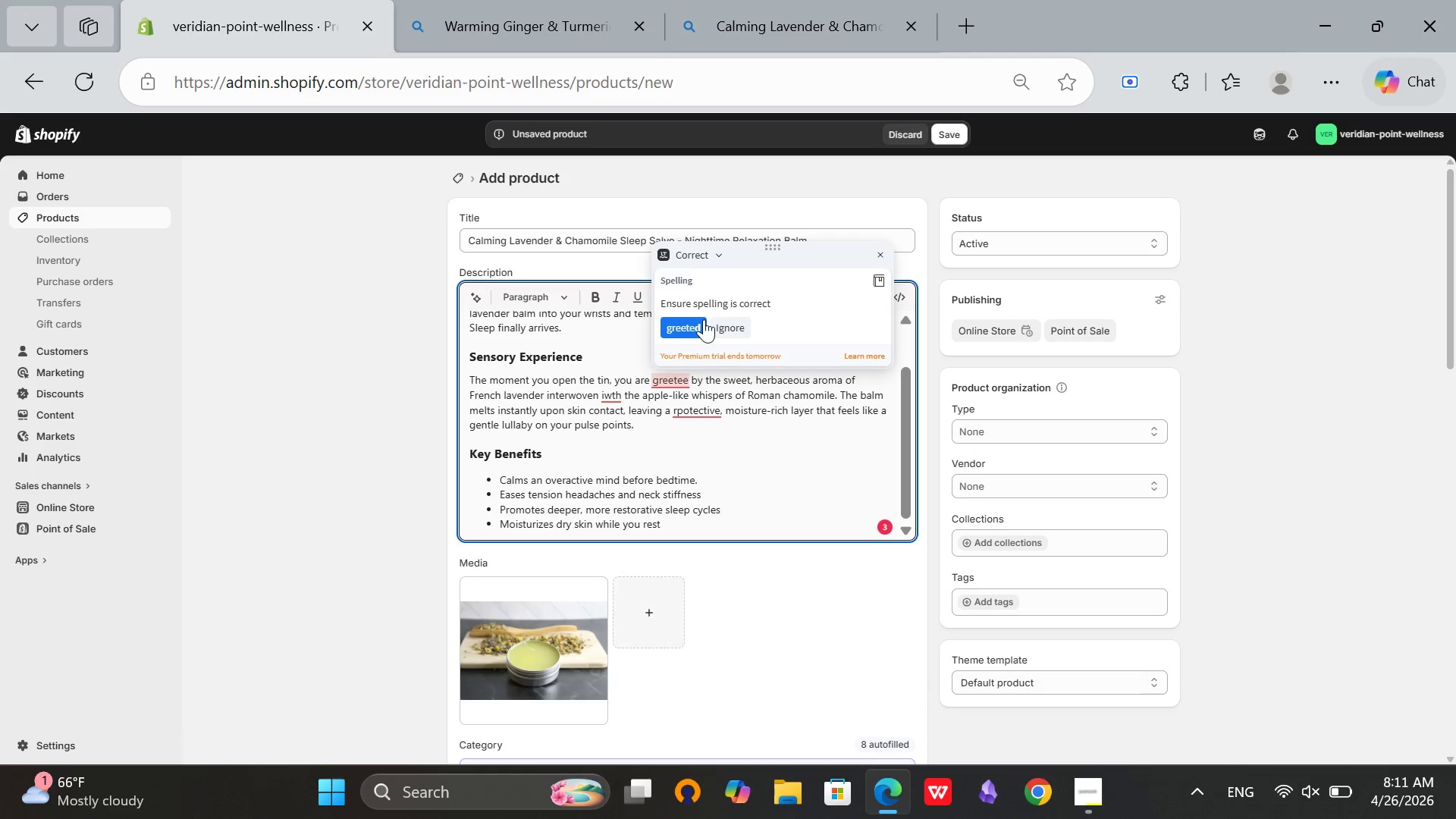 
left_click([698, 322])
 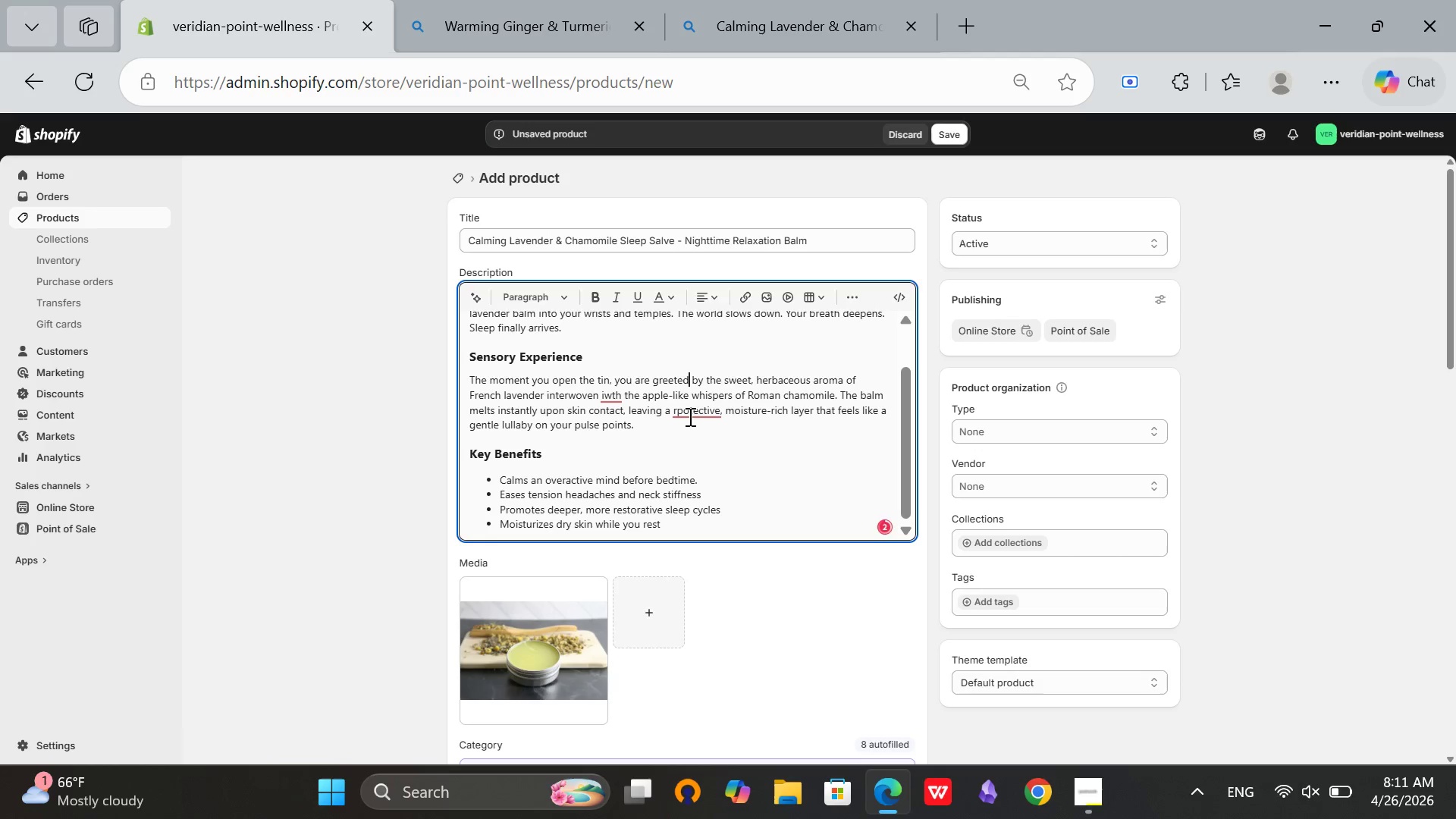 
left_click([687, 415])
 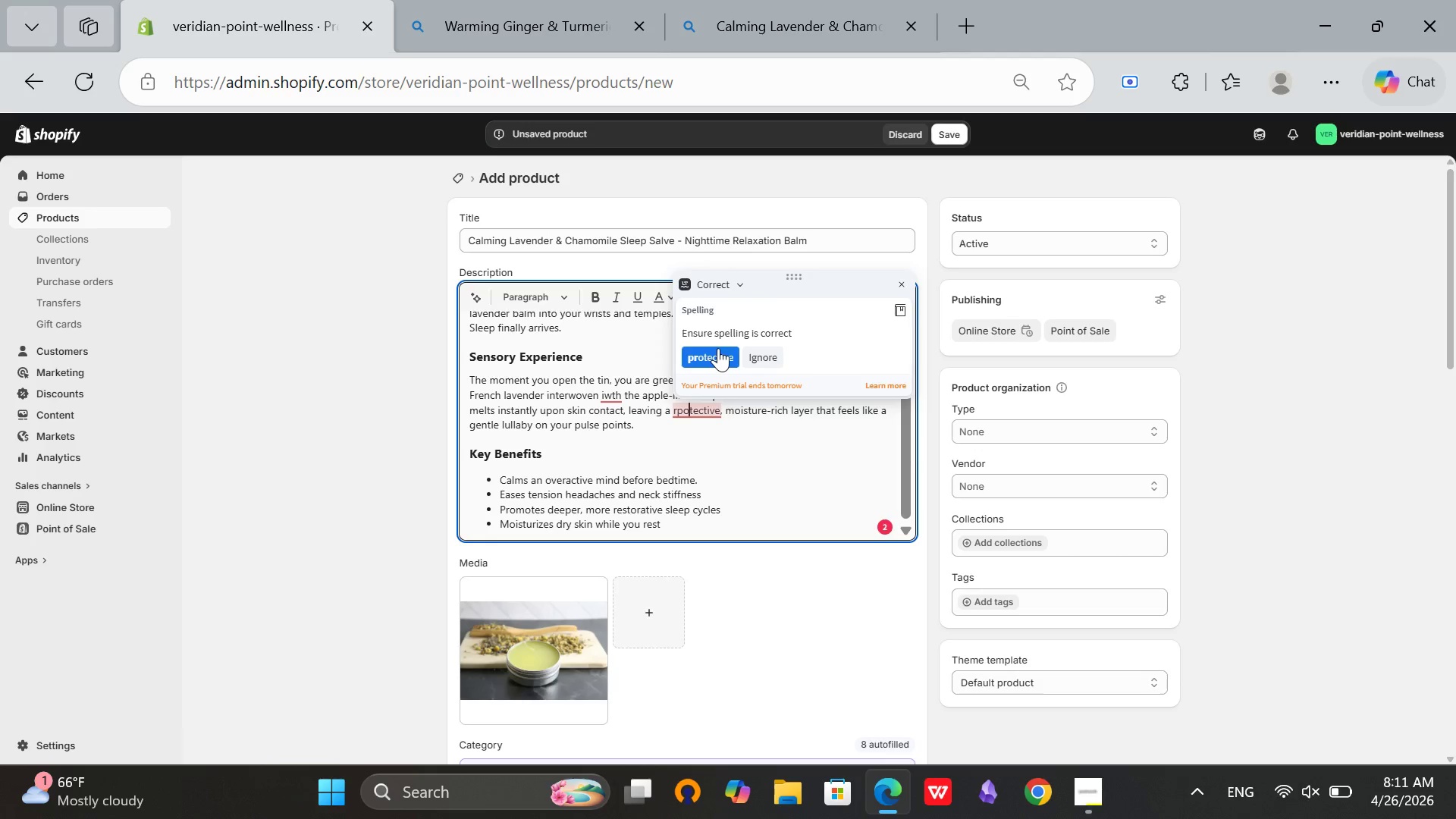 
mouse_move([629, 369])
 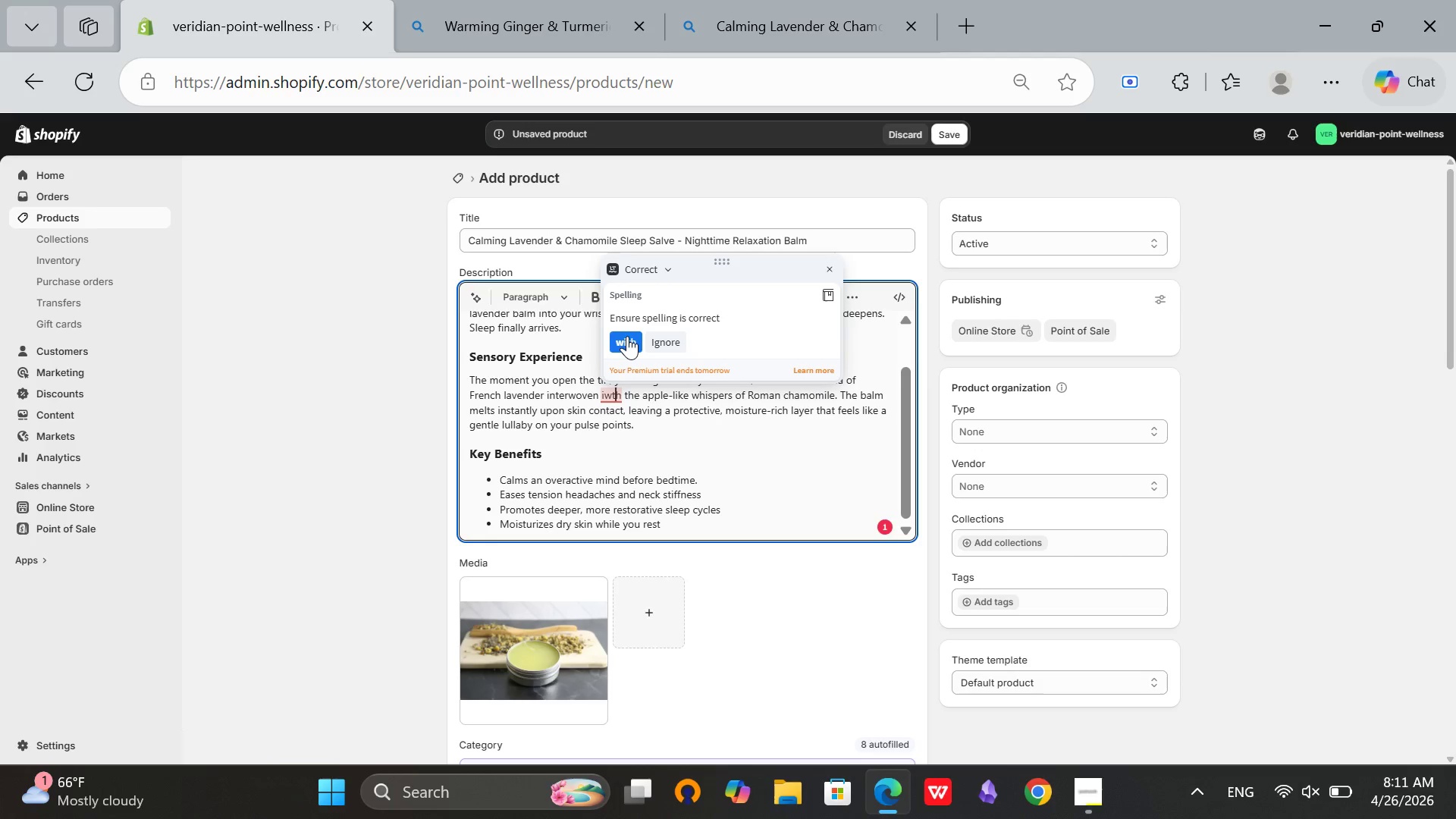 
left_click([627, 336])
 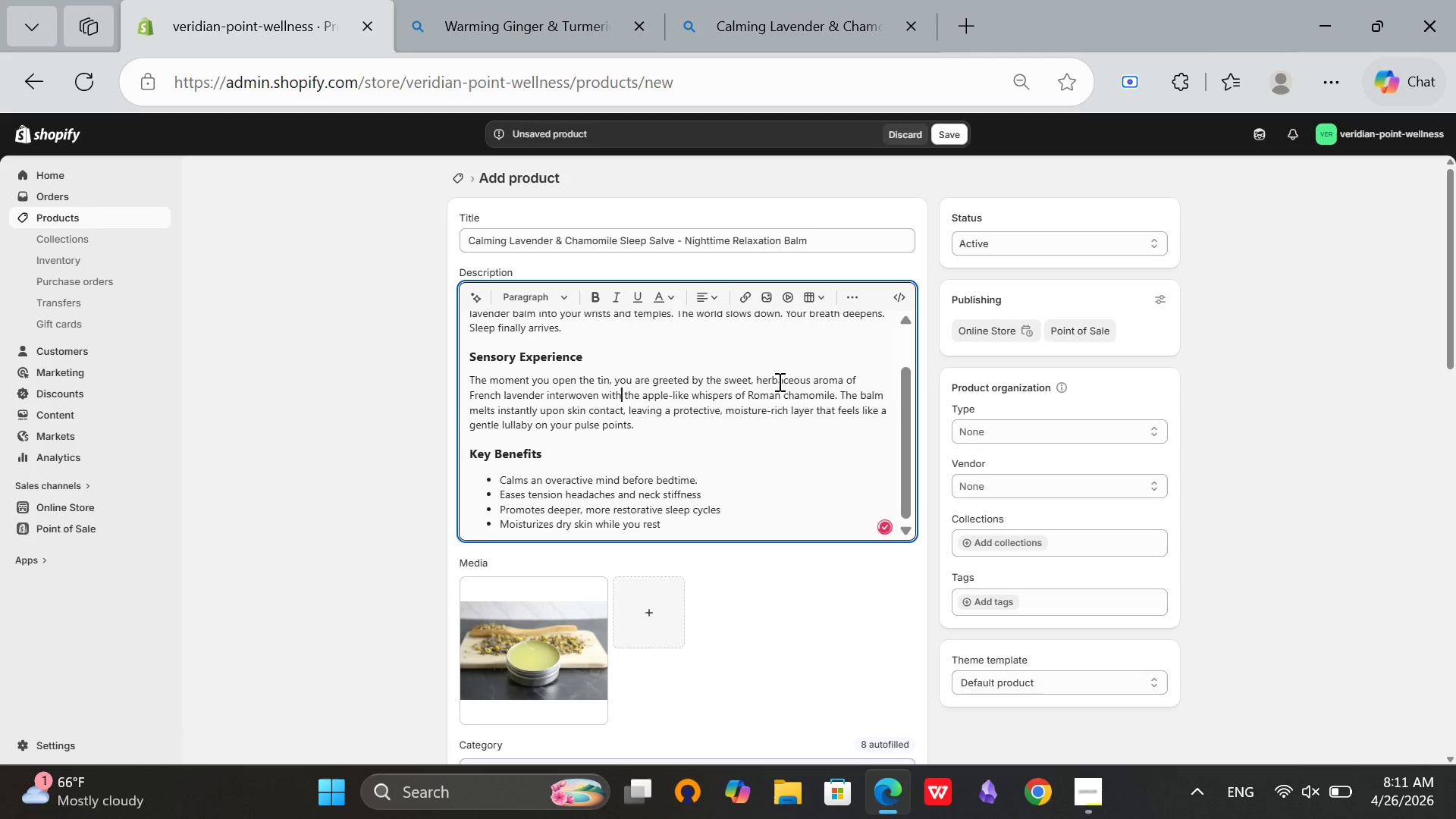 
scroll: coordinate [778, 381], scroll_direction: down, amount: 1.0
 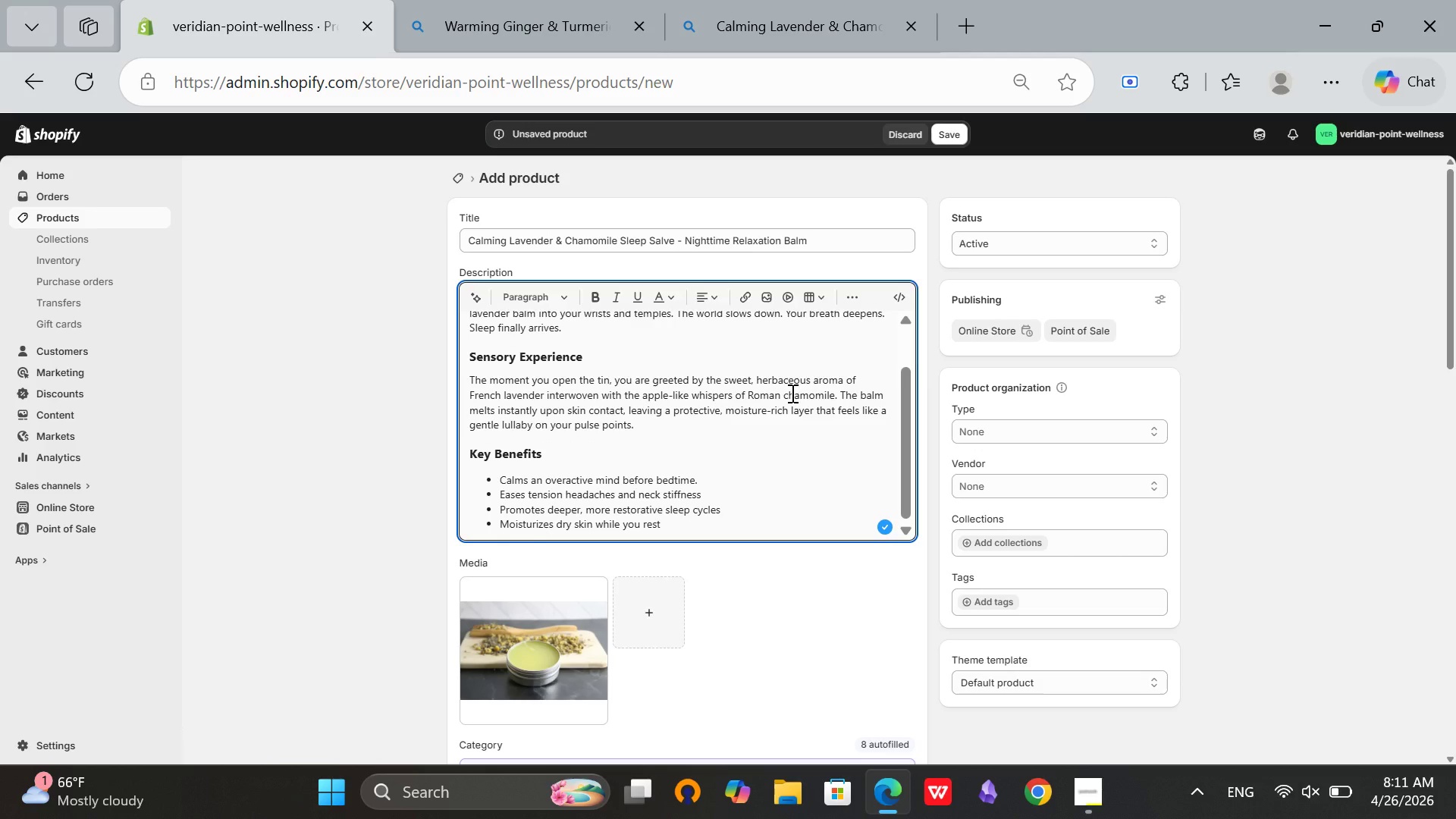 
scroll: coordinate [730, 383], scroll_direction: up, amount: 3.0
 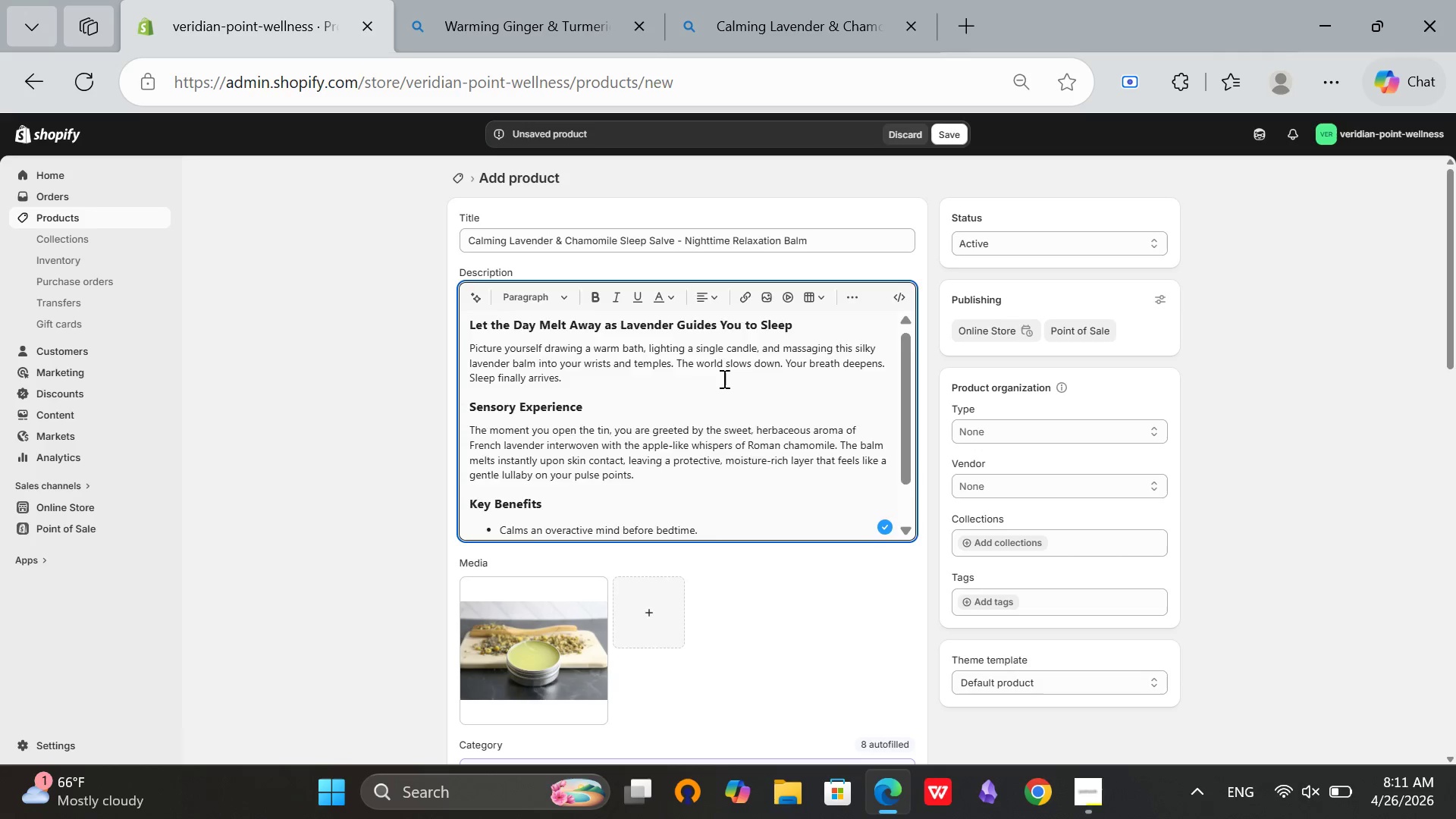 
scroll: coordinate [723, 378], scroll_direction: down, amount: 2.0
 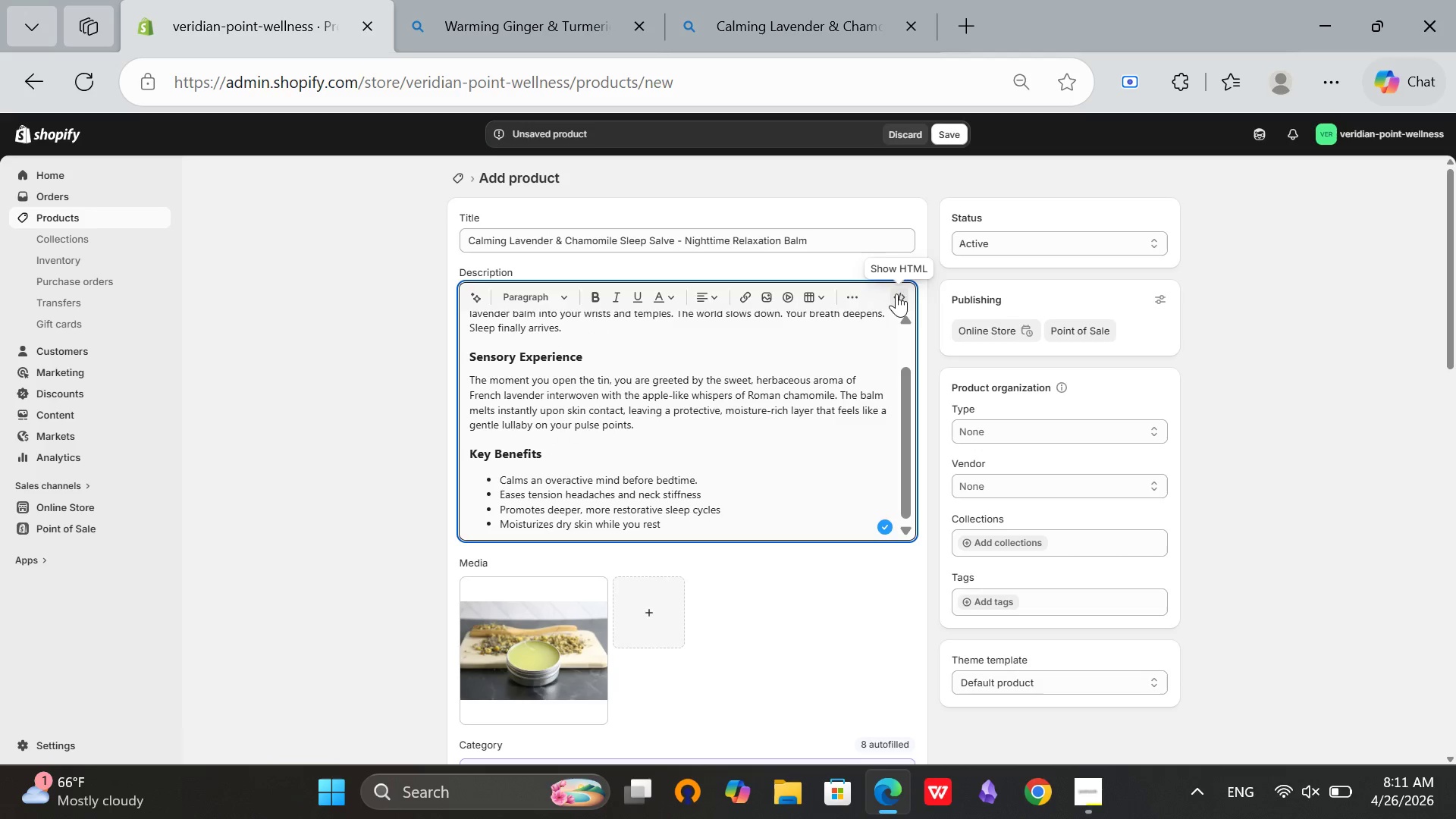 
left_click([898, 293])
 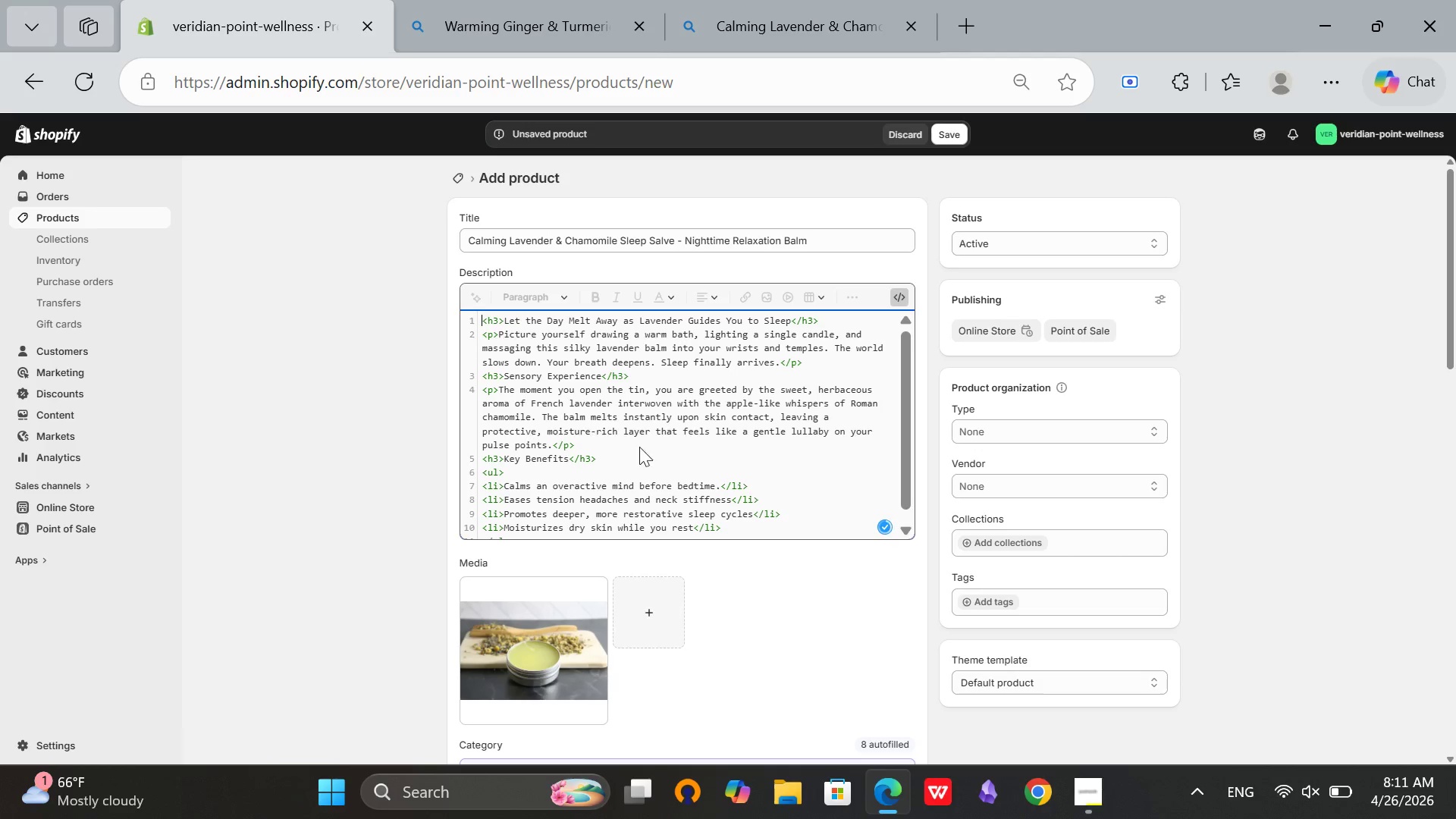 
scroll: coordinate [701, 451], scroll_direction: down, amount: 3.0
 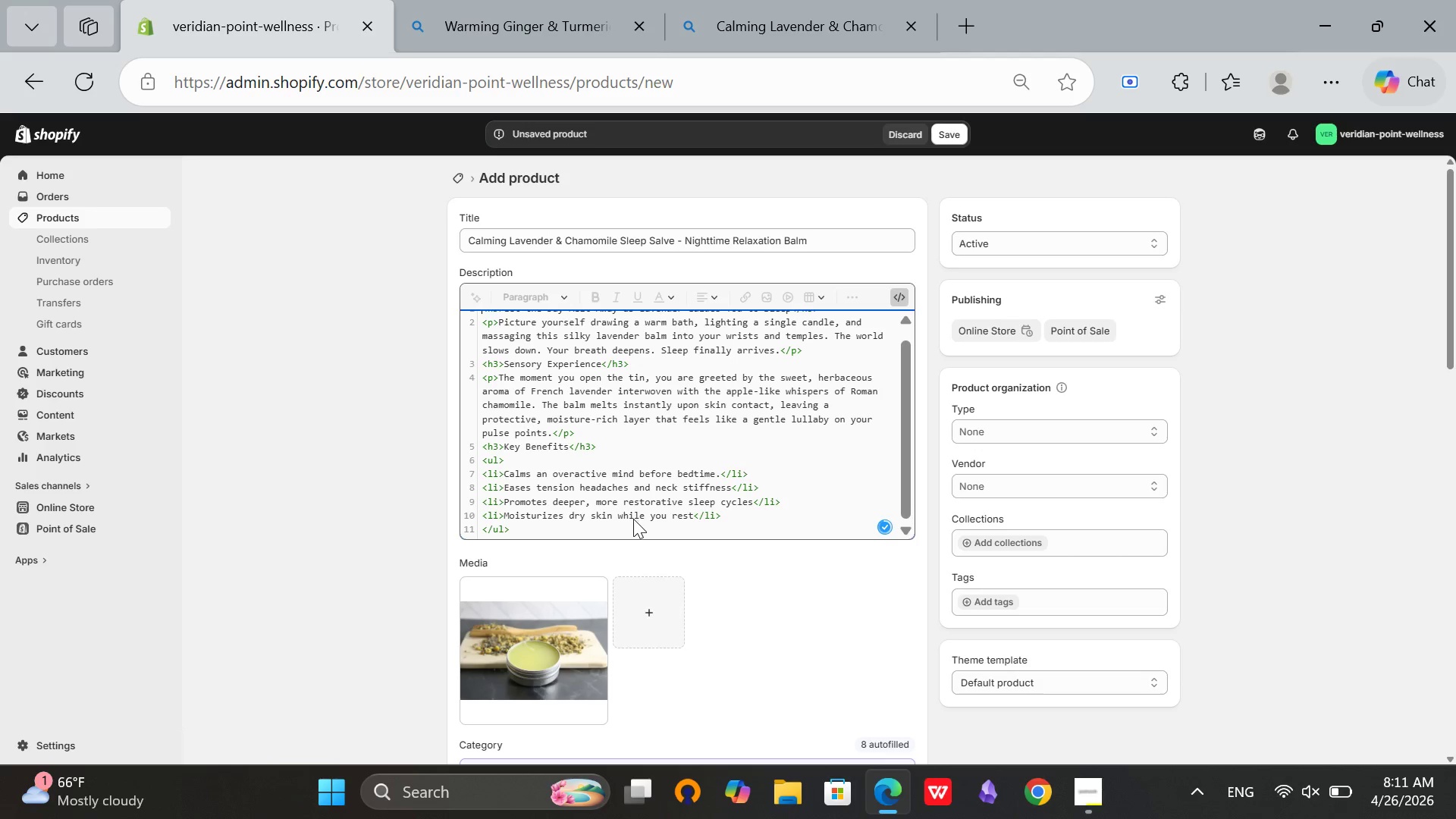 
left_click_drag(start_coordinate=[633, 519], to_coordinate=[632, 523])
 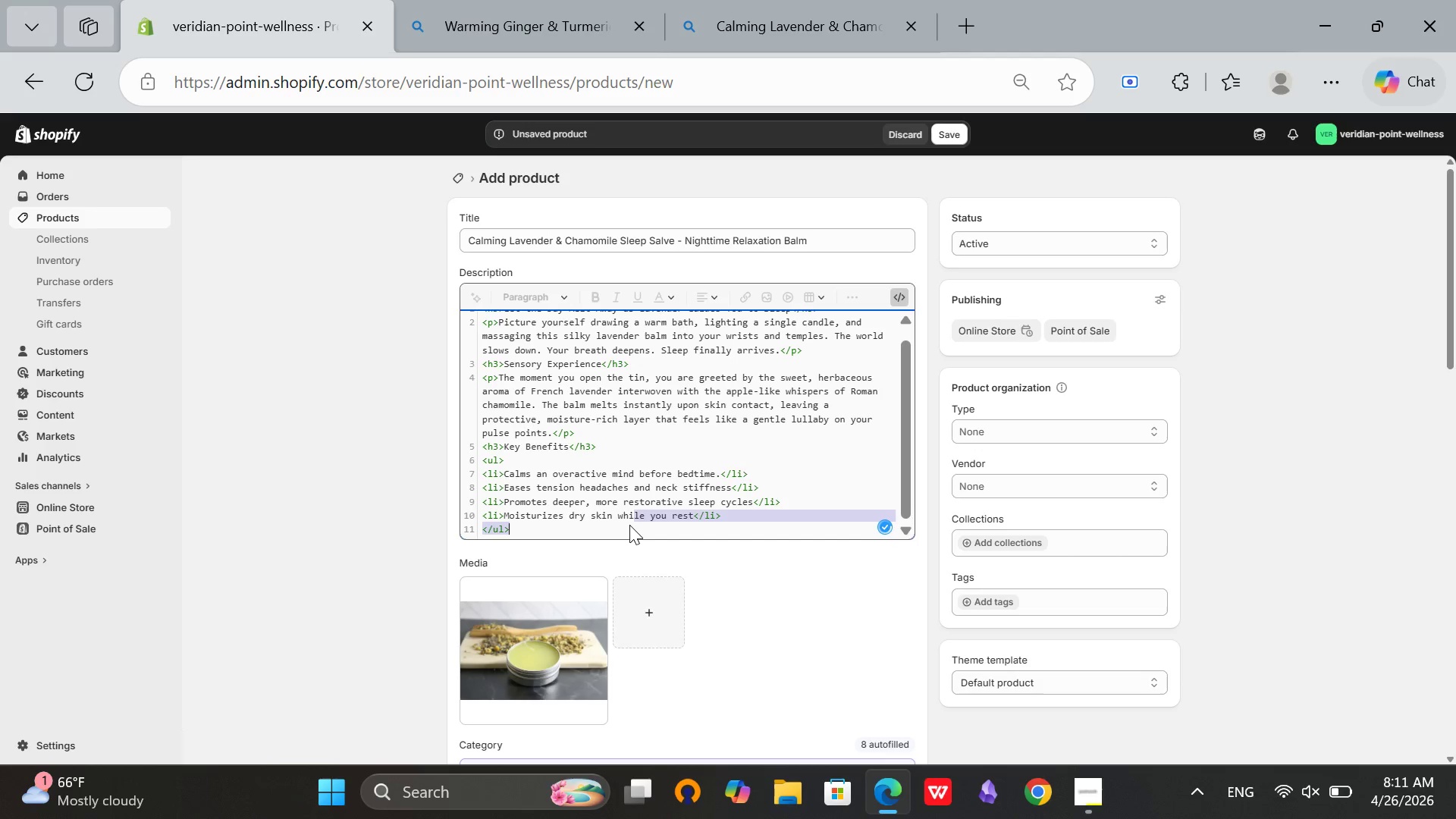 
left_click([629, 525])
 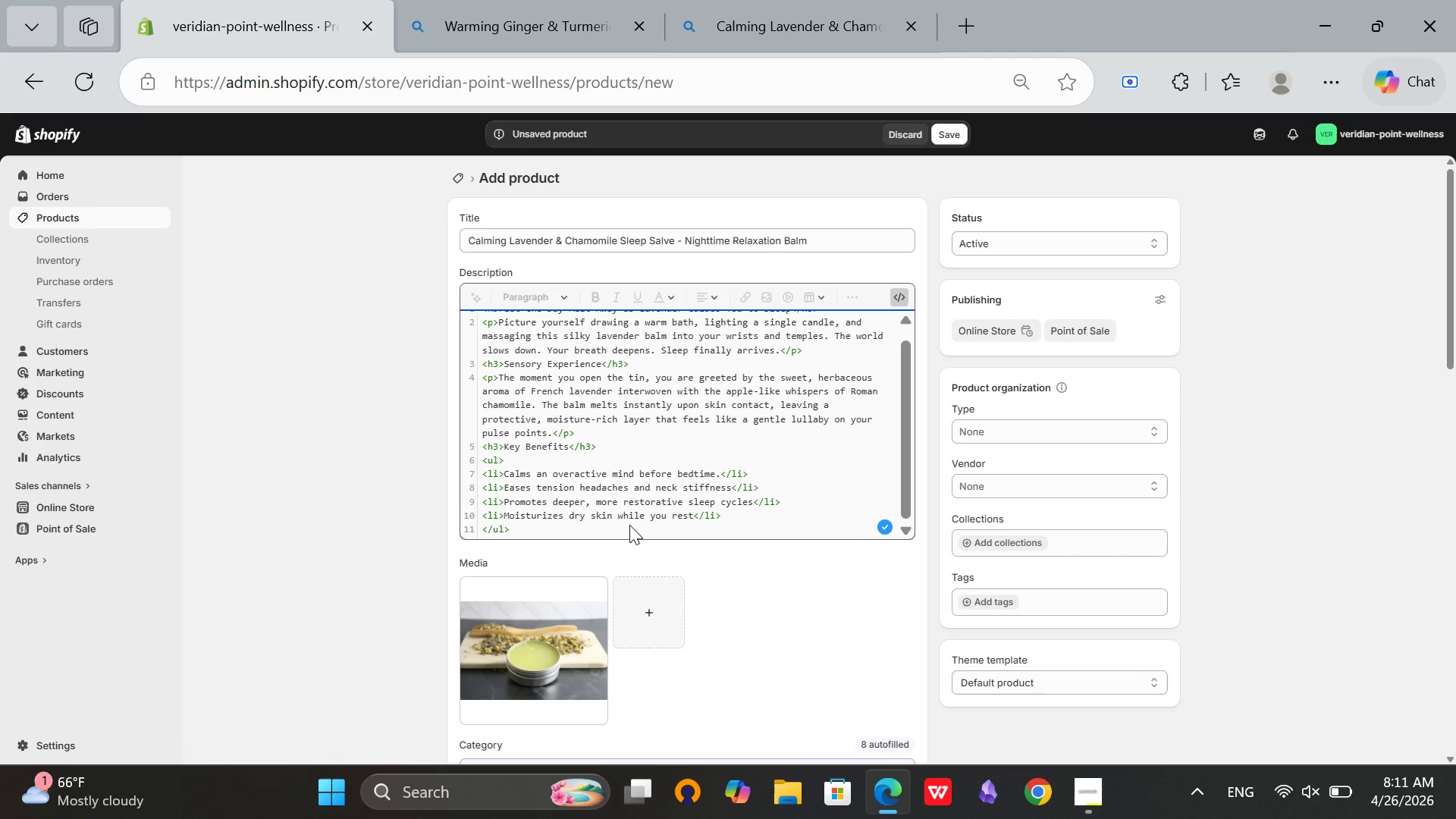 
key(Enter)
 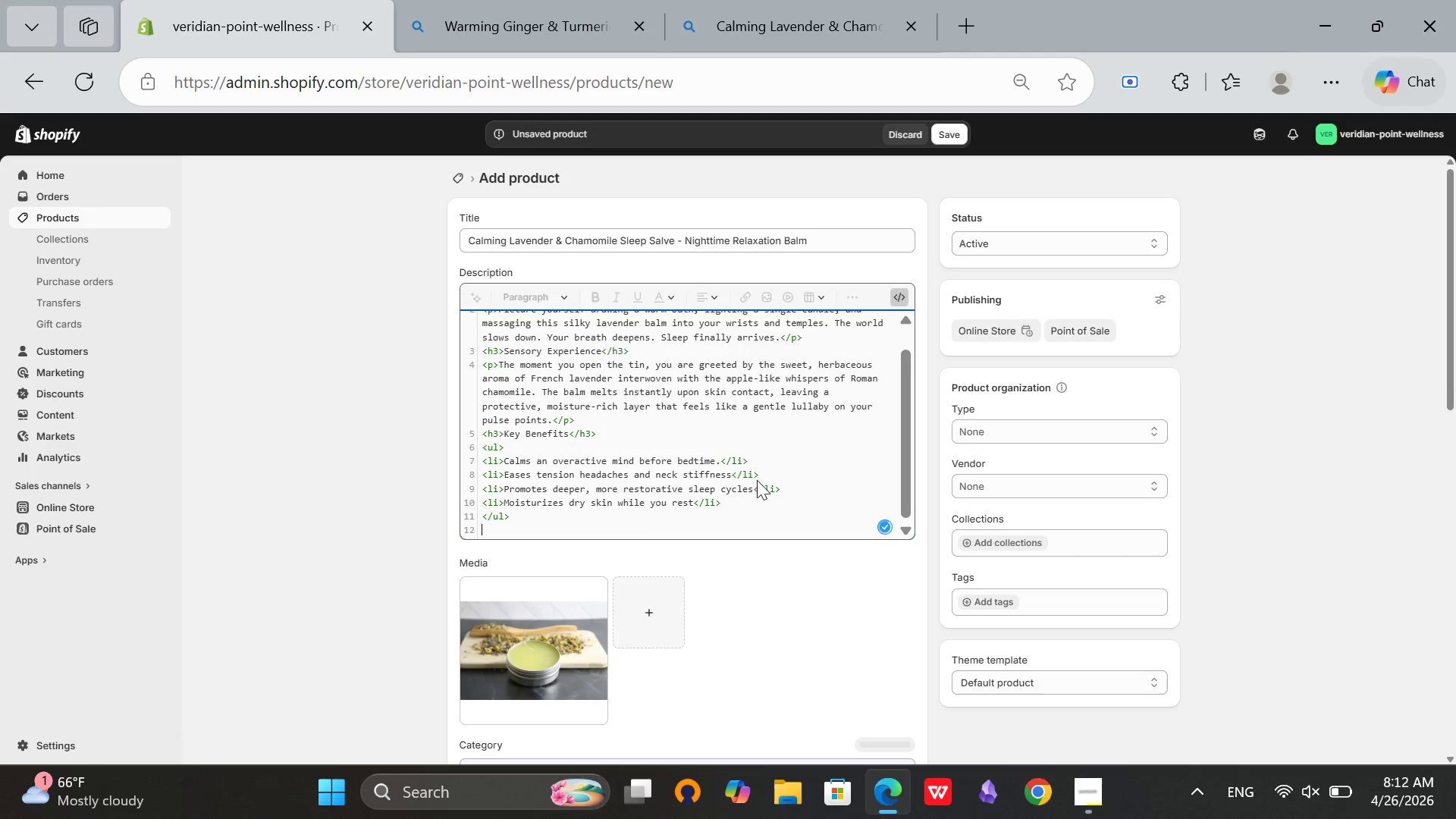 
type(<h3>How to Use</h3>)
 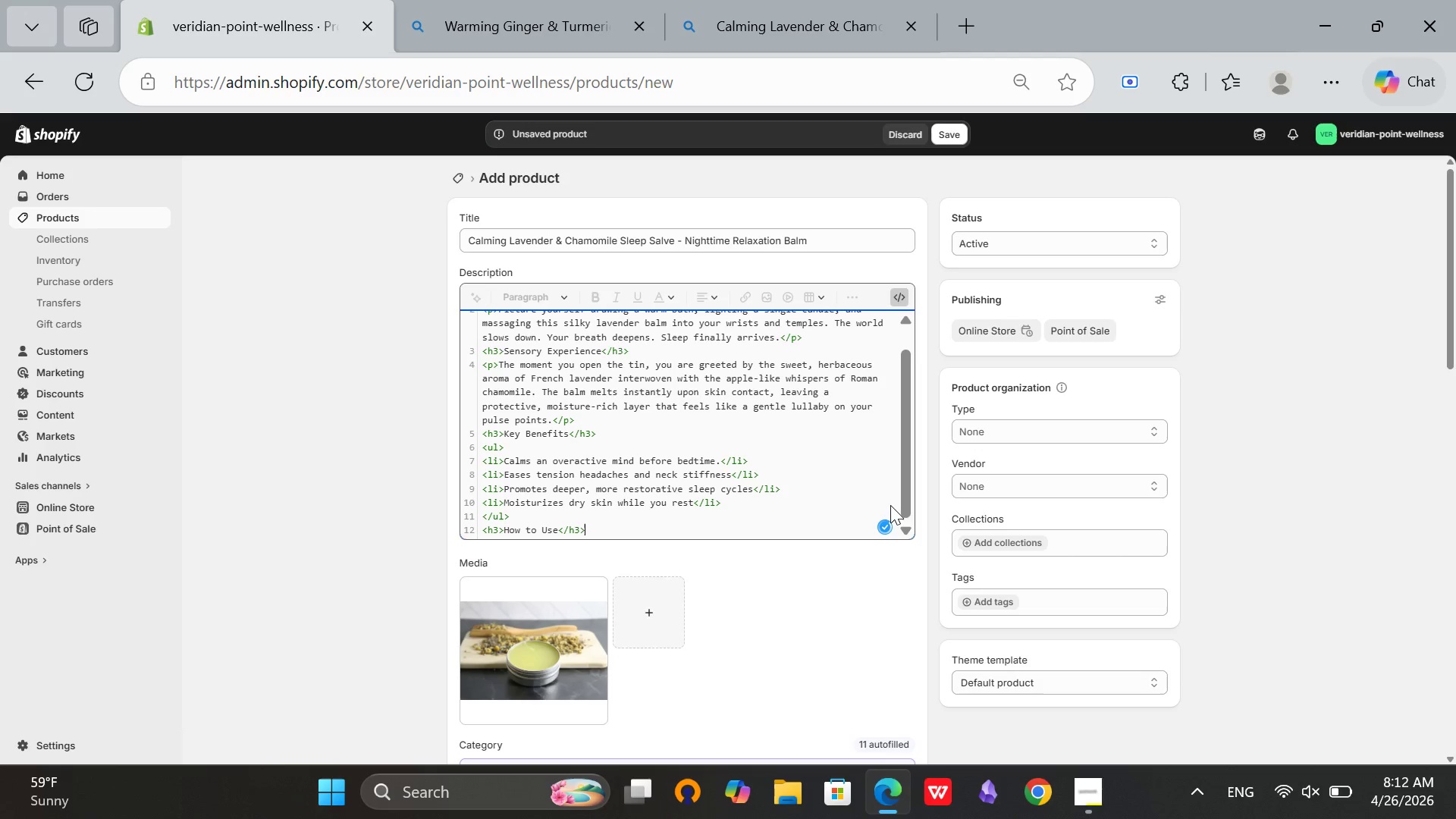 
key(Enter)
 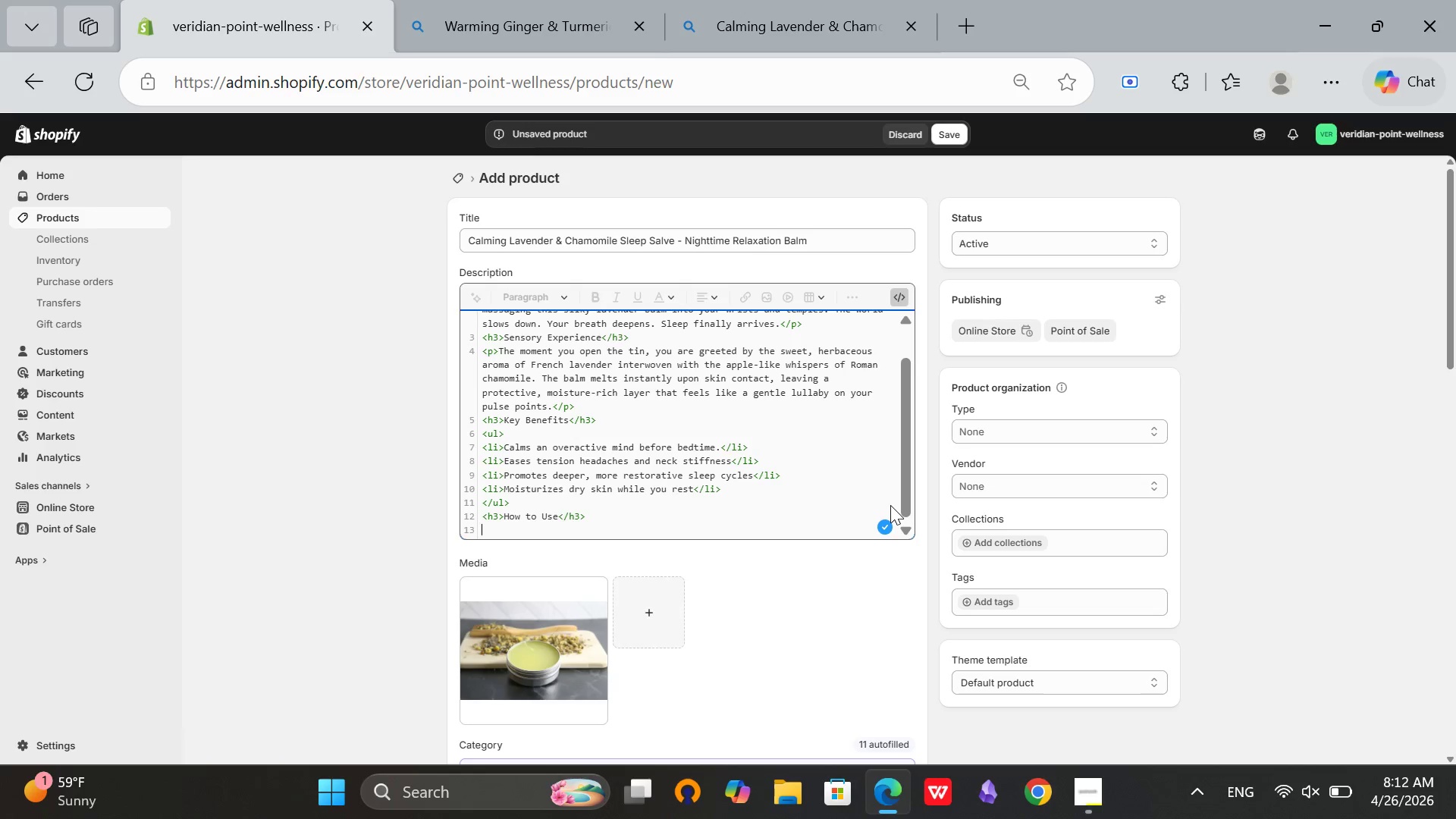 
type(<p>Part of your nightly wind-down)
 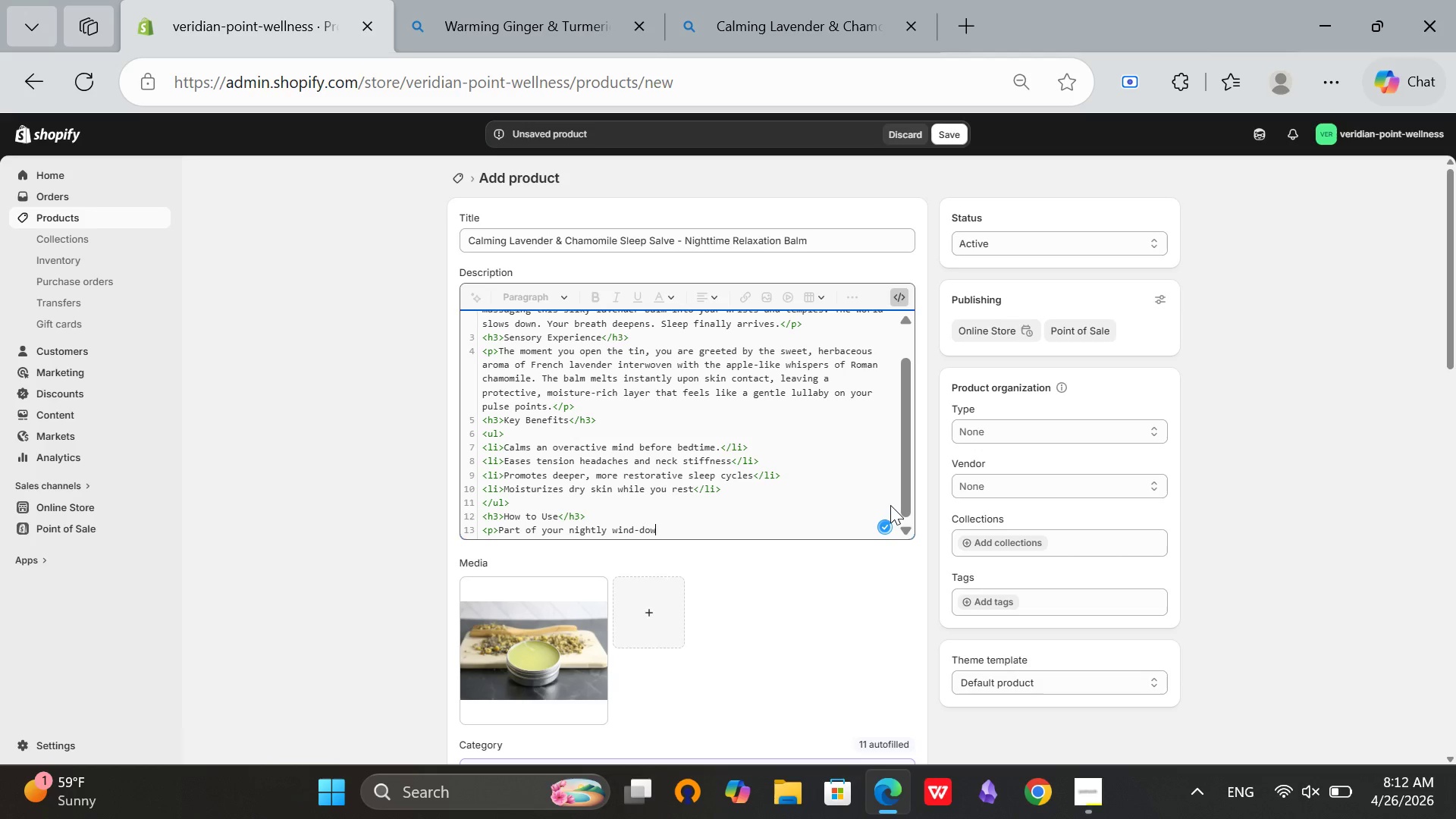 
type( ritual. Apply s a)
key(Backspace)
key(Backspace)
key(Backspace)
type(a small dab to tempes, behind the ears, and on inner wrists. Inhae deely three times. Re)
 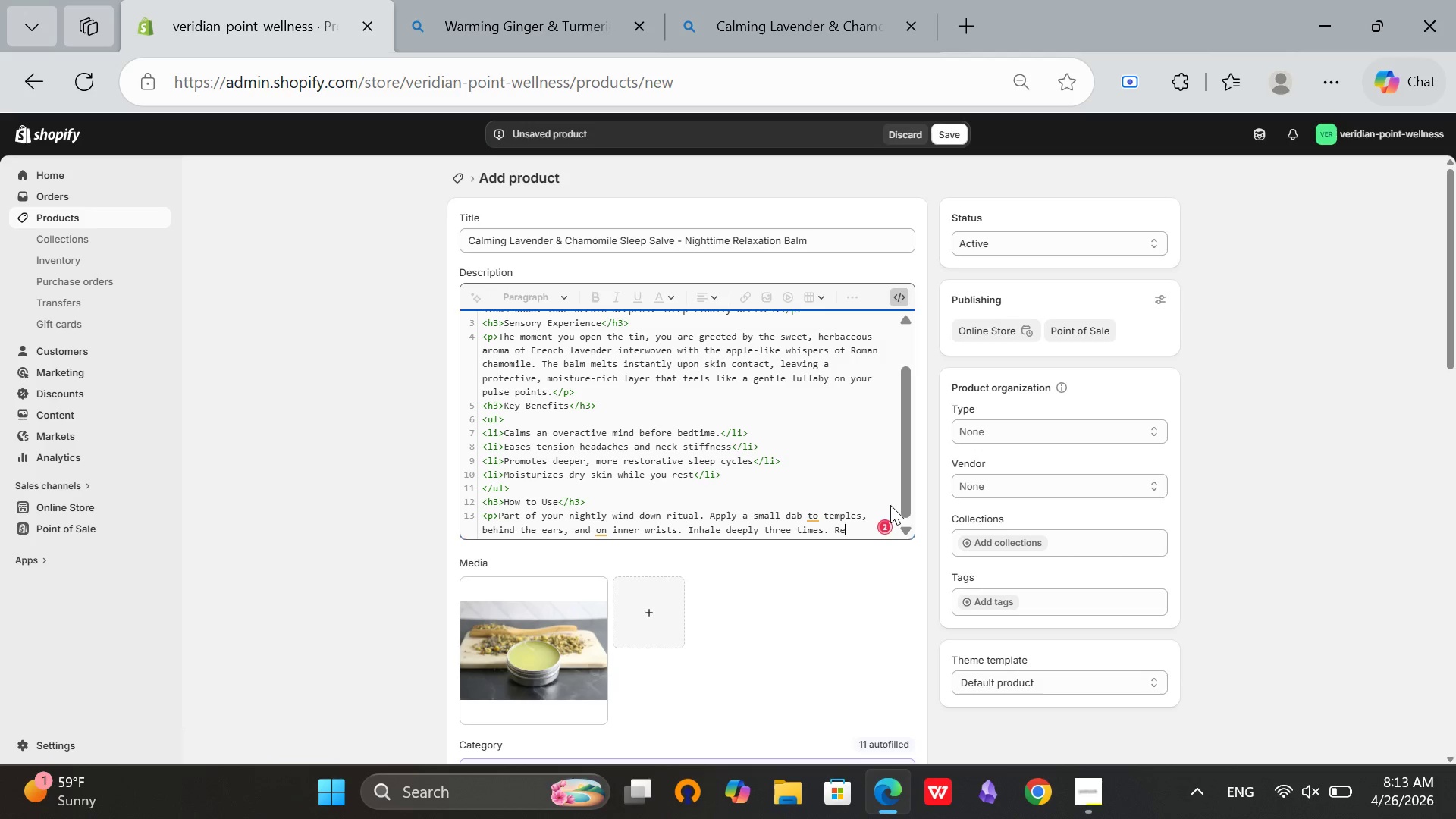 
hold_key(key=P, duration=0.31)
 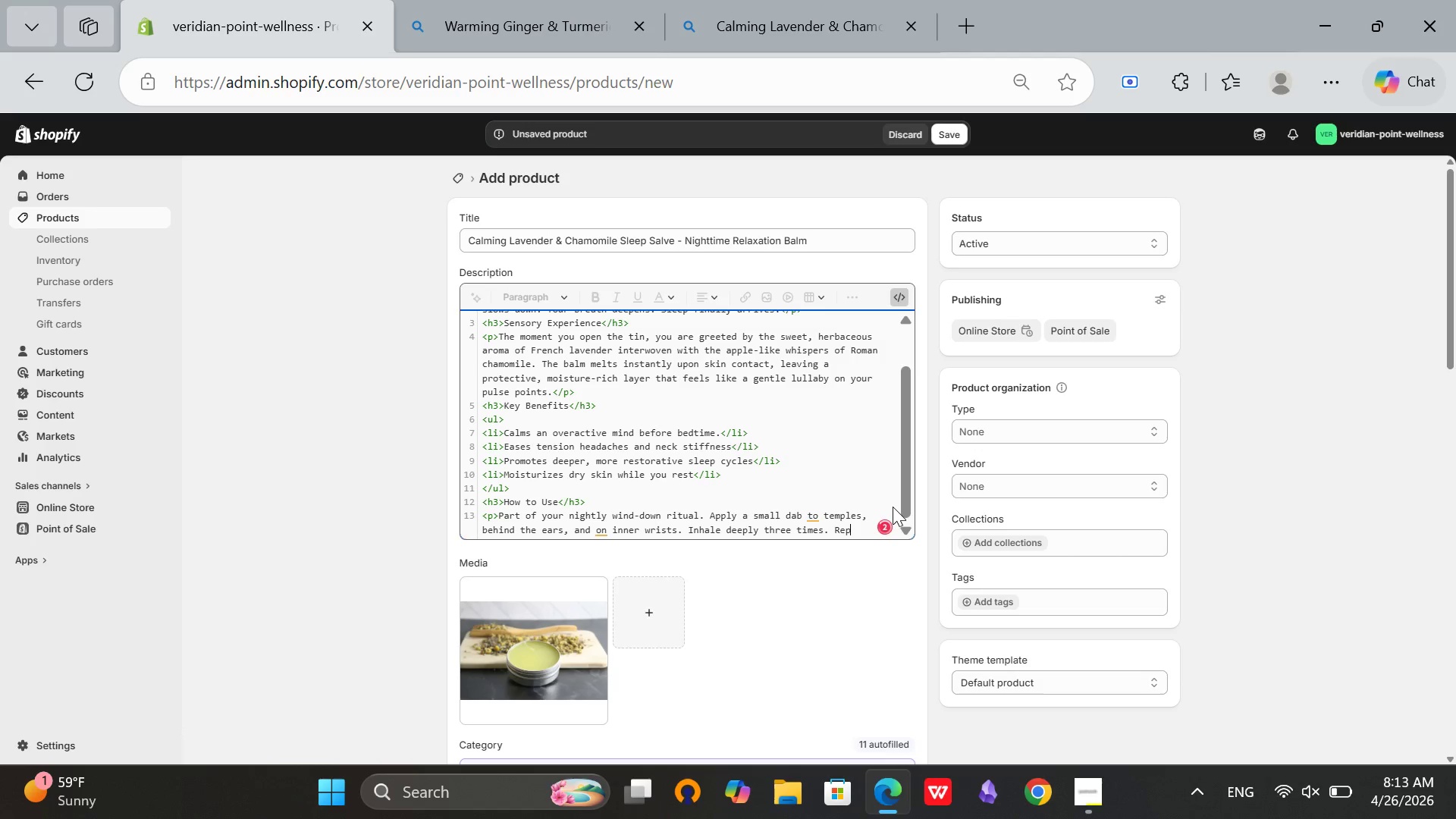 
type(eat on the bottoms of your feet for additional grounding effect. Use 30 minutes before desired bedtme.</p>)
 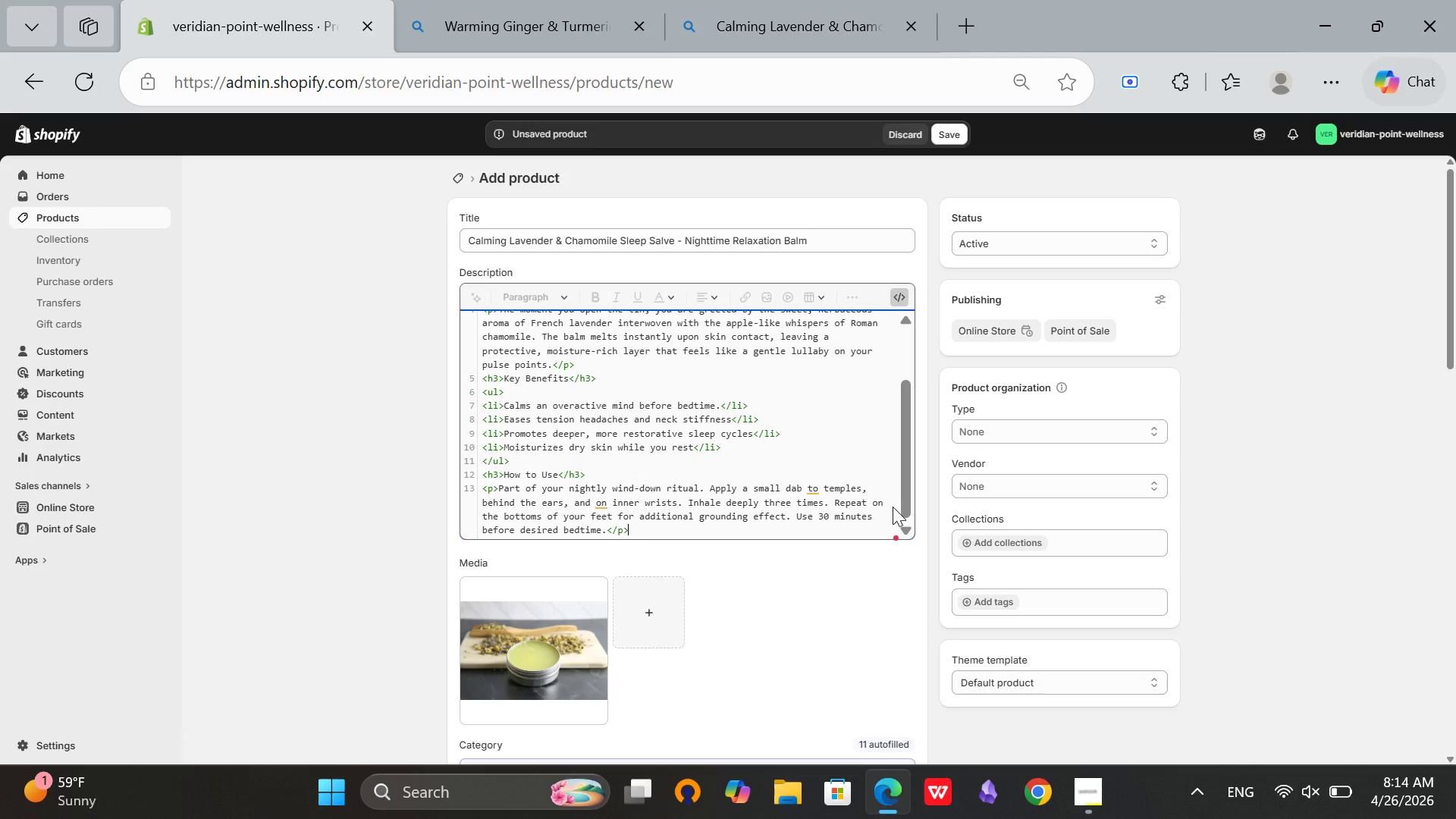 
left_click([601, 499])
 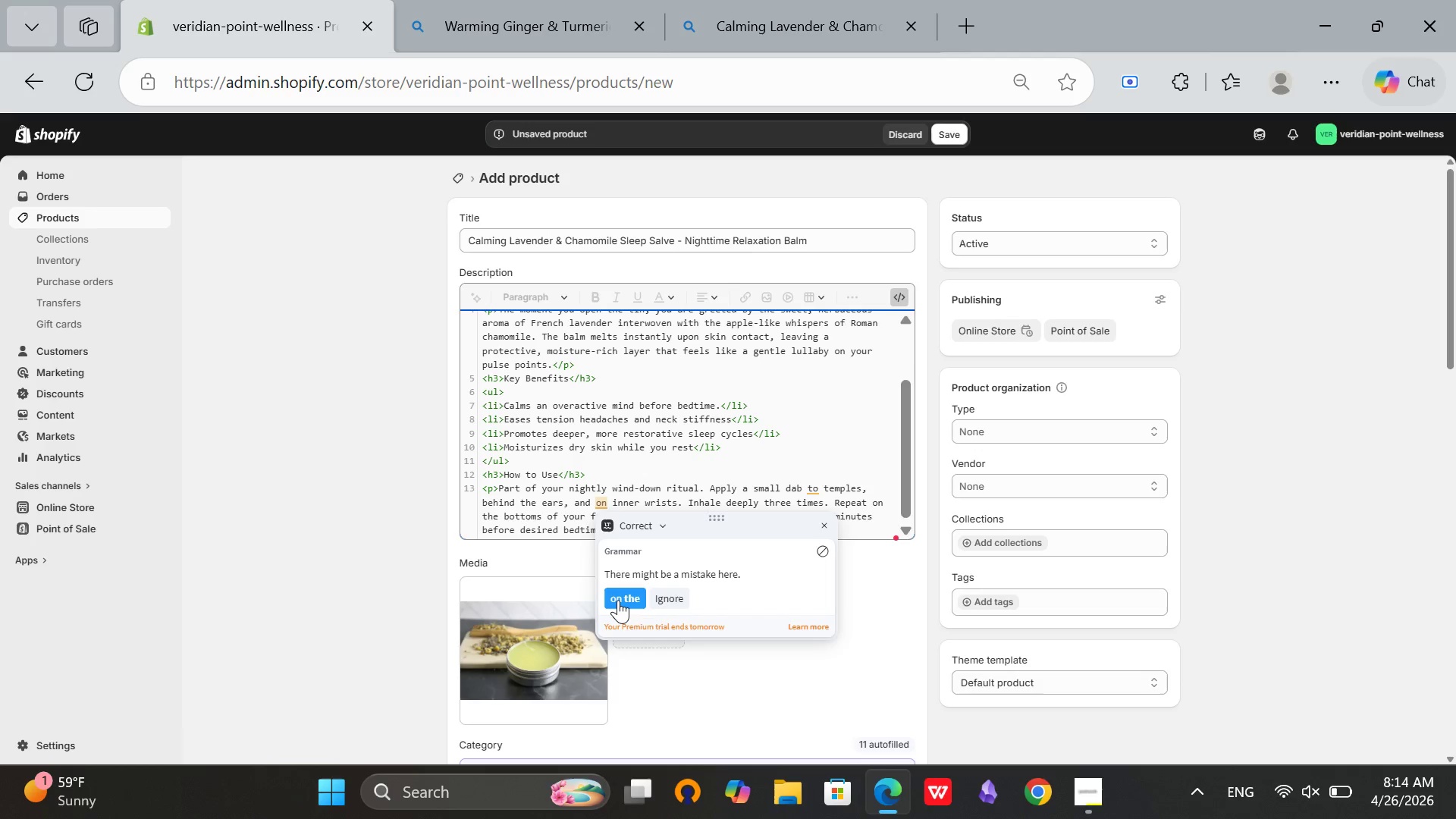 
left_click([618, 600])
 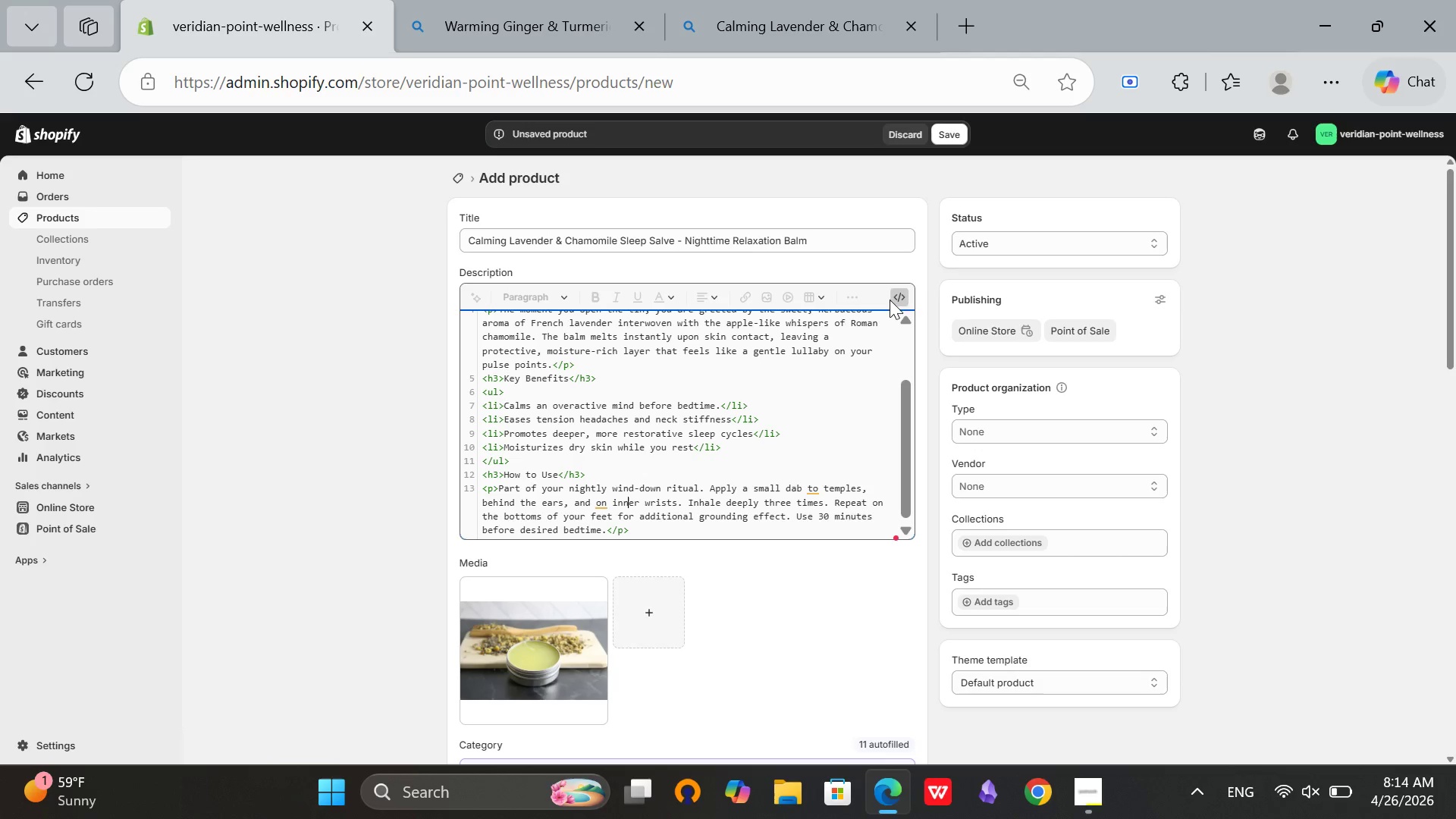 
left_click([892, 297])
 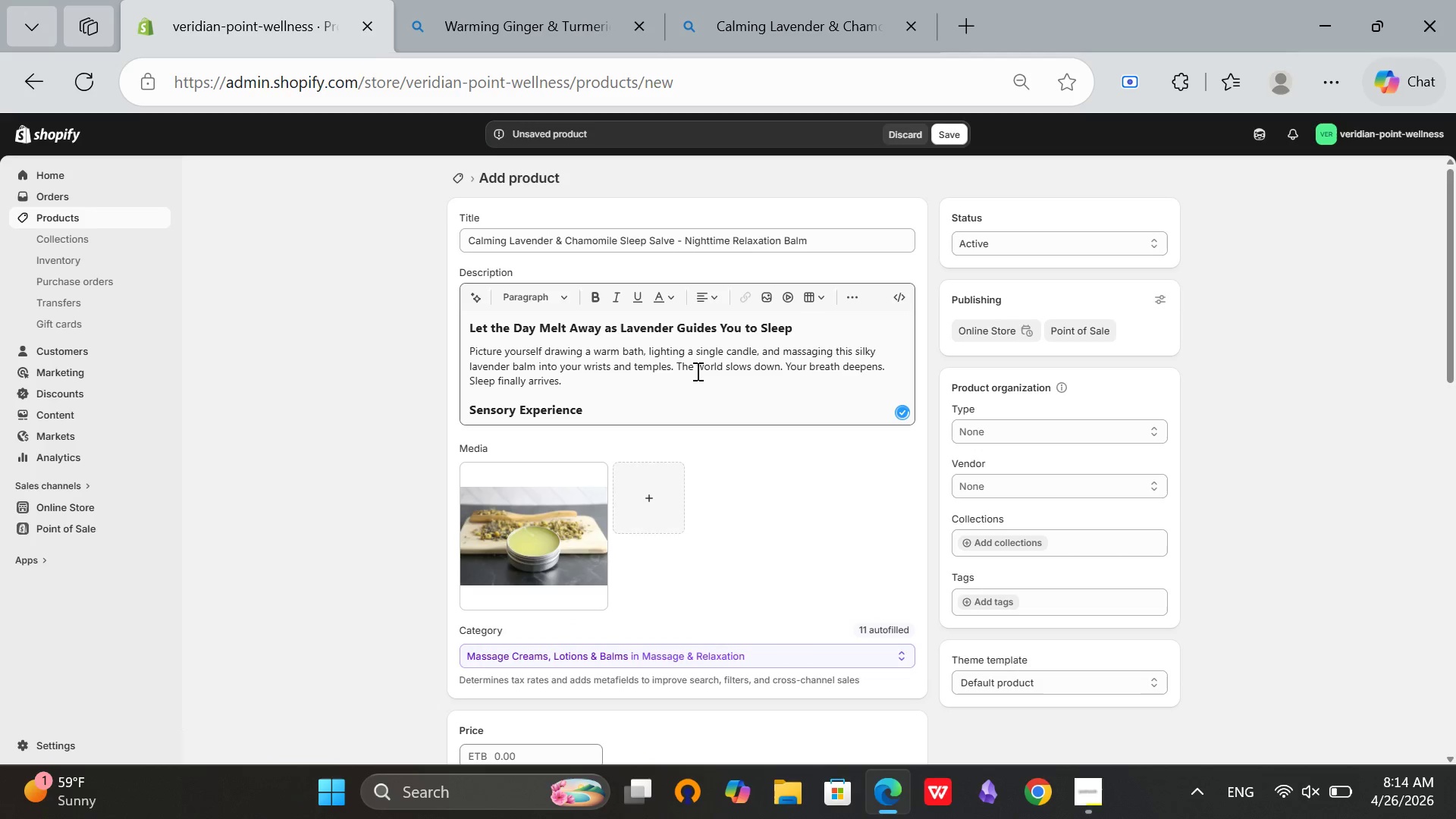 
left_click([696, 371])
 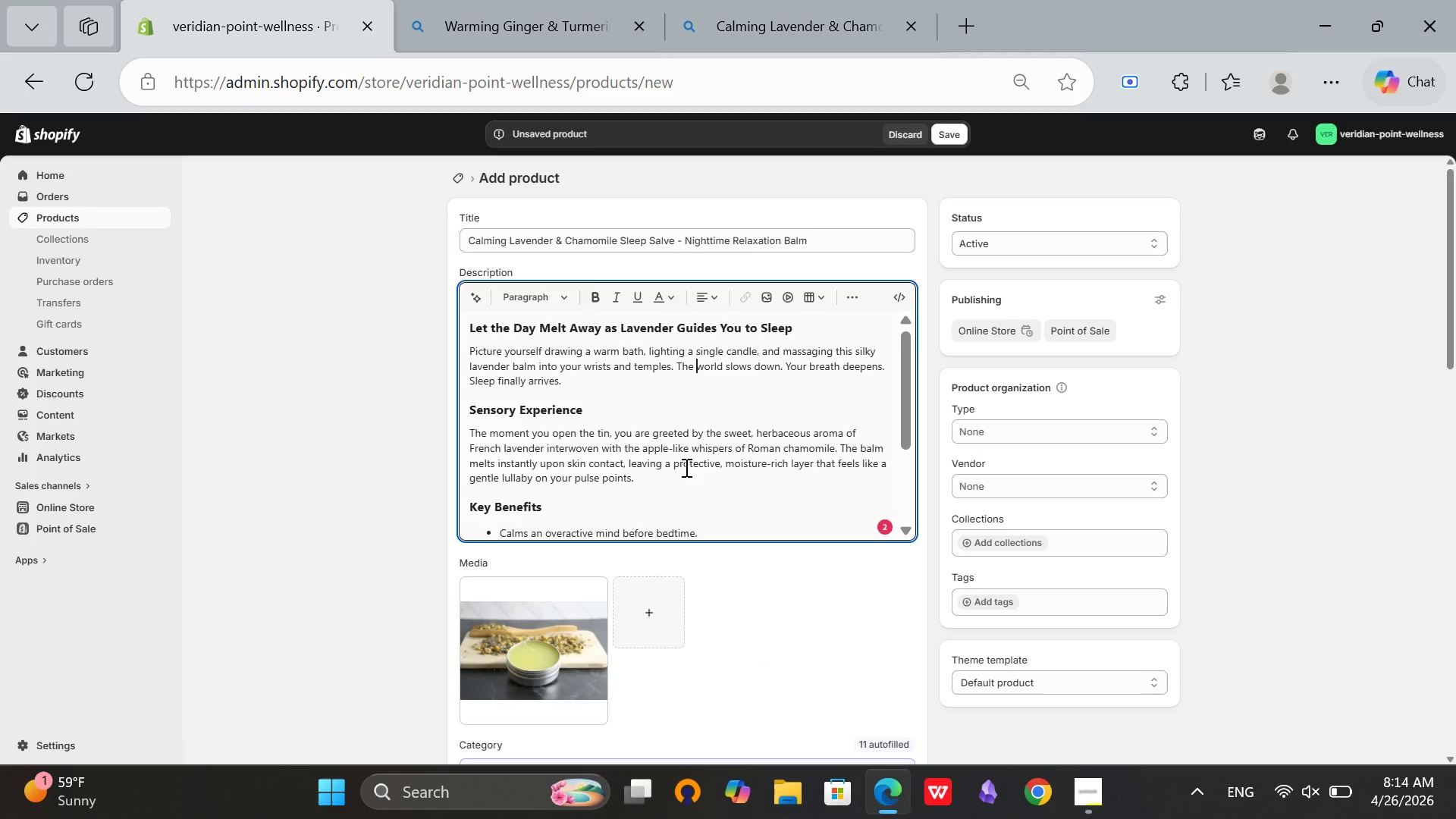 
scroll: coordinate [685, 467], scroll_direction: down, amount: 5.0
 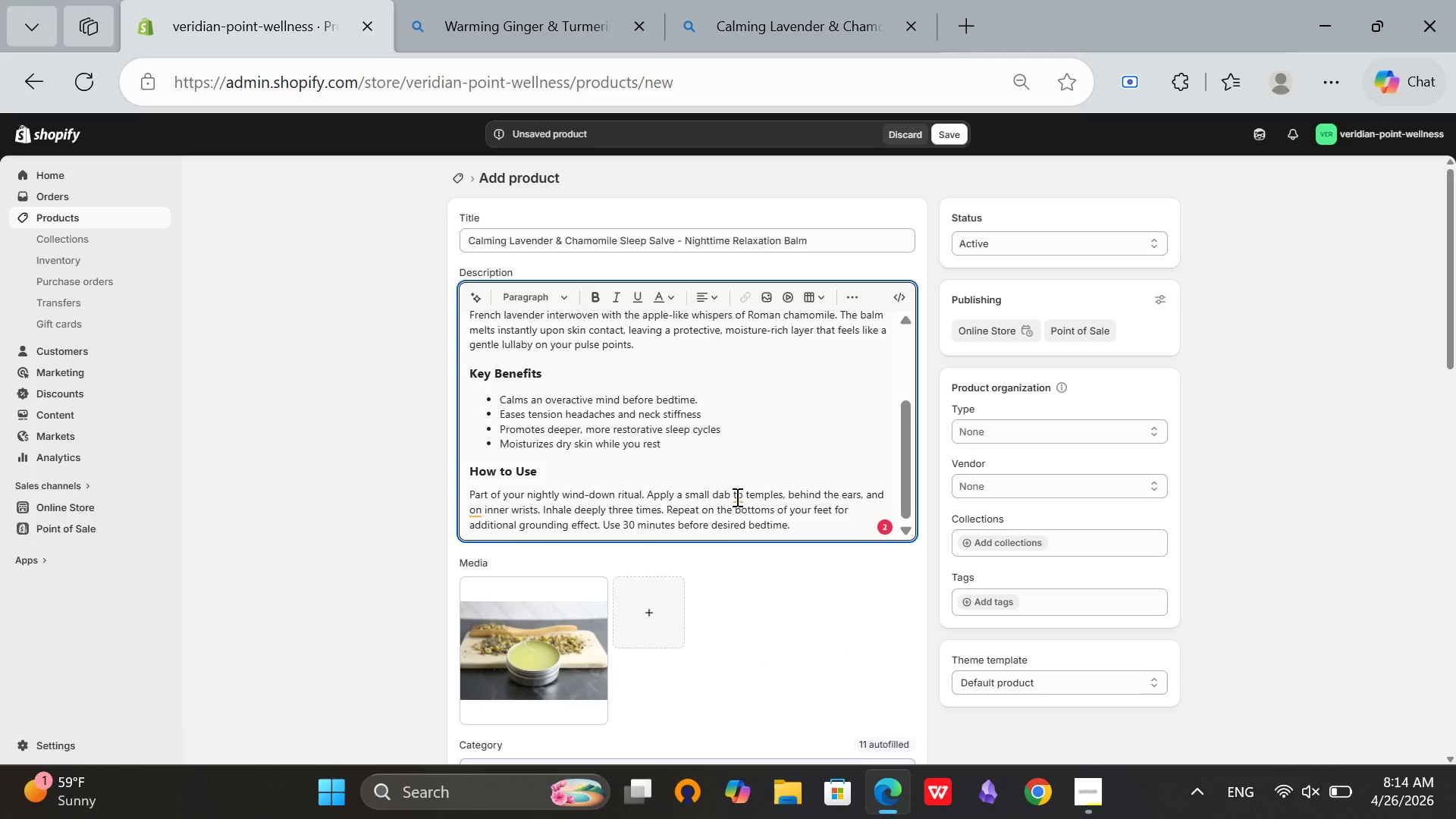 
left_click([736, 497])
 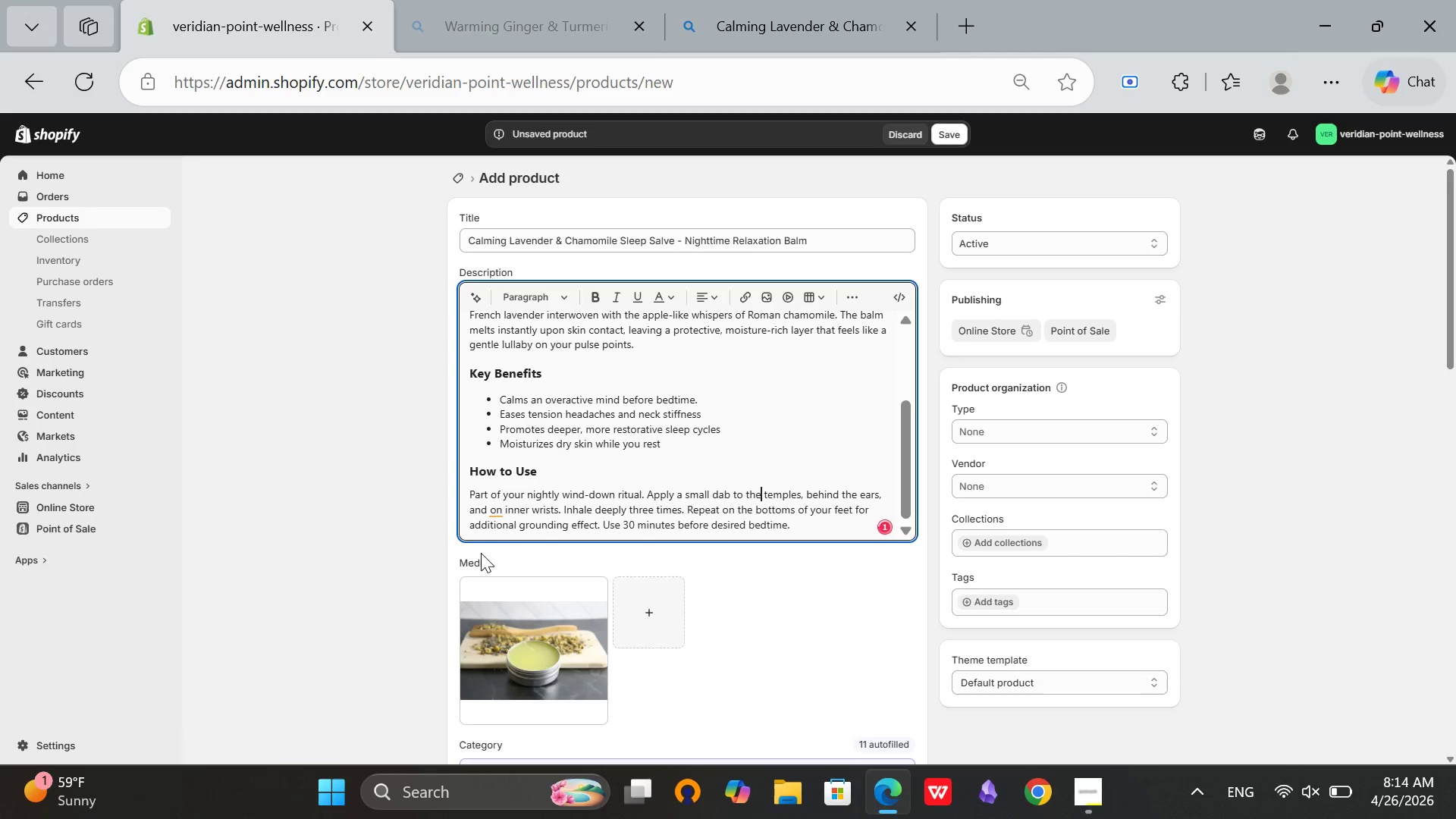 
left_click([495, 511])
 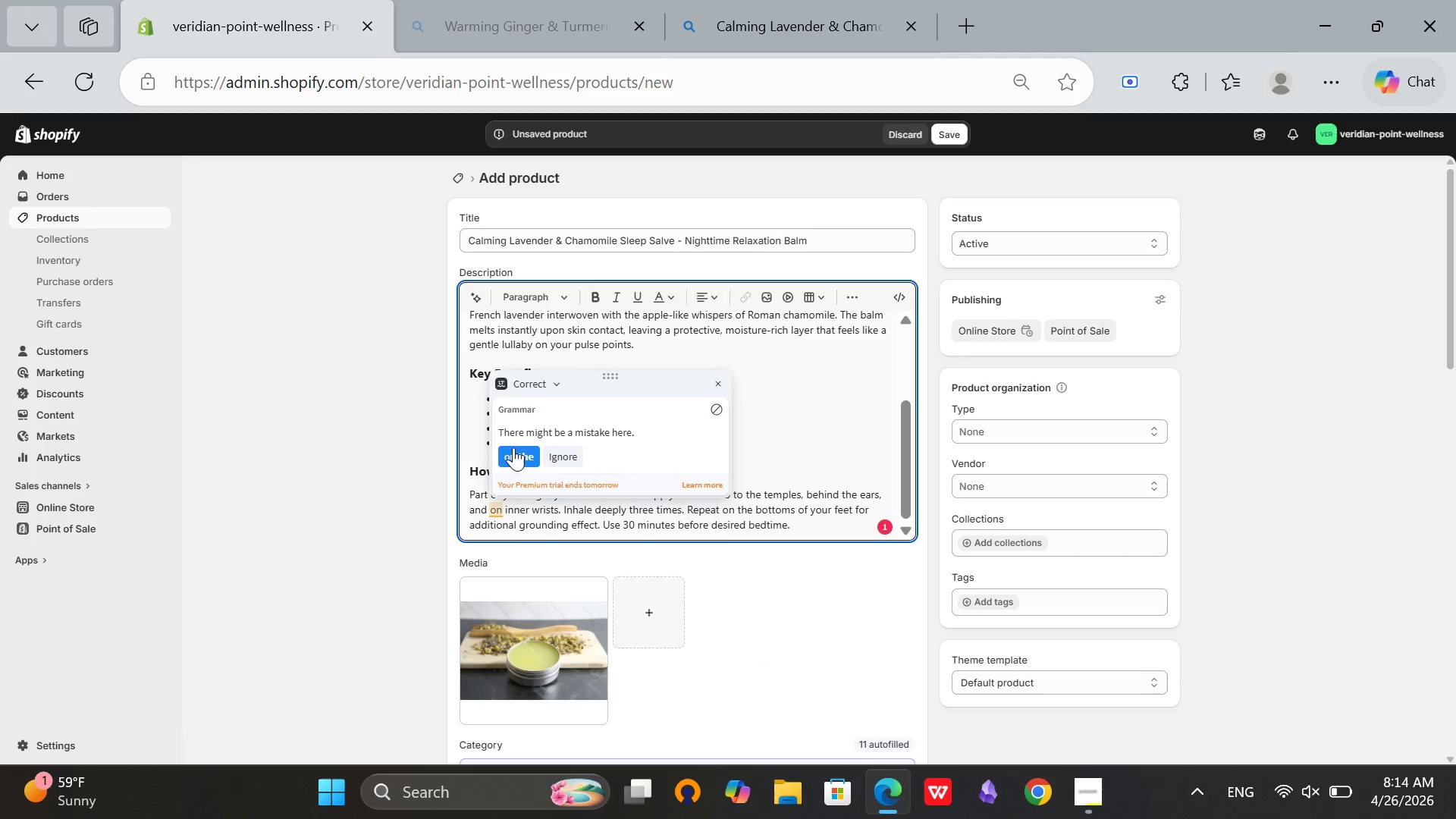 
left_click([513, 447])
 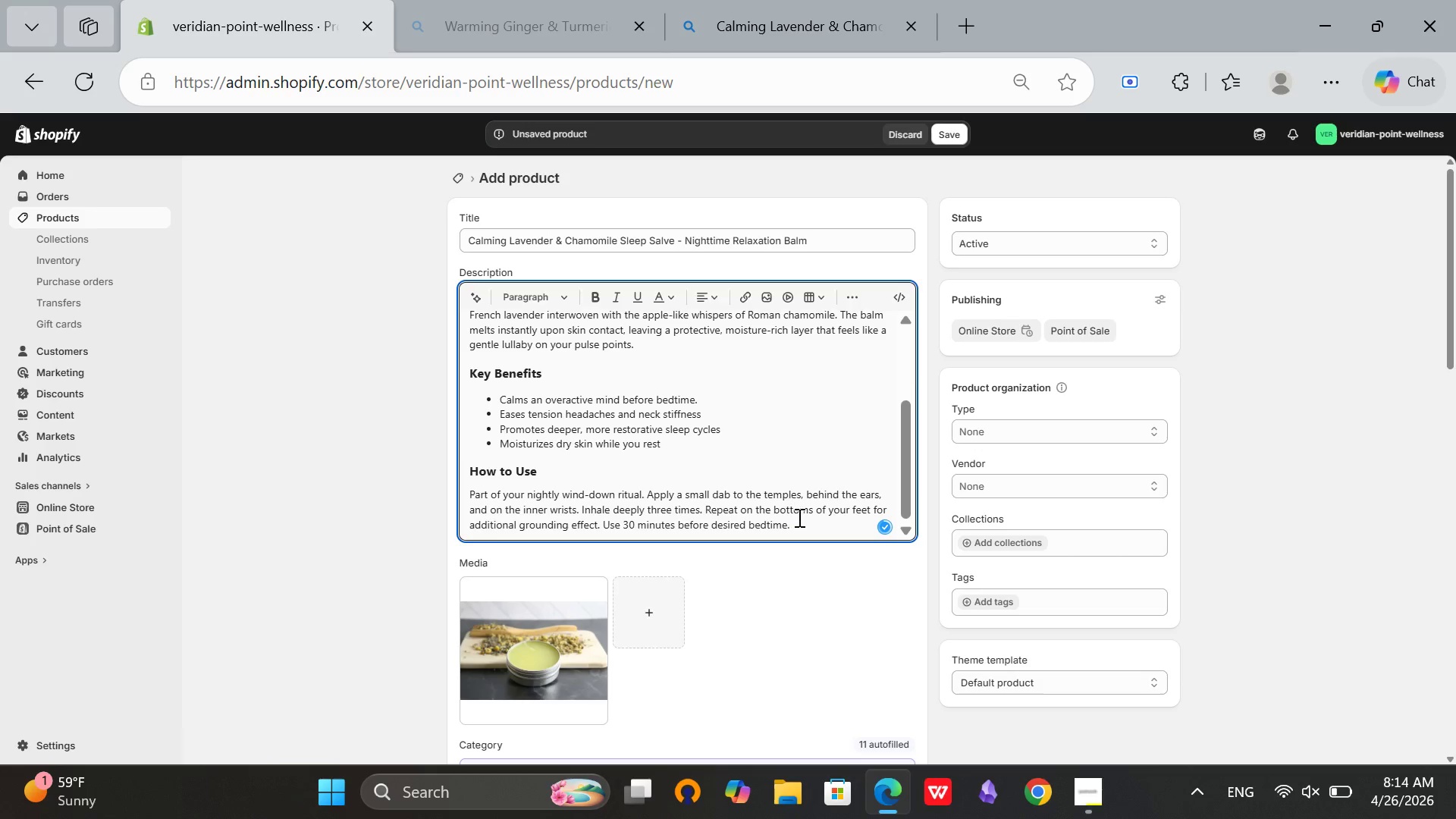 
left_click([803, 522])
 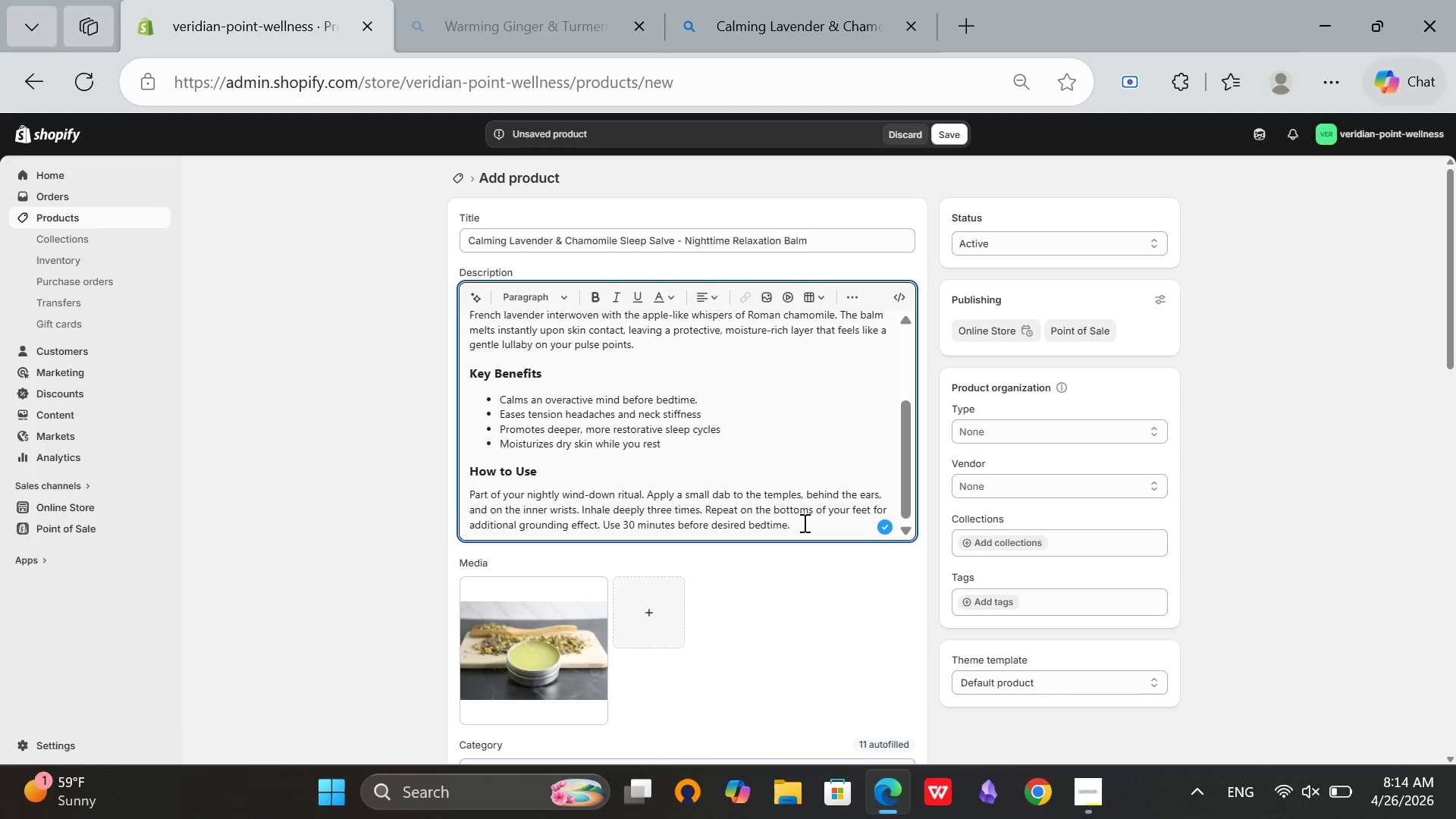 
scroll: coordinate [803, 522], scroll_direction: up, amount: 1.0
 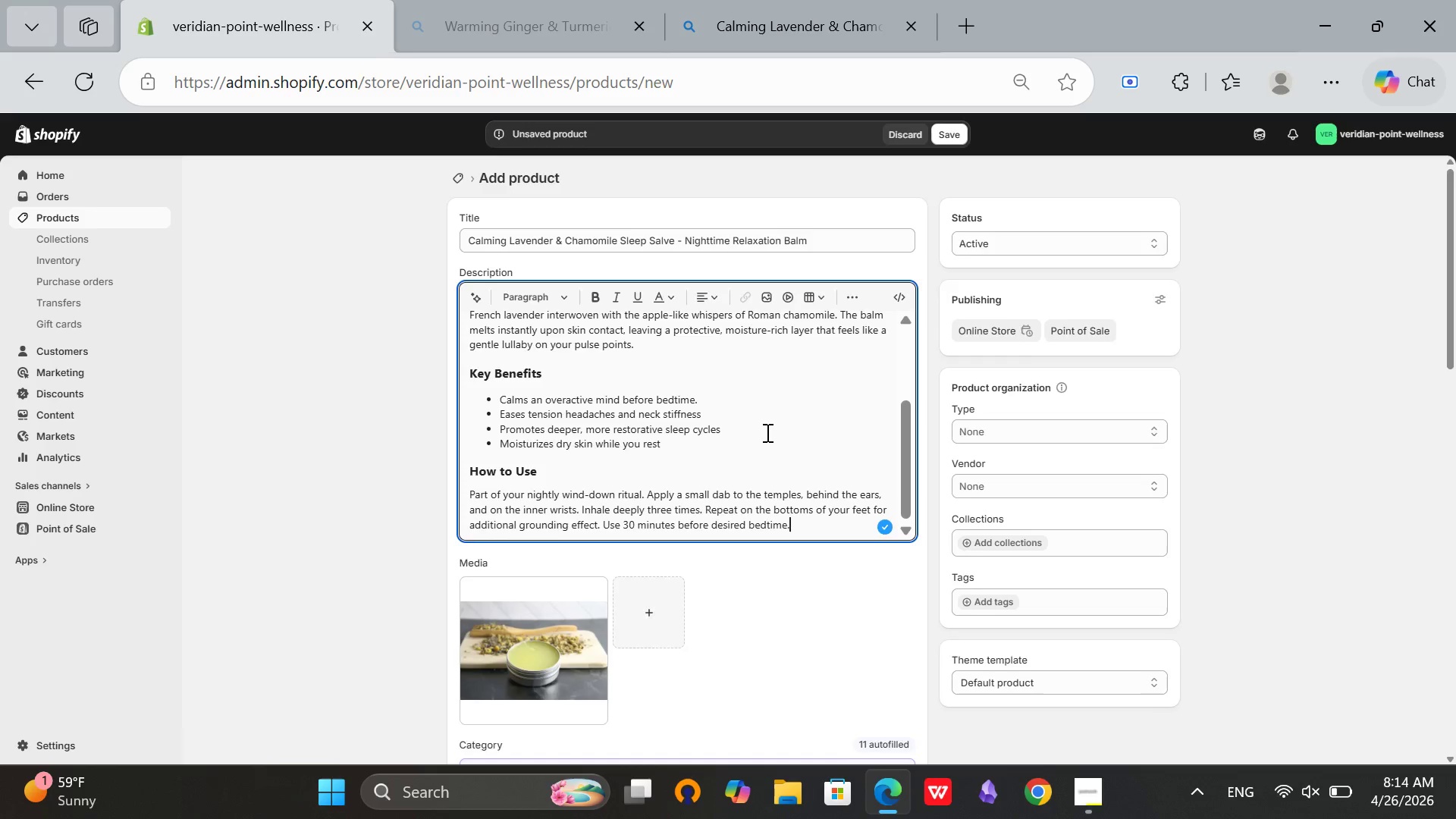 
scroll: coordinate [766, 432], scroll_direction: none, amount: 0.0
 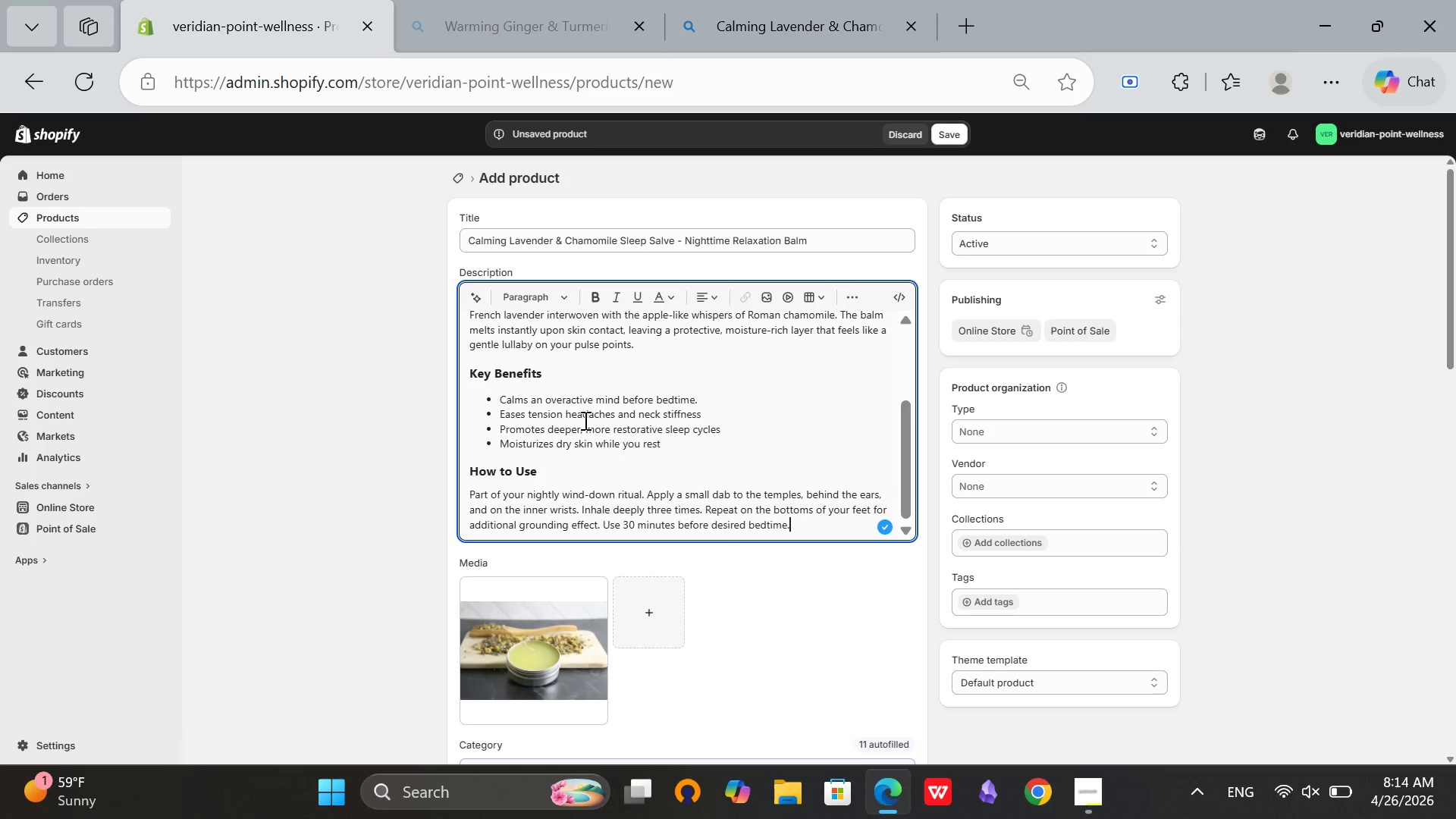 
scroll: coordinate [584, 420], scroll_direction: up, amount: 8.0
 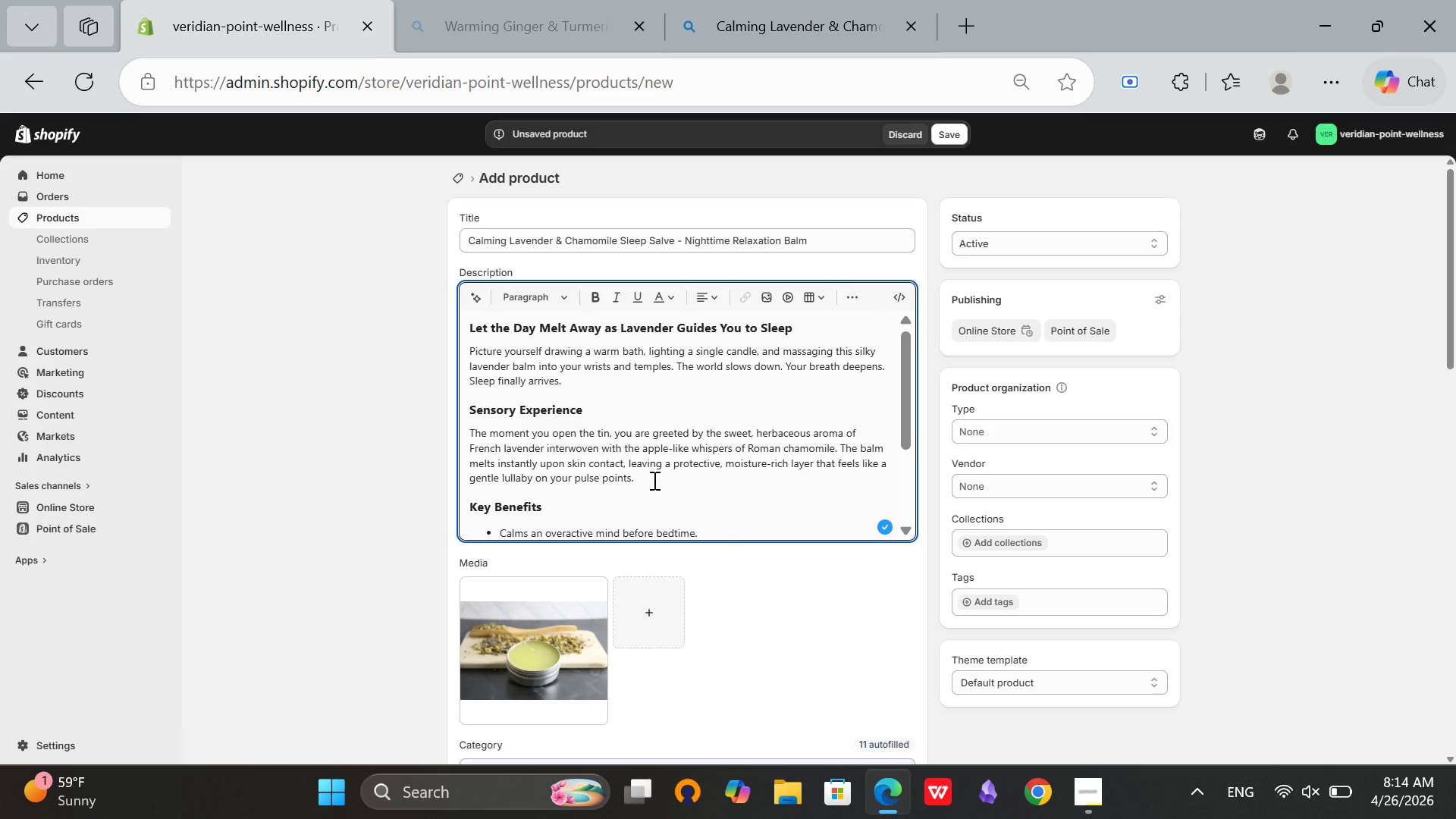 
left_click([653, 480])
 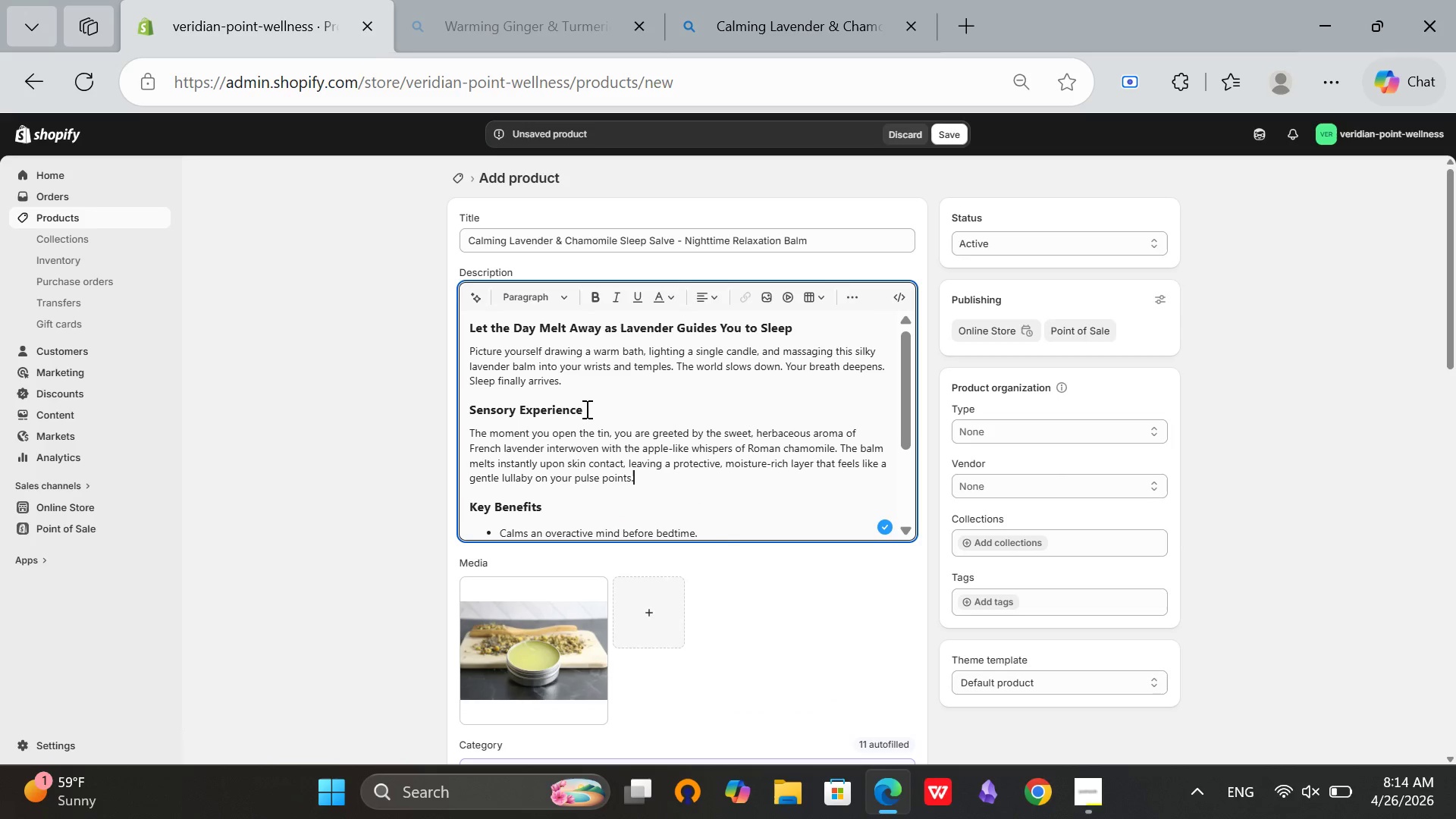 
left_click([586, 410])
 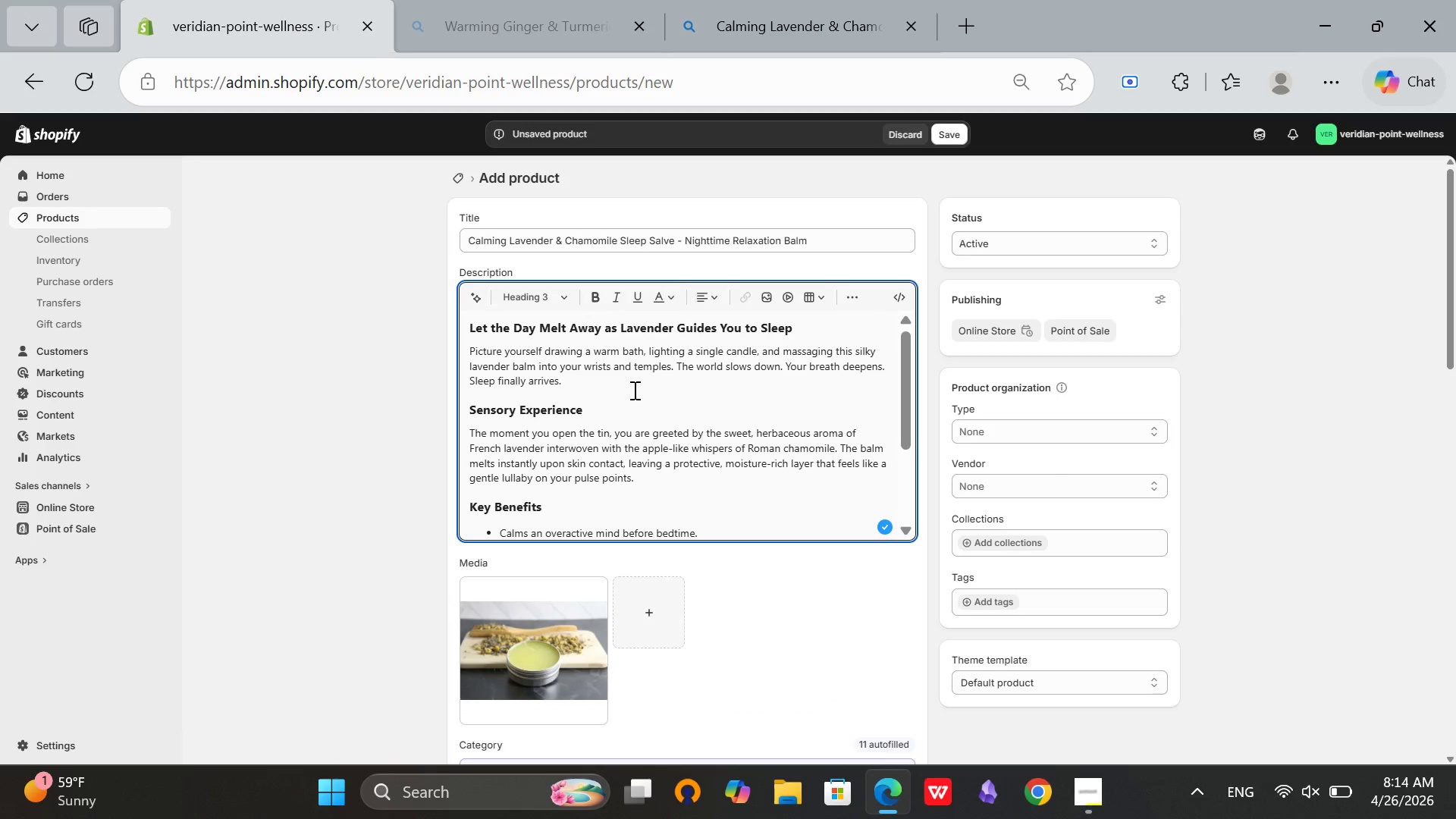 
scroll: coordinate [633, 390], scroll_direction: up, amount: 2.0
 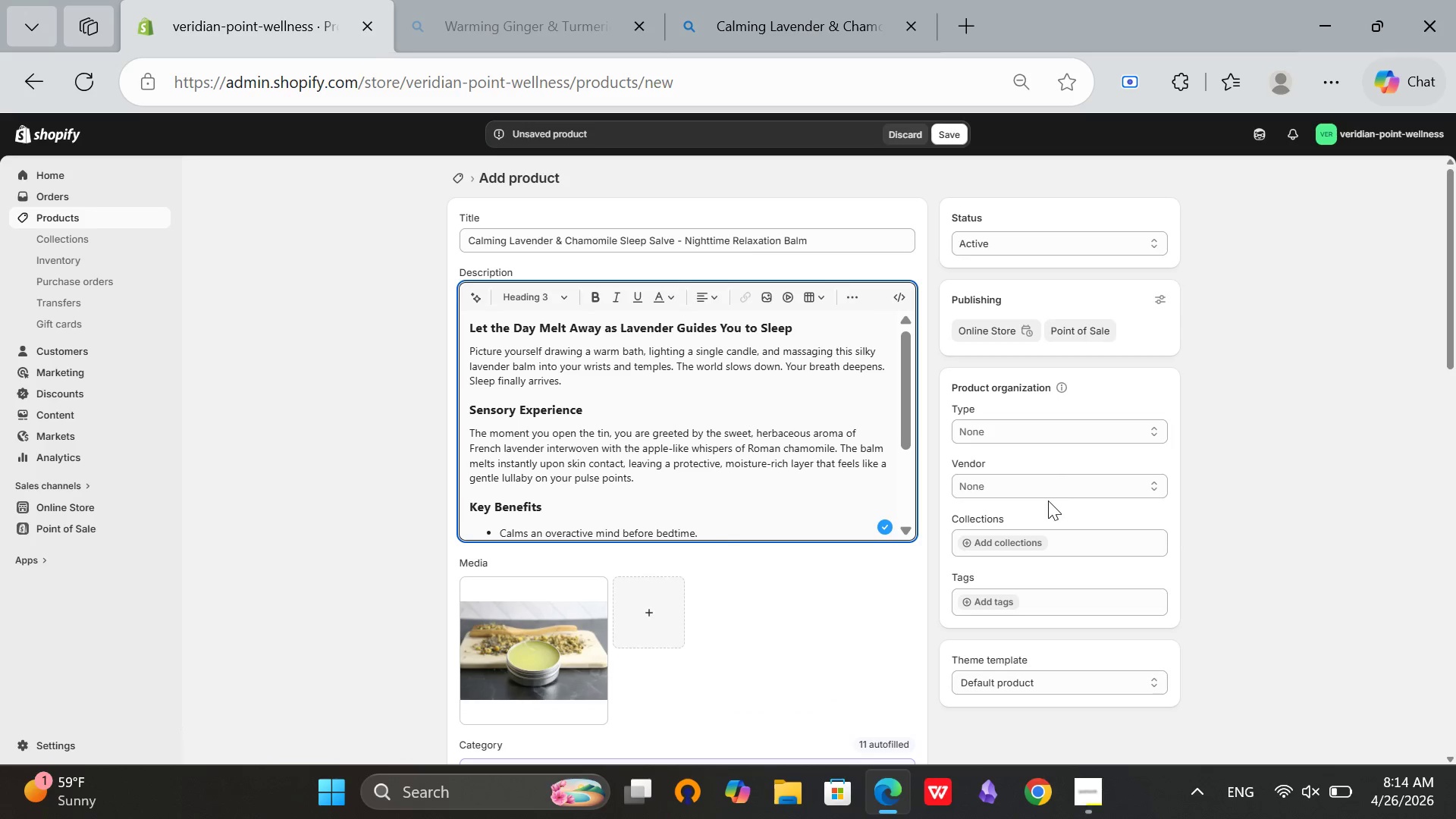 
left_click([1033, 427])
 